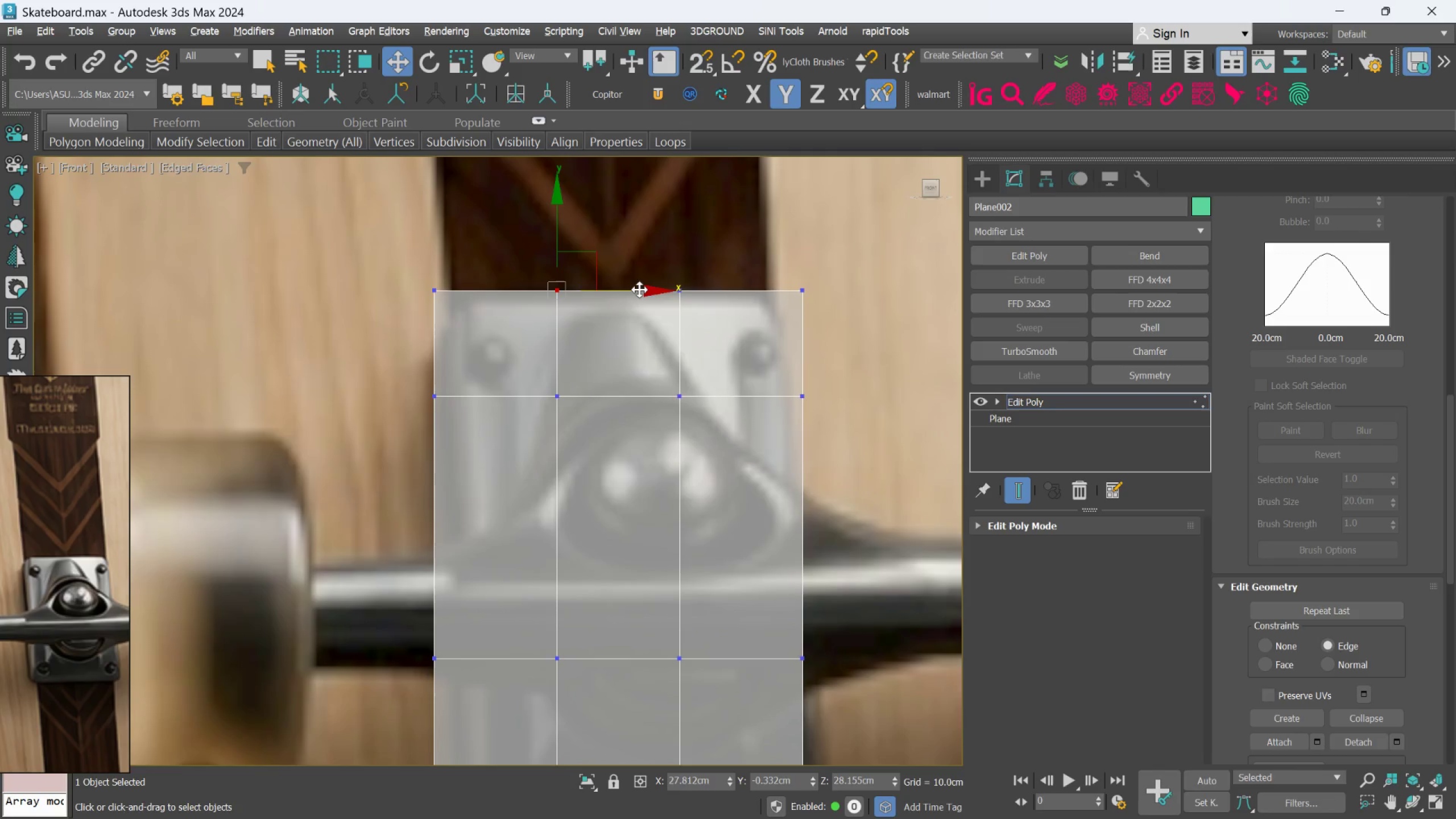 
left_click_drag(start_coordinate=[639, 289], to_coordinate=[661, 293])
 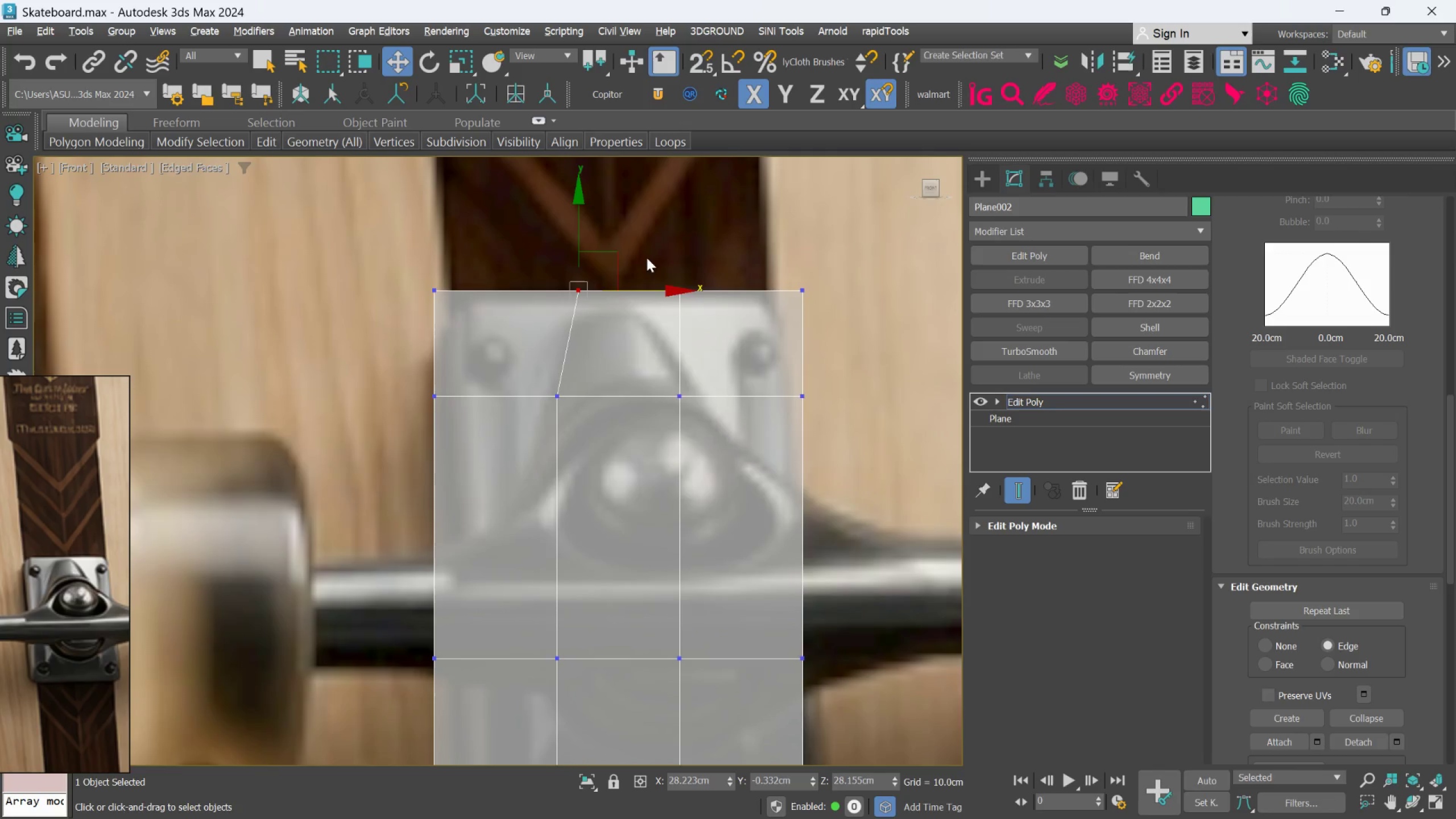 
left_click_drag(start_coordinate=[655, 271], to_coordinate=[702, 308])
 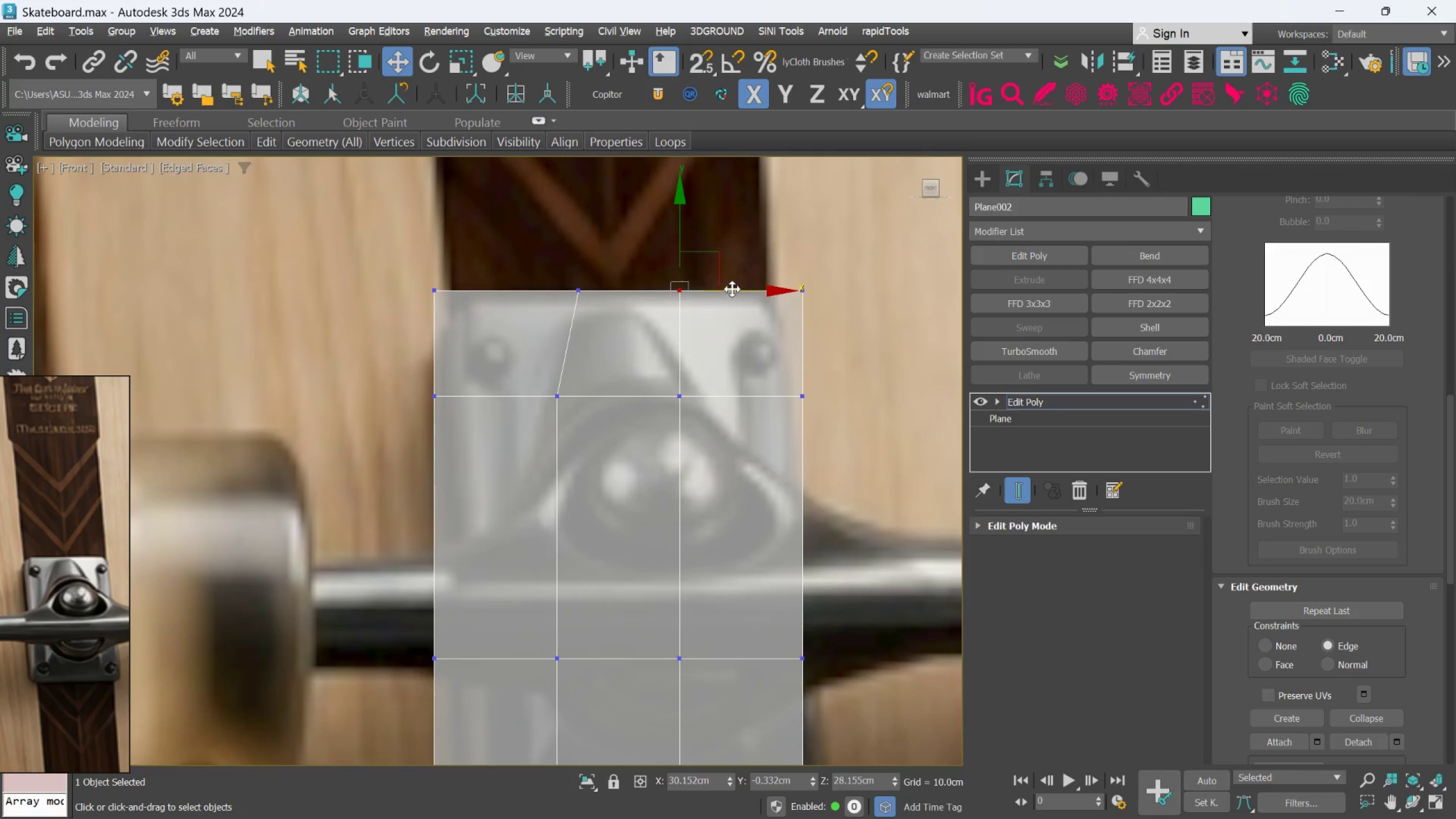 
left_click_drag(start_coordinate=[733, 289], to_coordinate=[703, 293])
 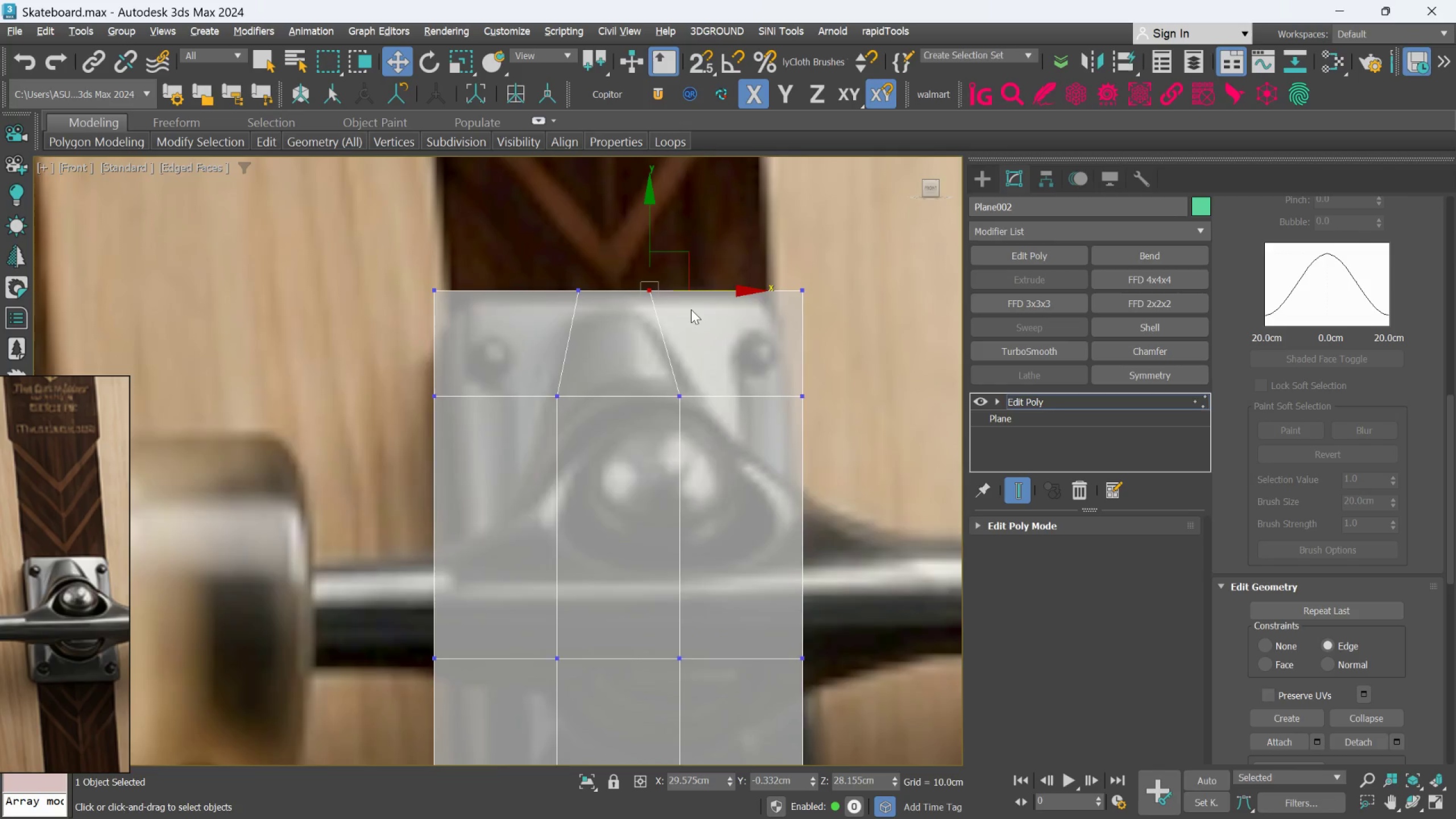 
scroll: coordinate [691, 309], scroll_direction: up, amount: 1.0
 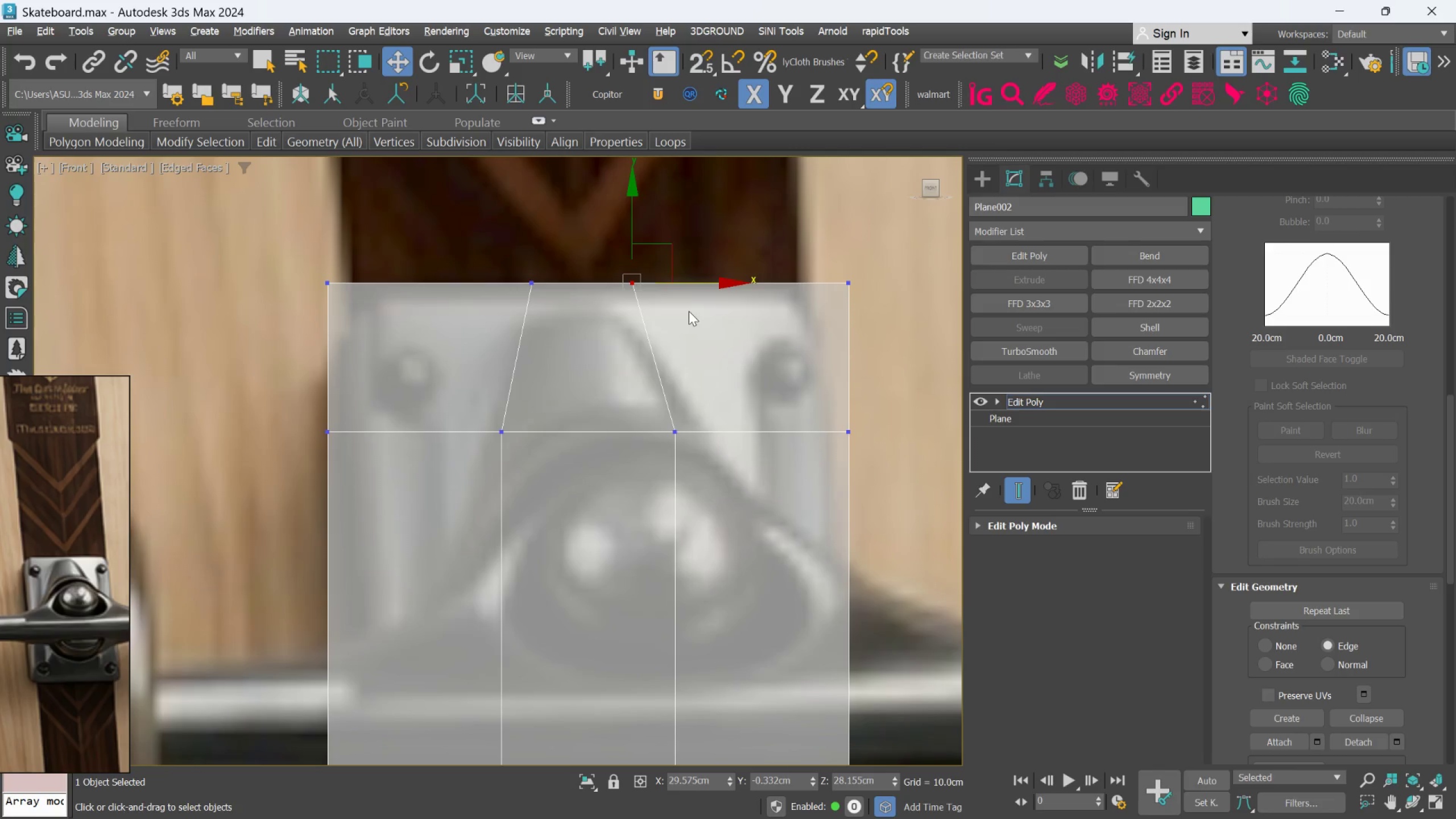 
key(Alt+AltLeft)
 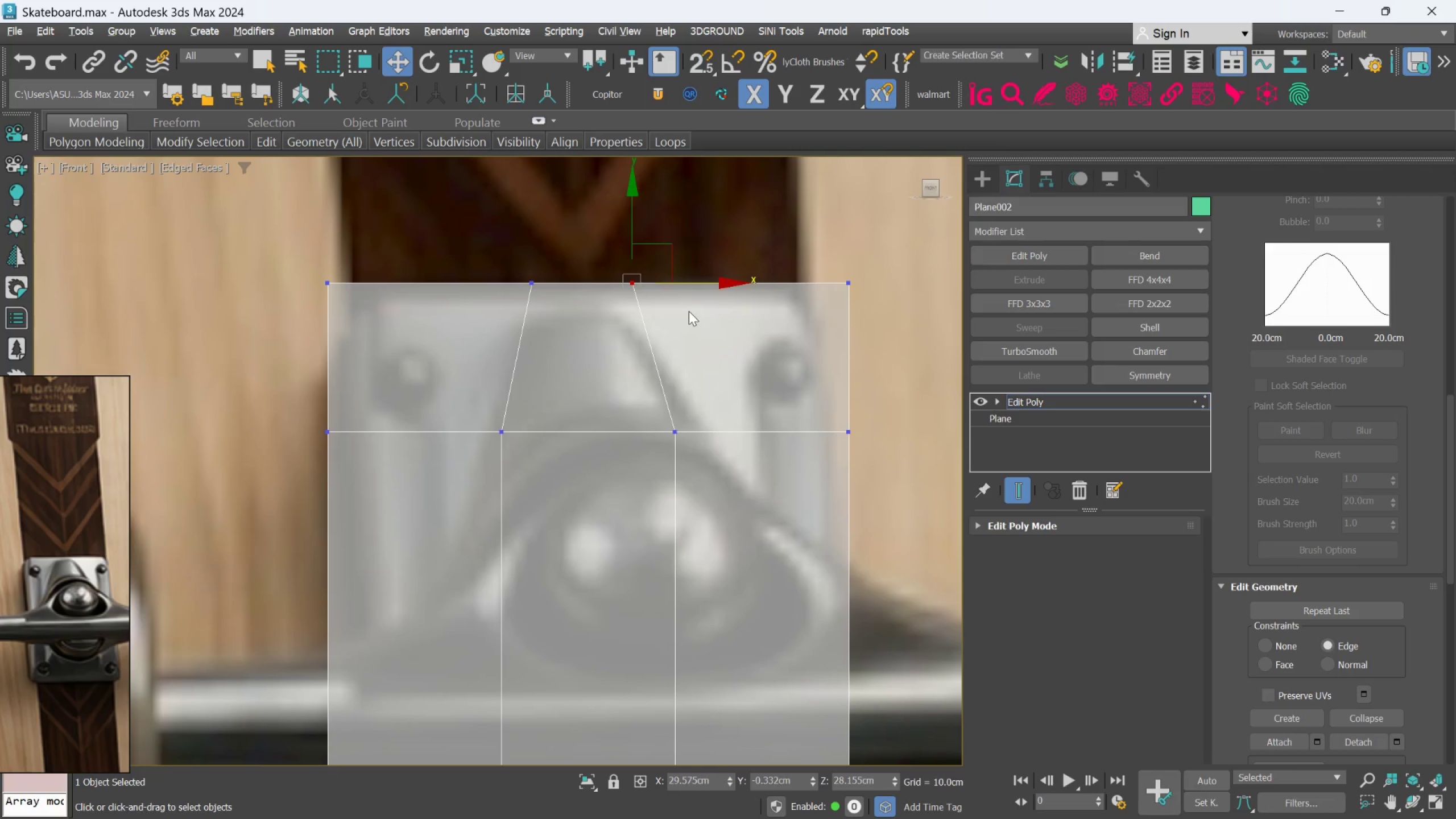 
key(Alt+1)
 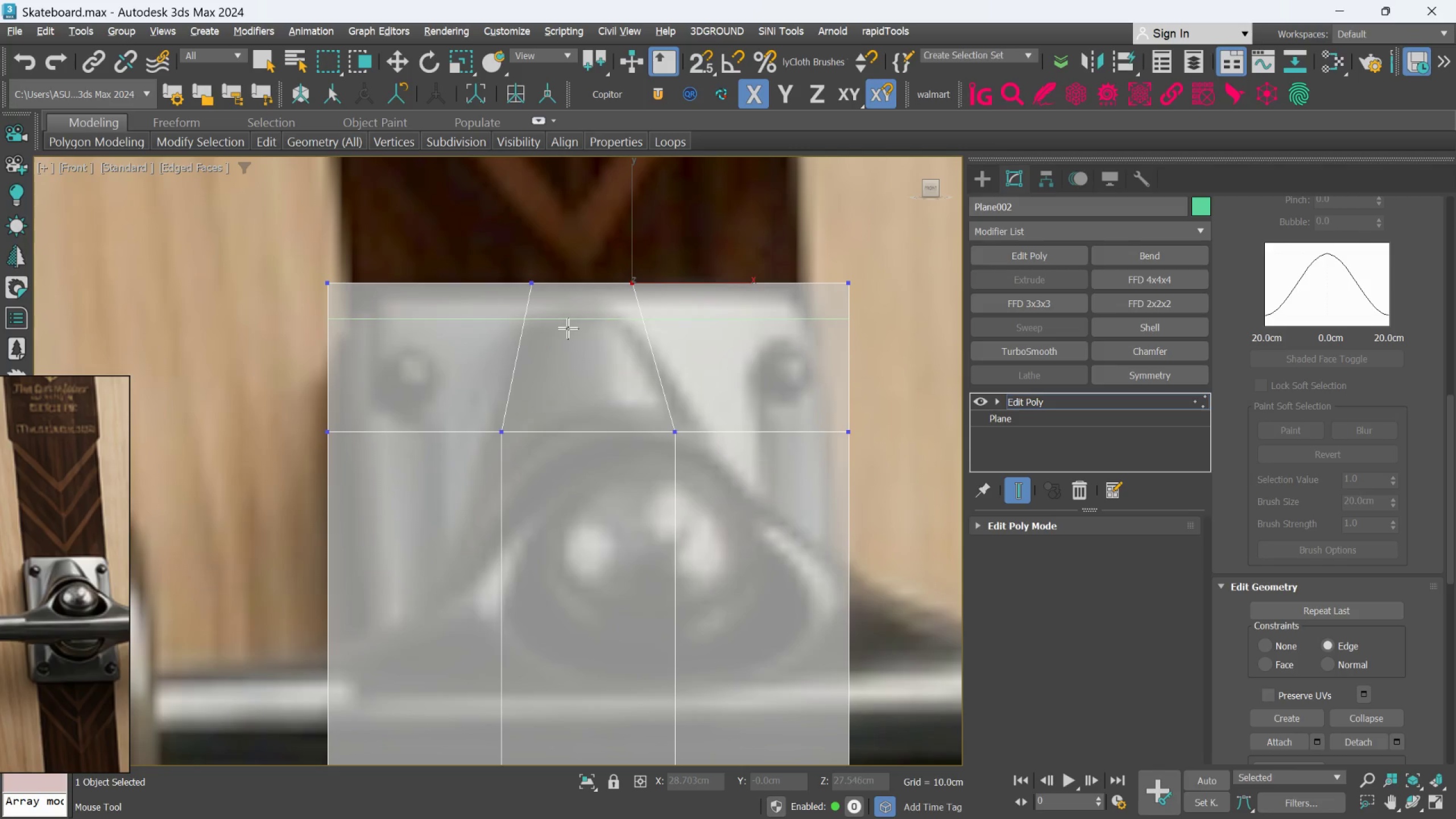 
scroll: coordinate [621, 340], scroll_direction: down, amount: 2.0
 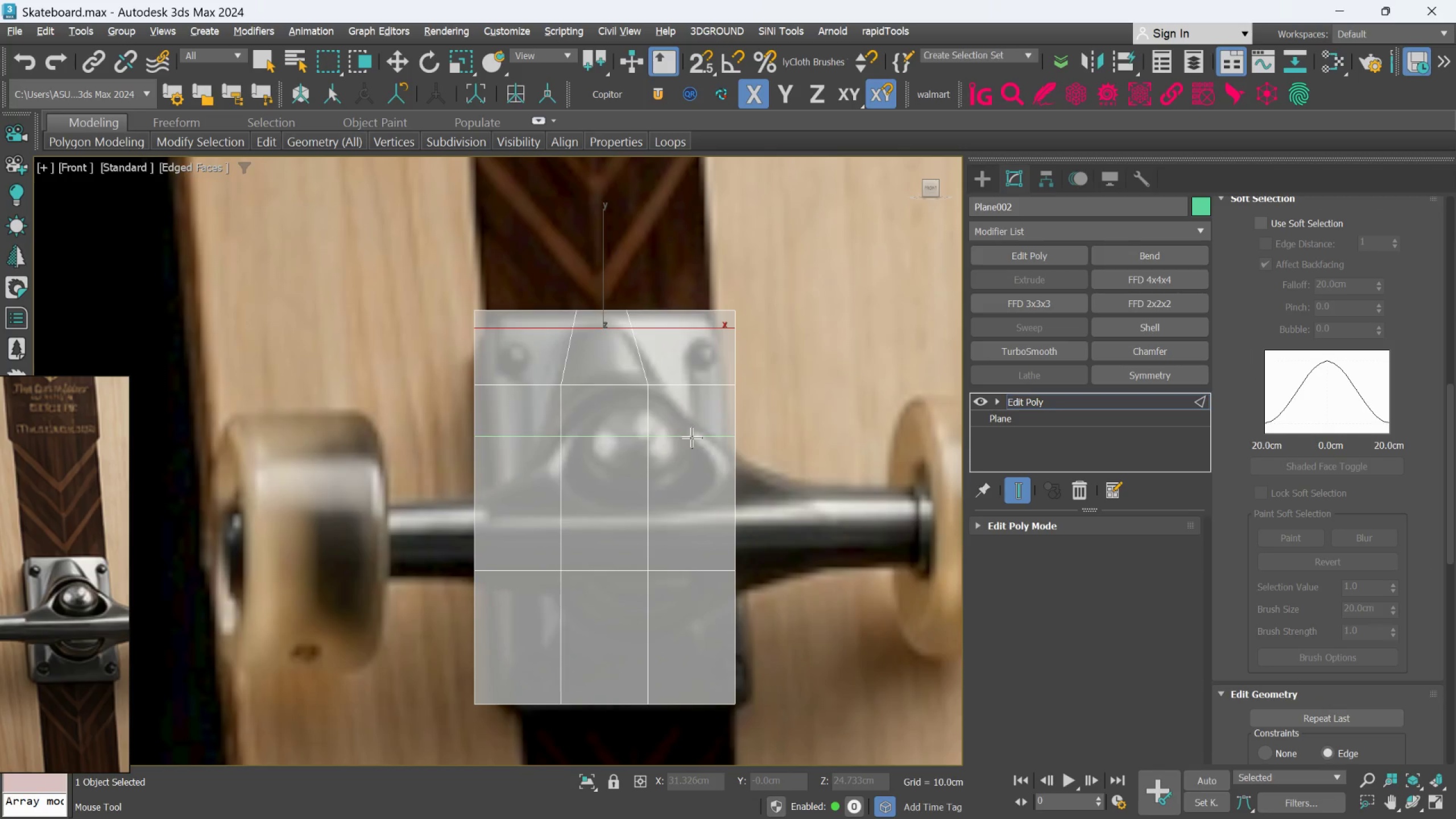 
key(Alt+1)
 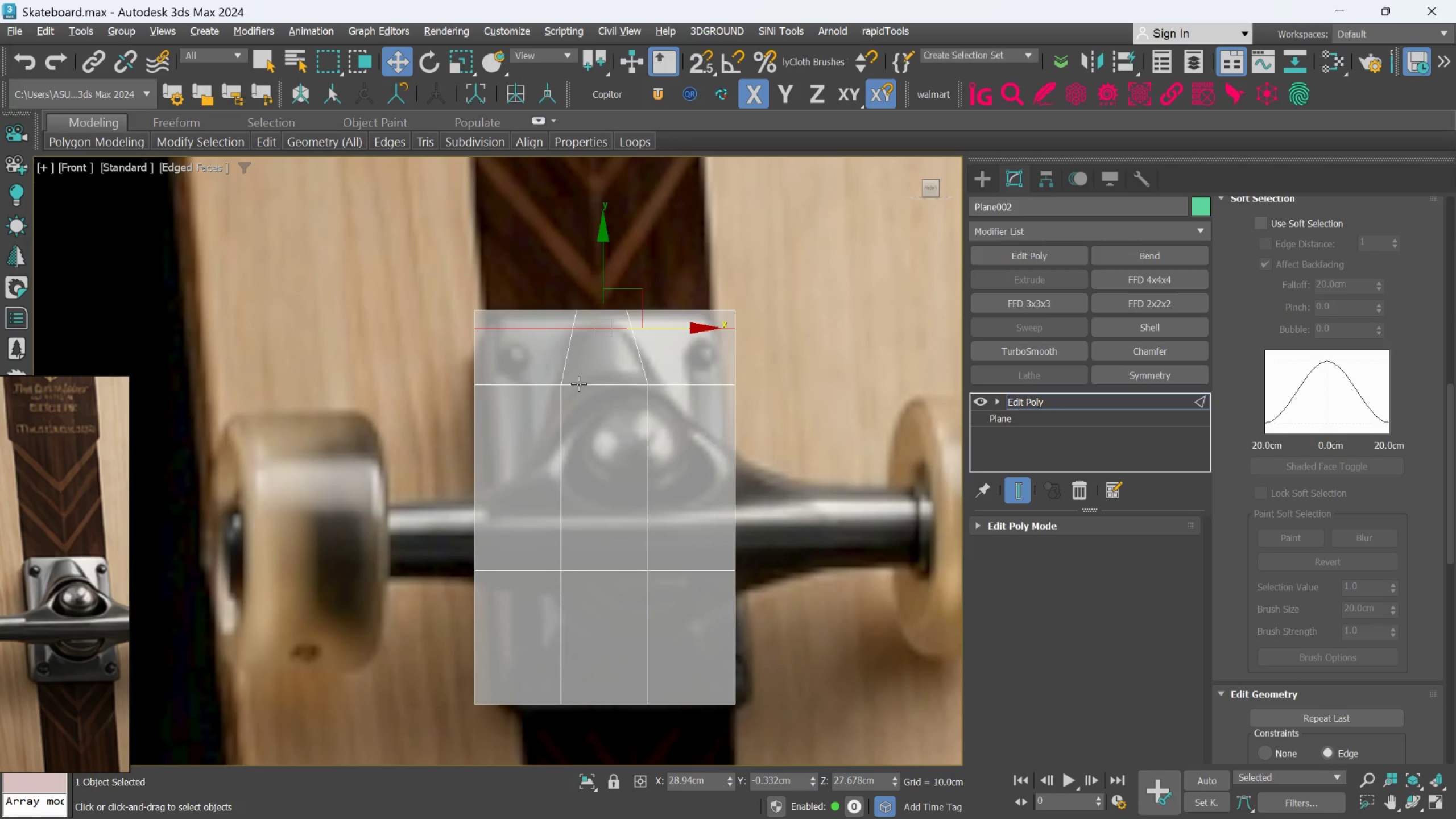 
scroll: coordinate [578, 383], scroll_direction: up, amount: 2.0
 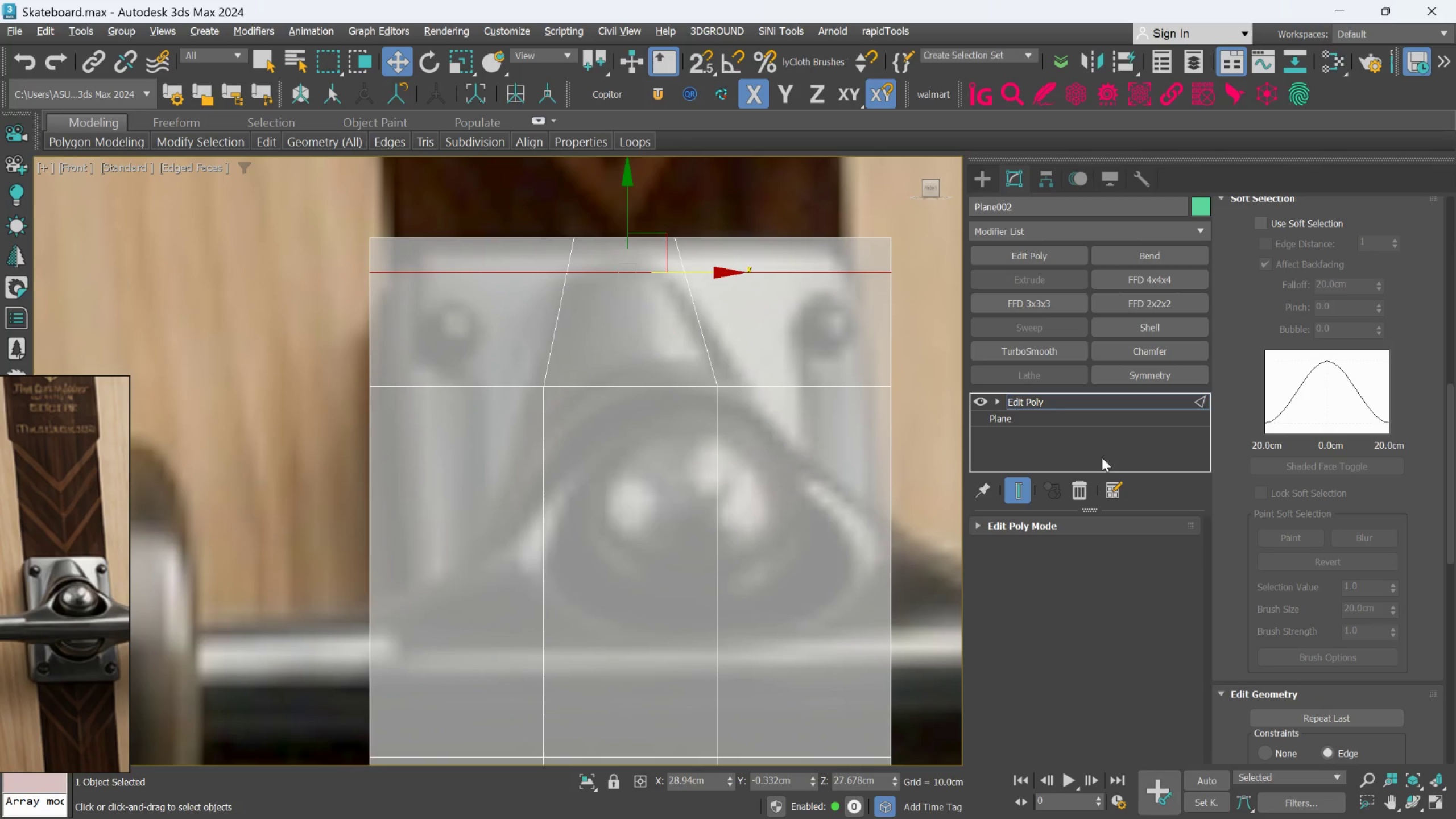 
scroll: coordinate [1312, 634], scroll_direction: down, amount: 10.0
 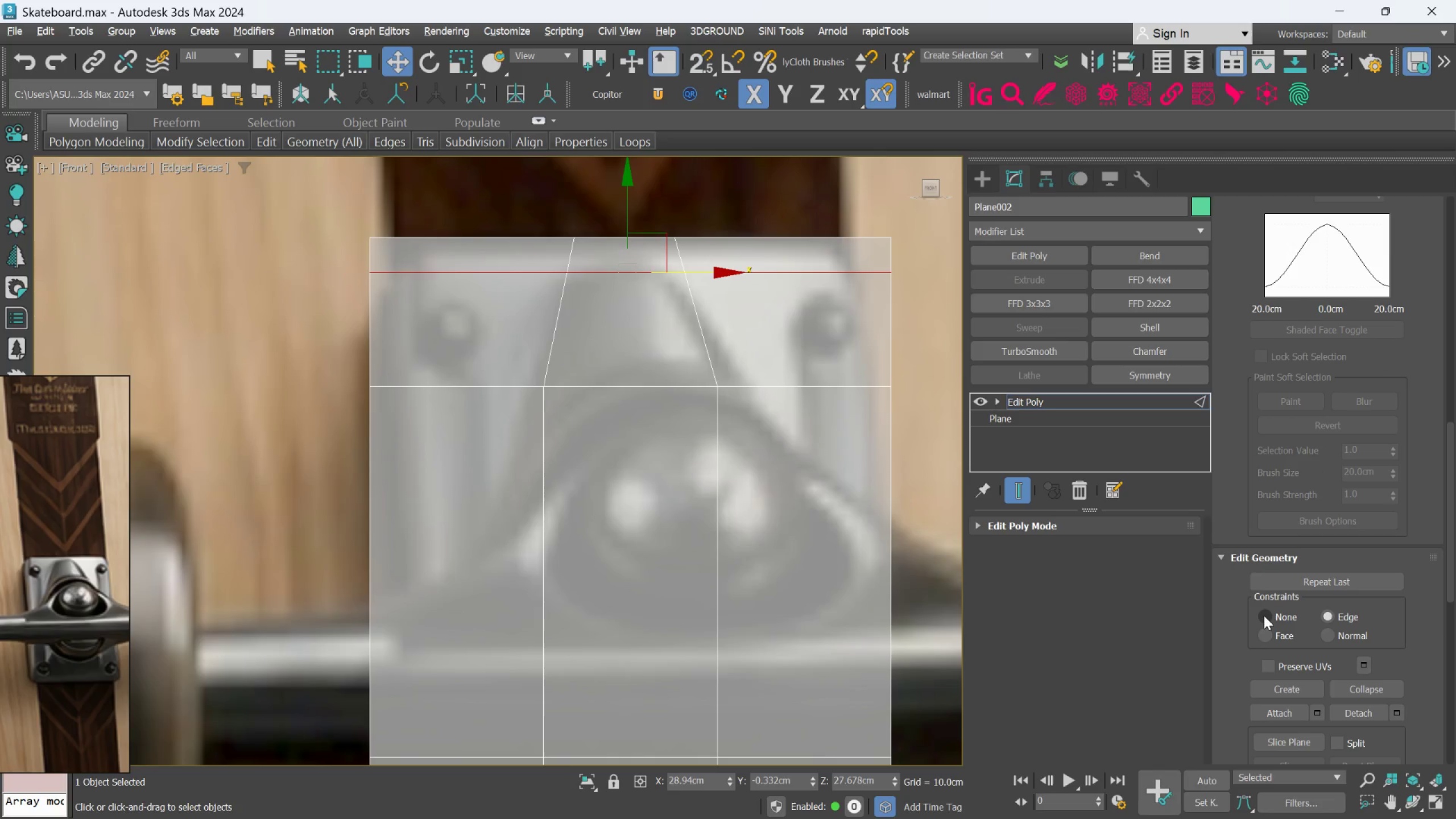 
left_click([1264, 615])
 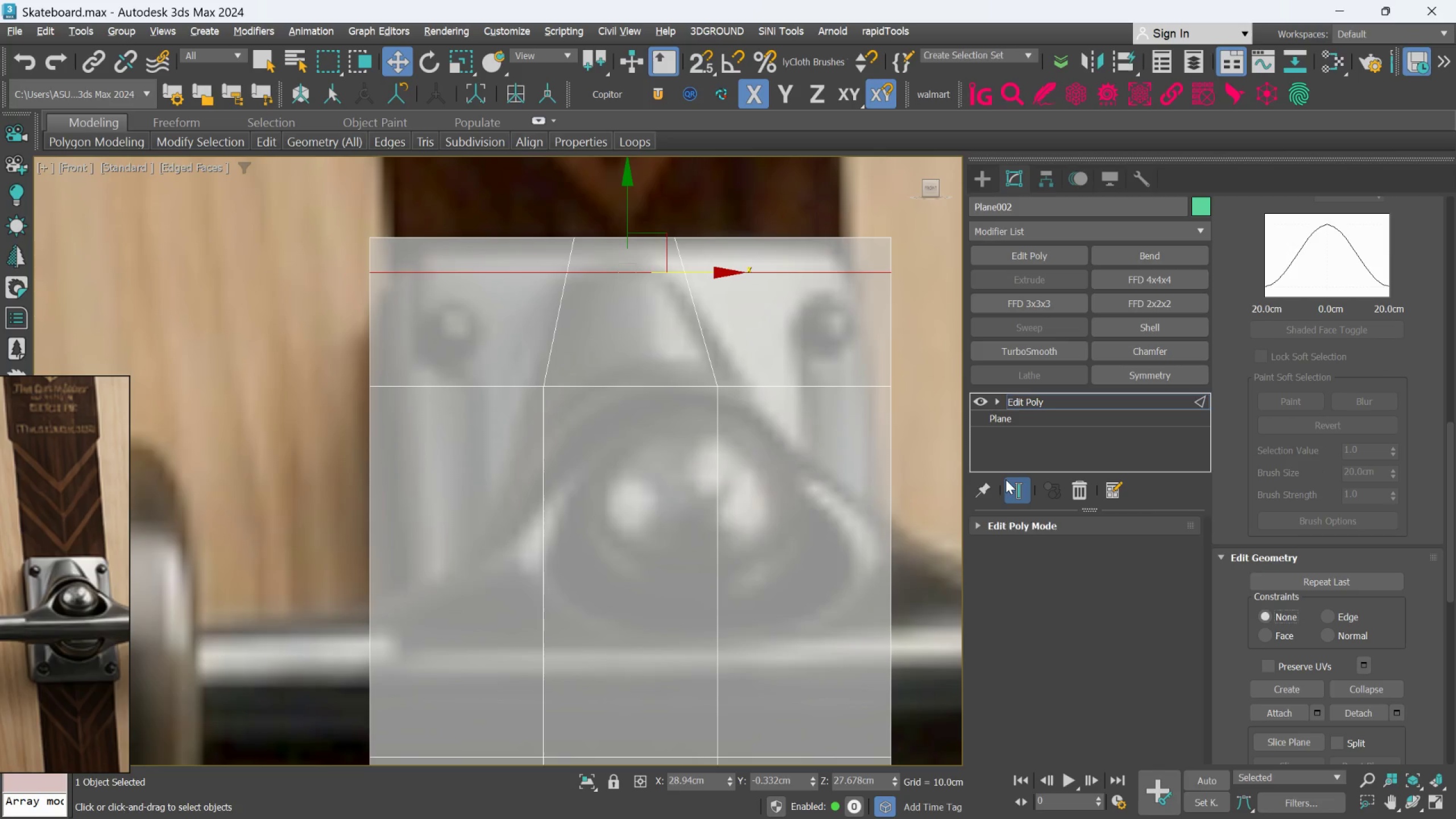 
key(1)
 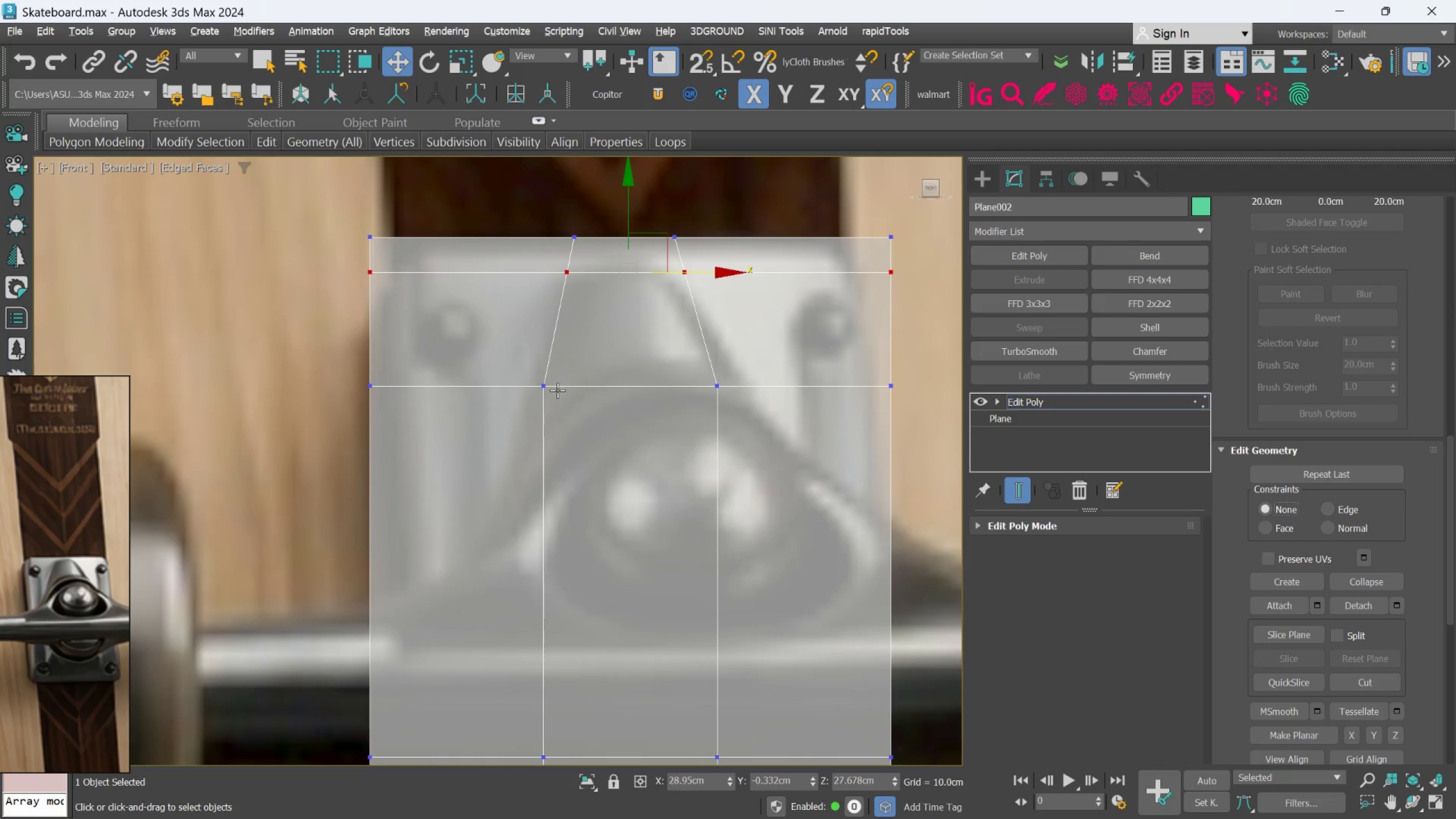 
left_click([551, 387])
 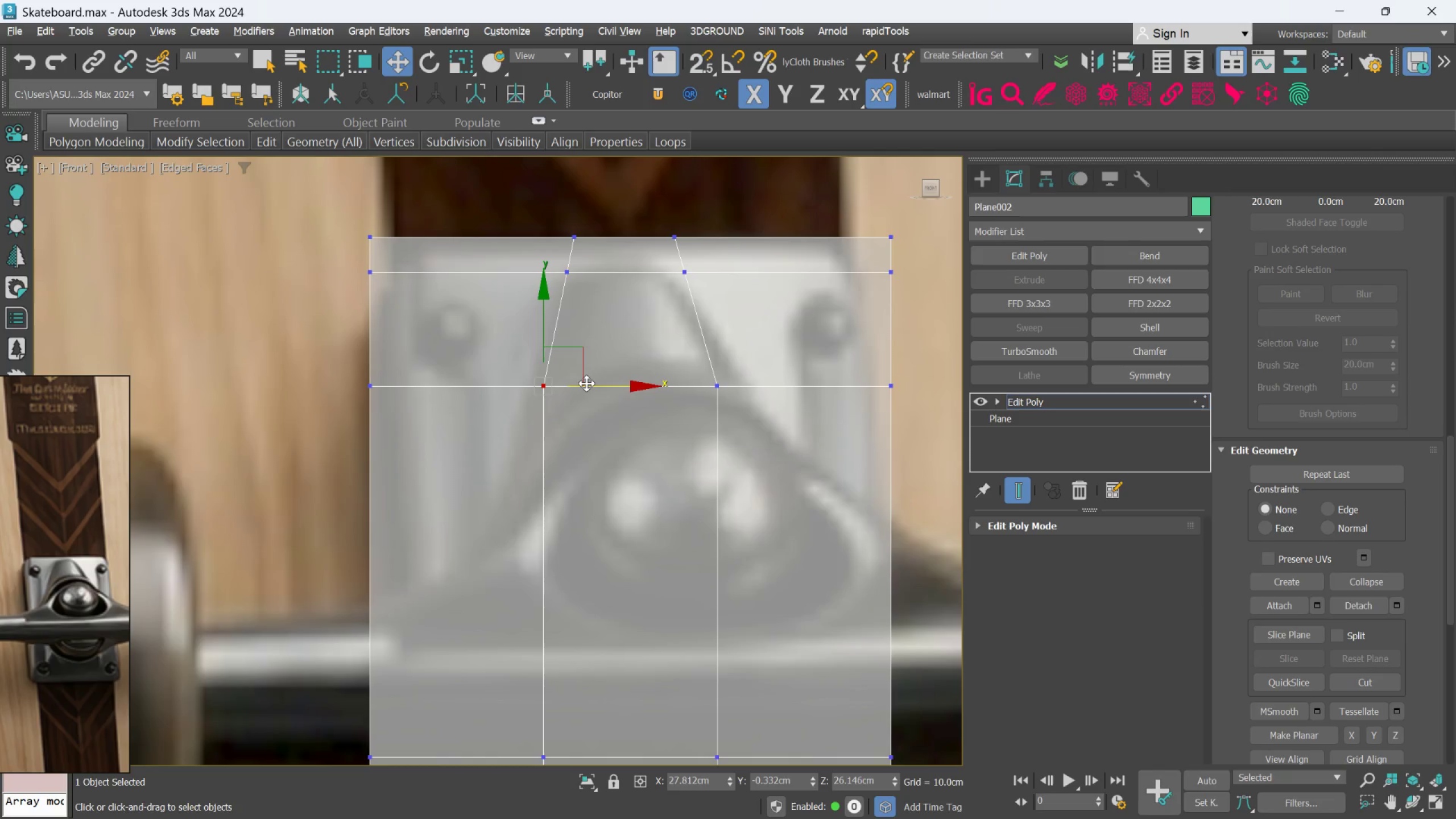 
left_click_drag(start_coordinate=[586, 383], to_coordinate=[578, 391])
 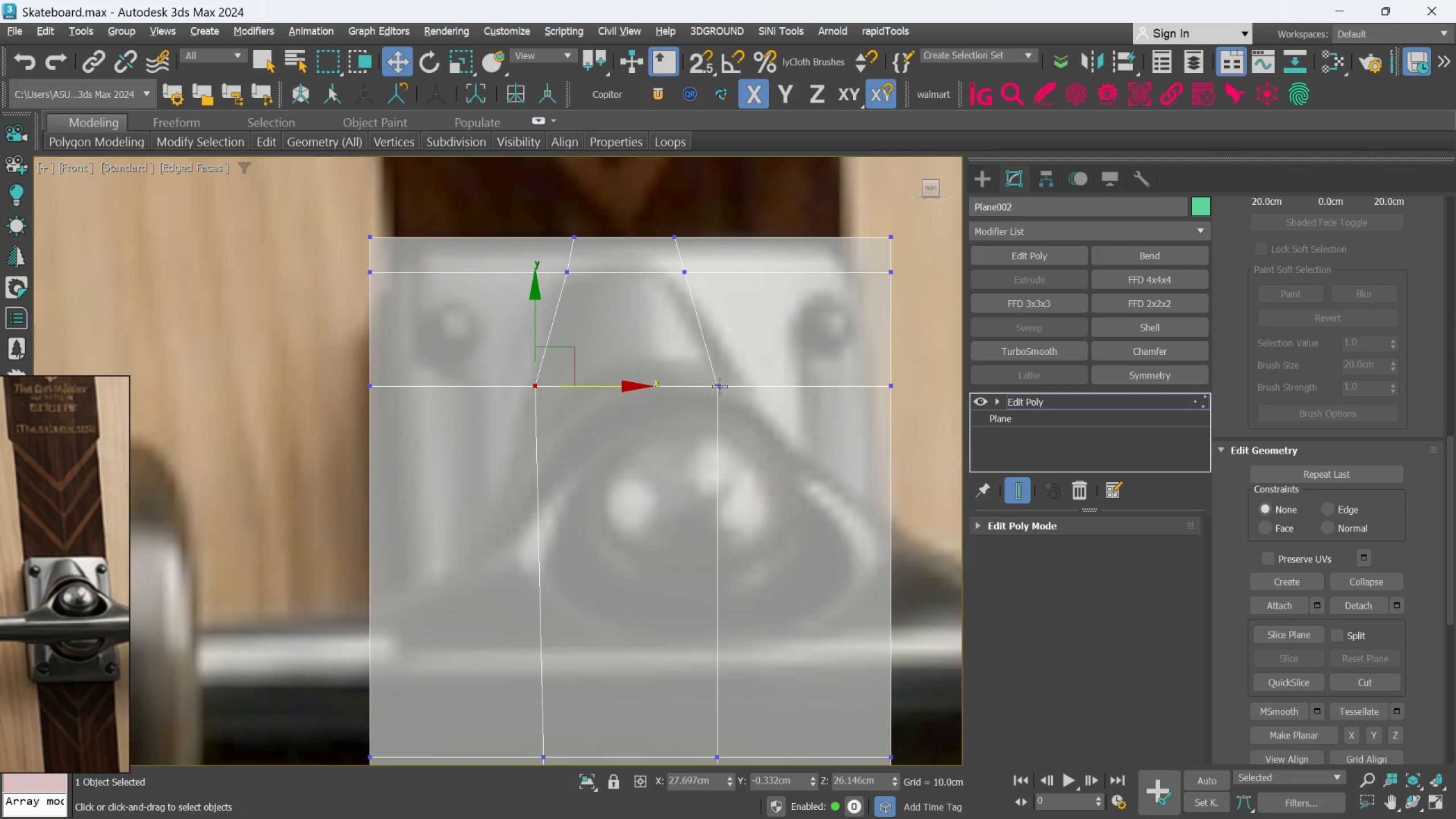 
left_click([722, 386])
 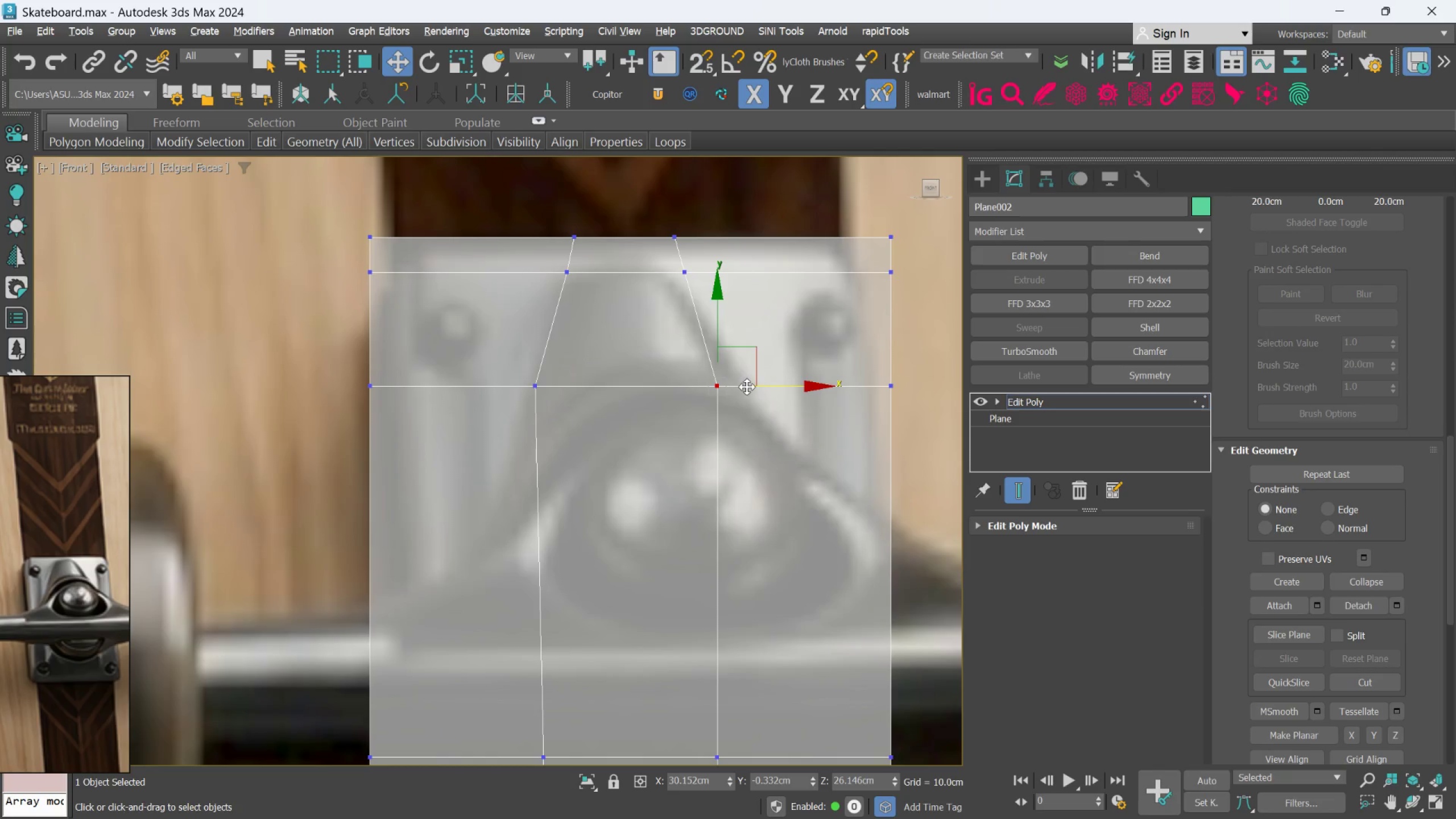 
left_click_drag(start_coordinate=[747, 386], to_coordinate=[777, 391])
 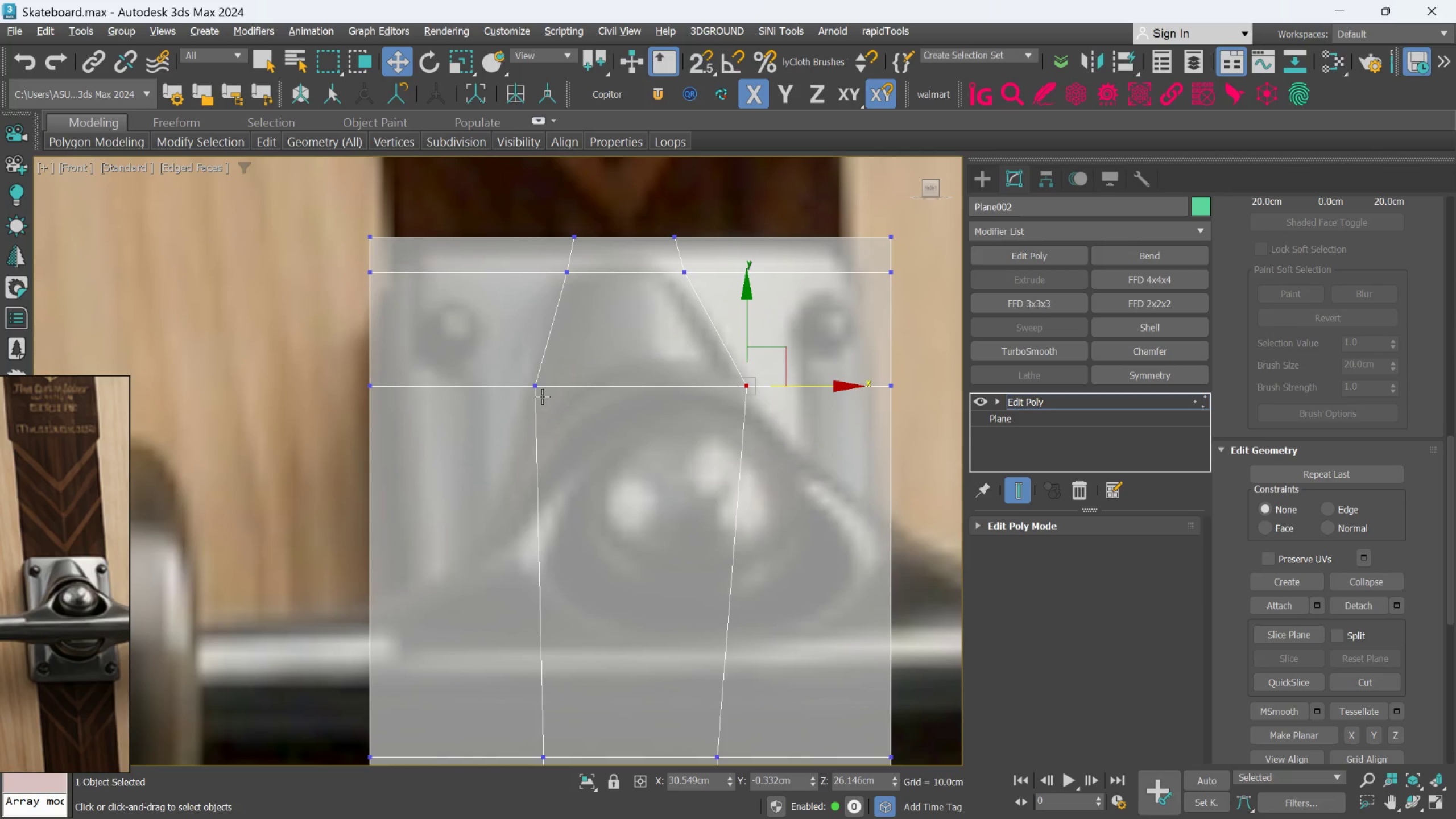 
left_click([538, 390])
 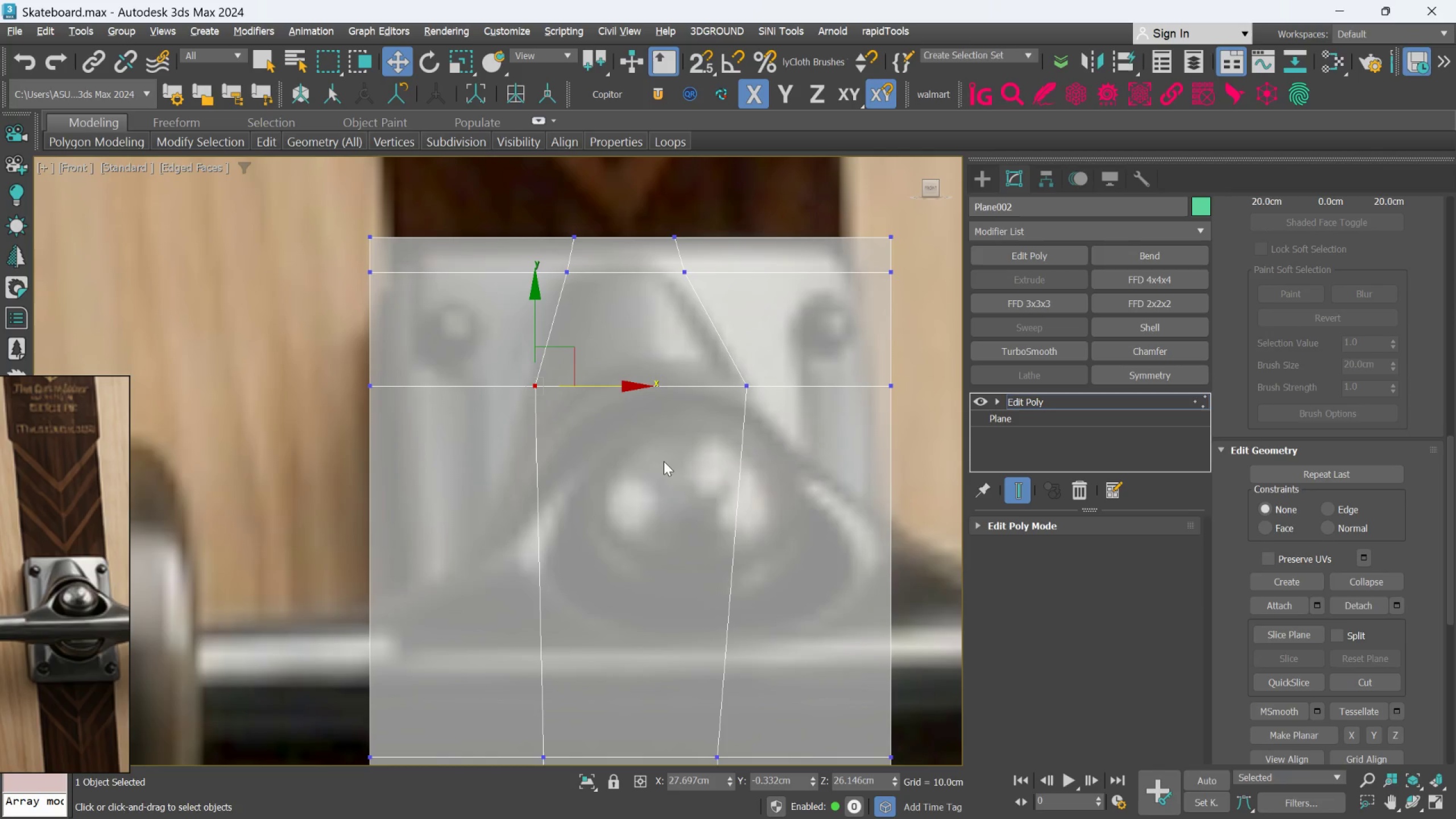 
key(Alt+1)
 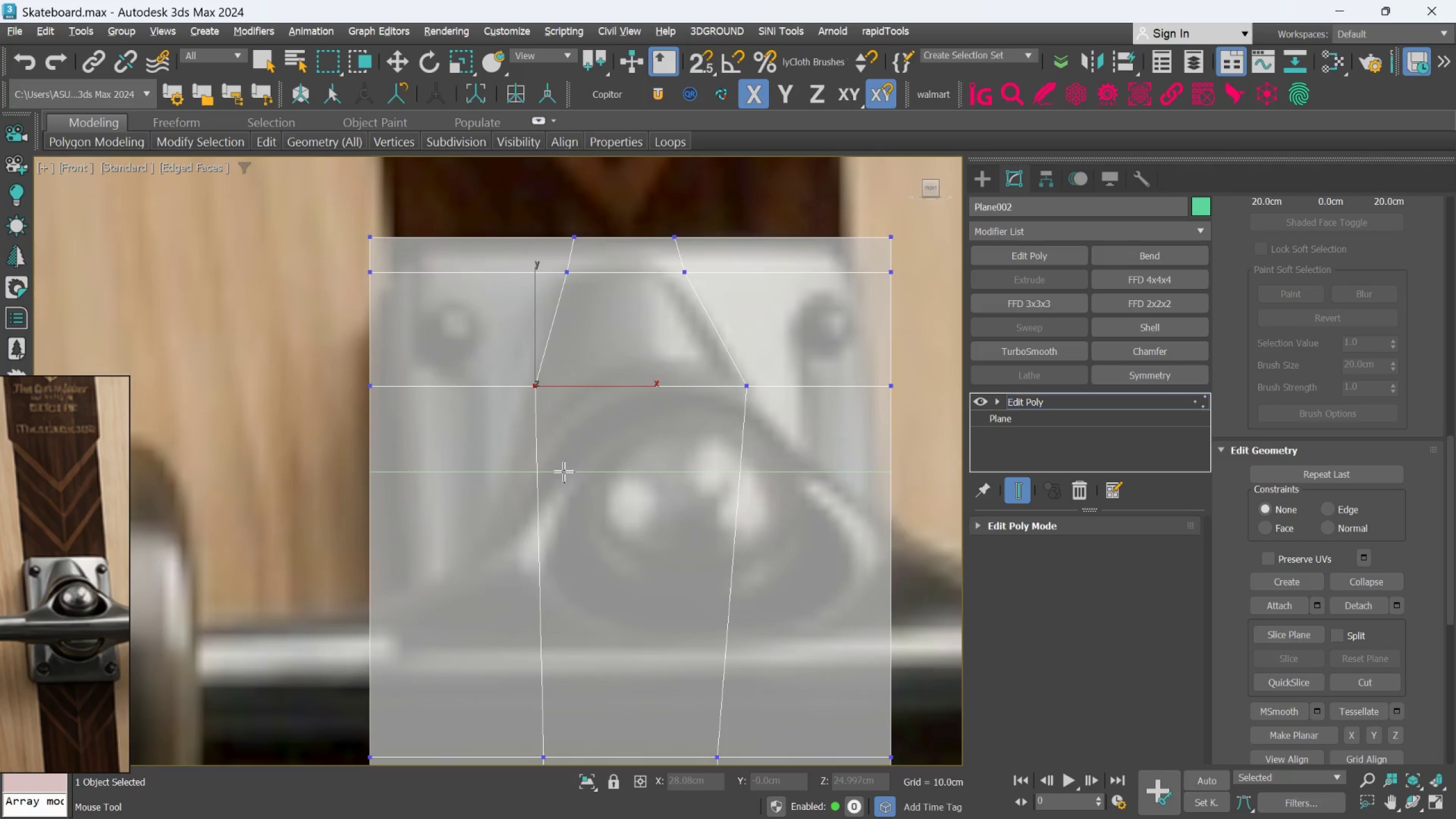 
left_click([564, 471])
 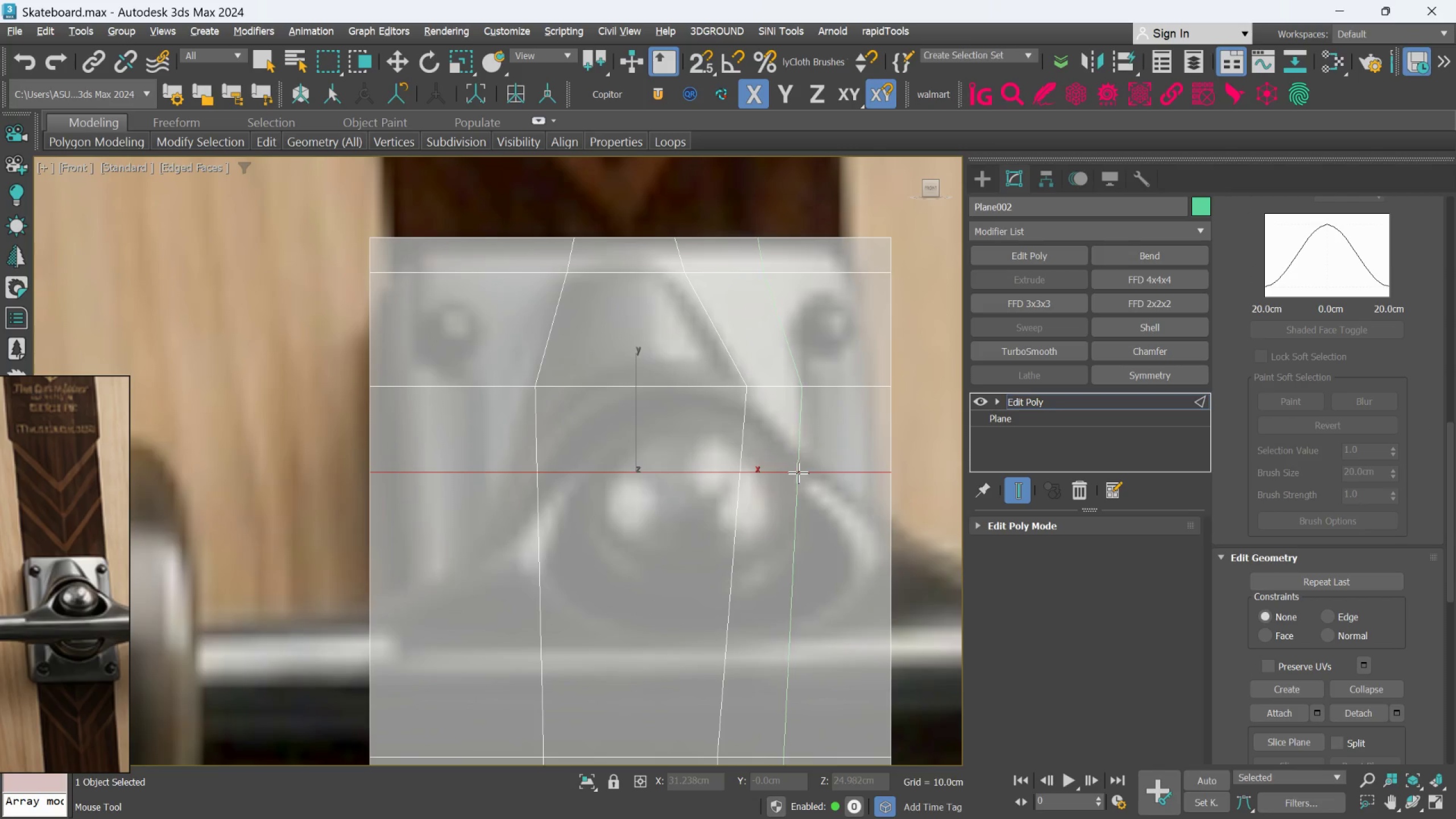 
scroll: coordinate [798, 473], scroll_direction: down, amount: 1.0
 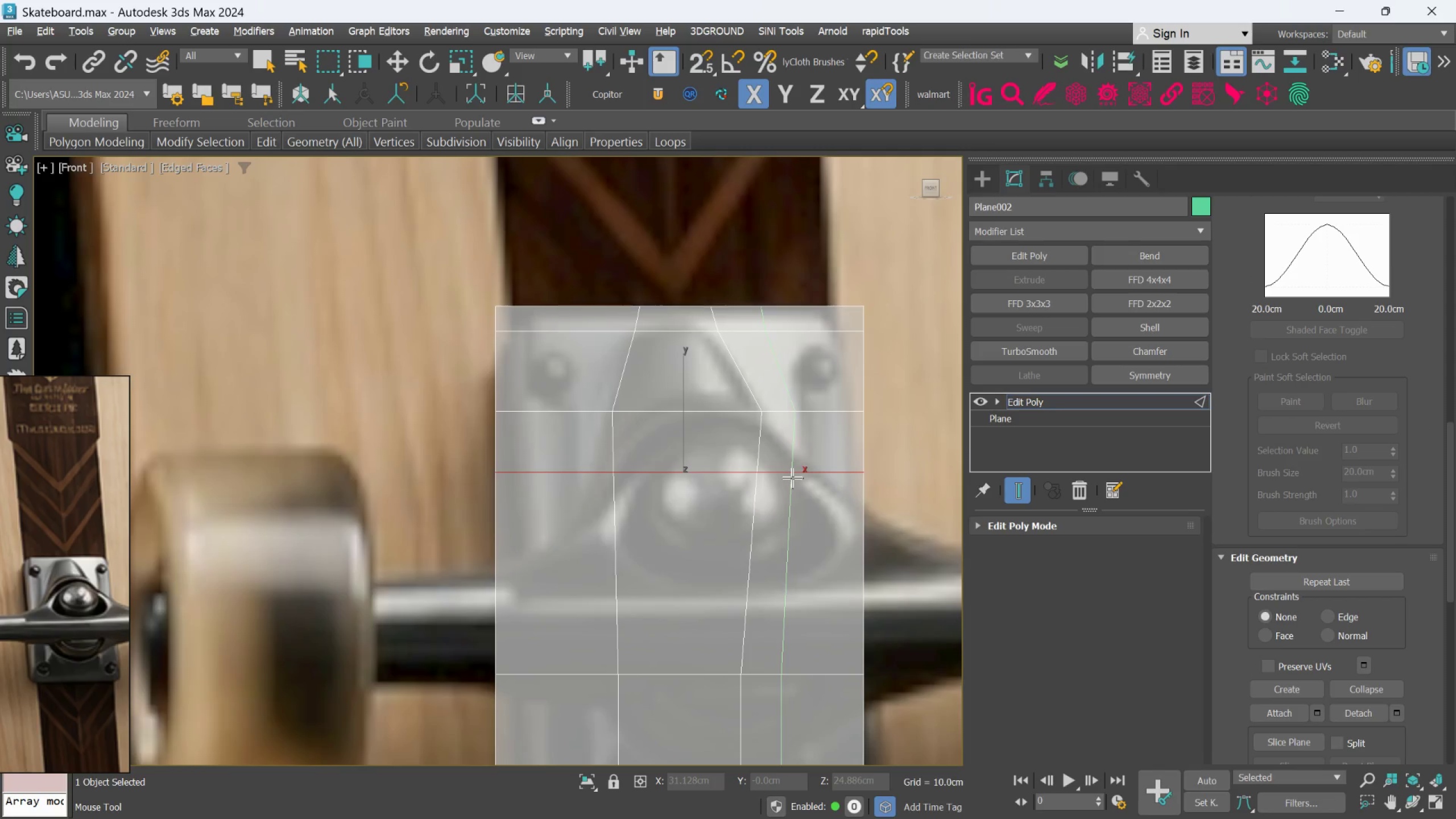 
key(Alt+1)
 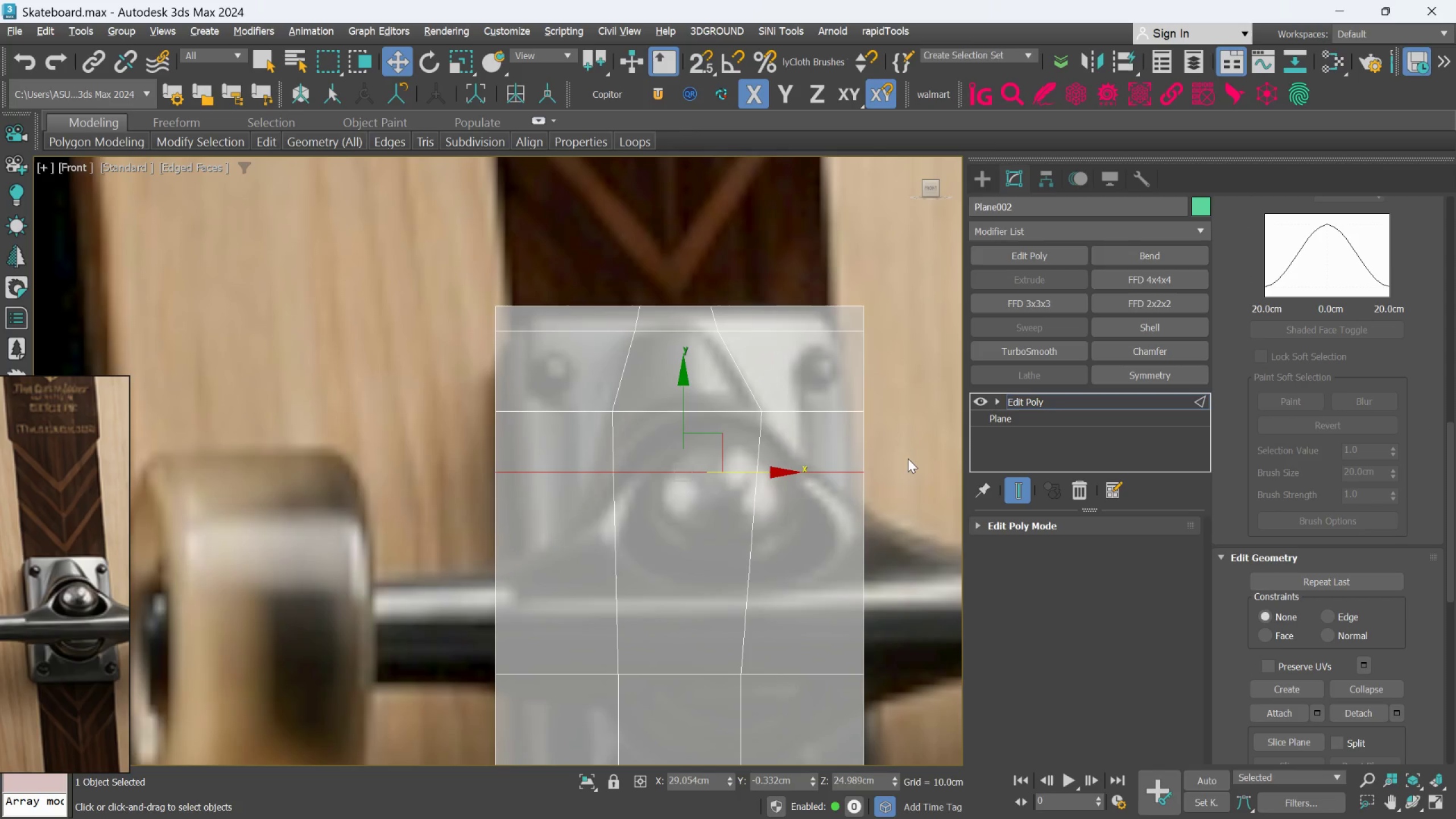 
key(1)
 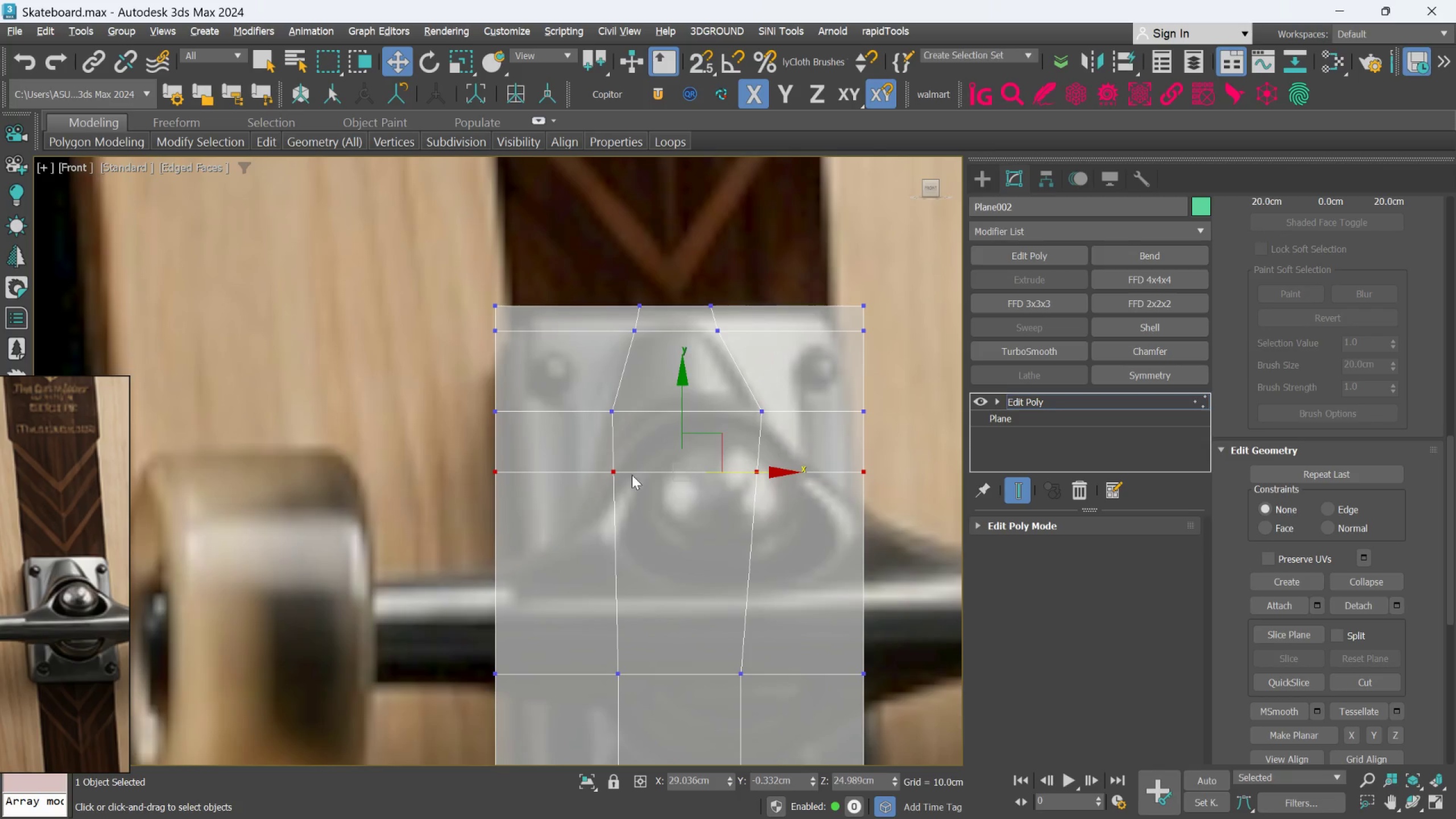 
scroll: coordinate [624, 478], scroll_direction: up, amount: 2.0
 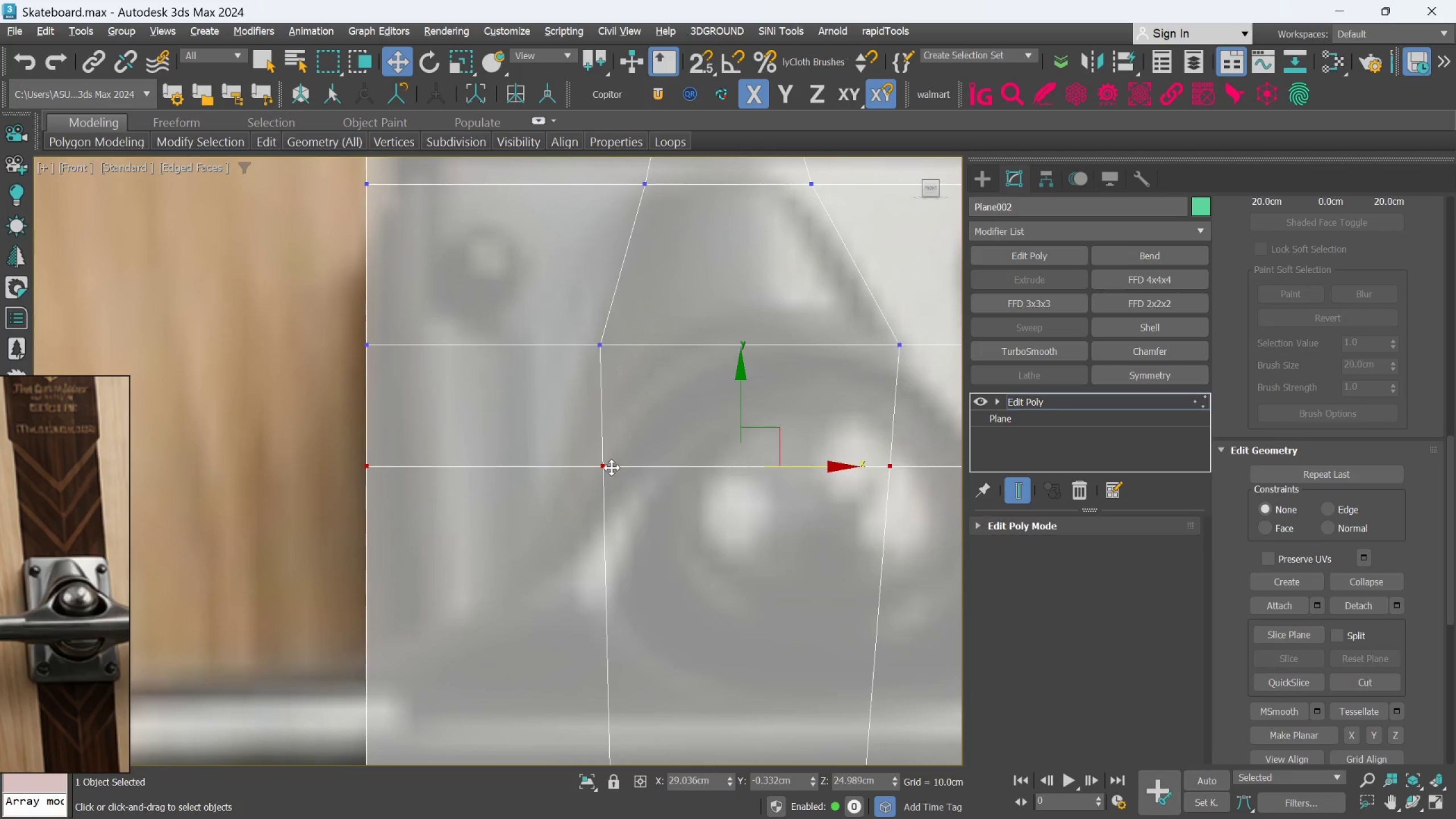 
left_click([611, 468])
 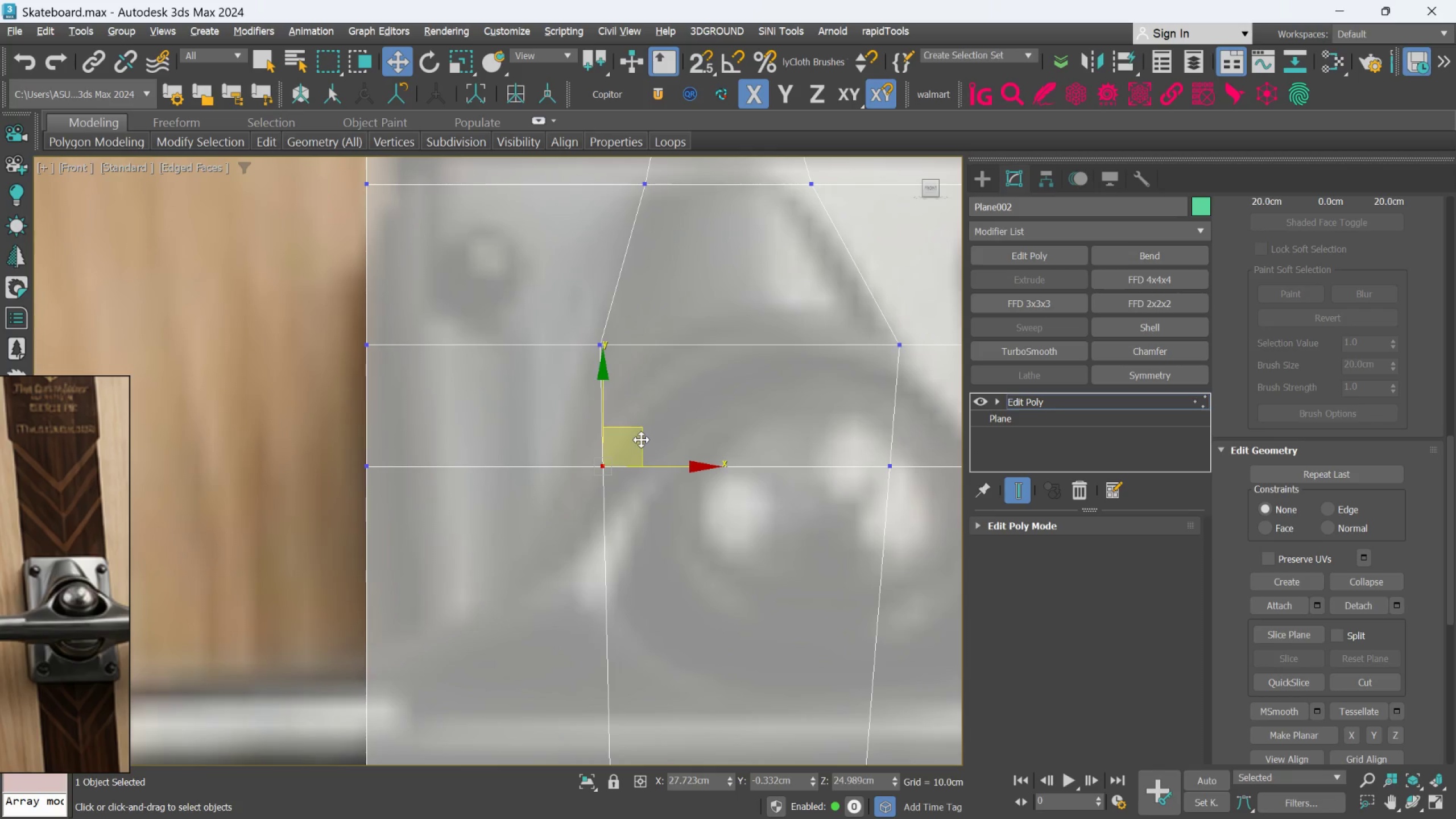 
left_click_drag(start_coordinate=[641, 437], to_coordinate=[630, 425])
 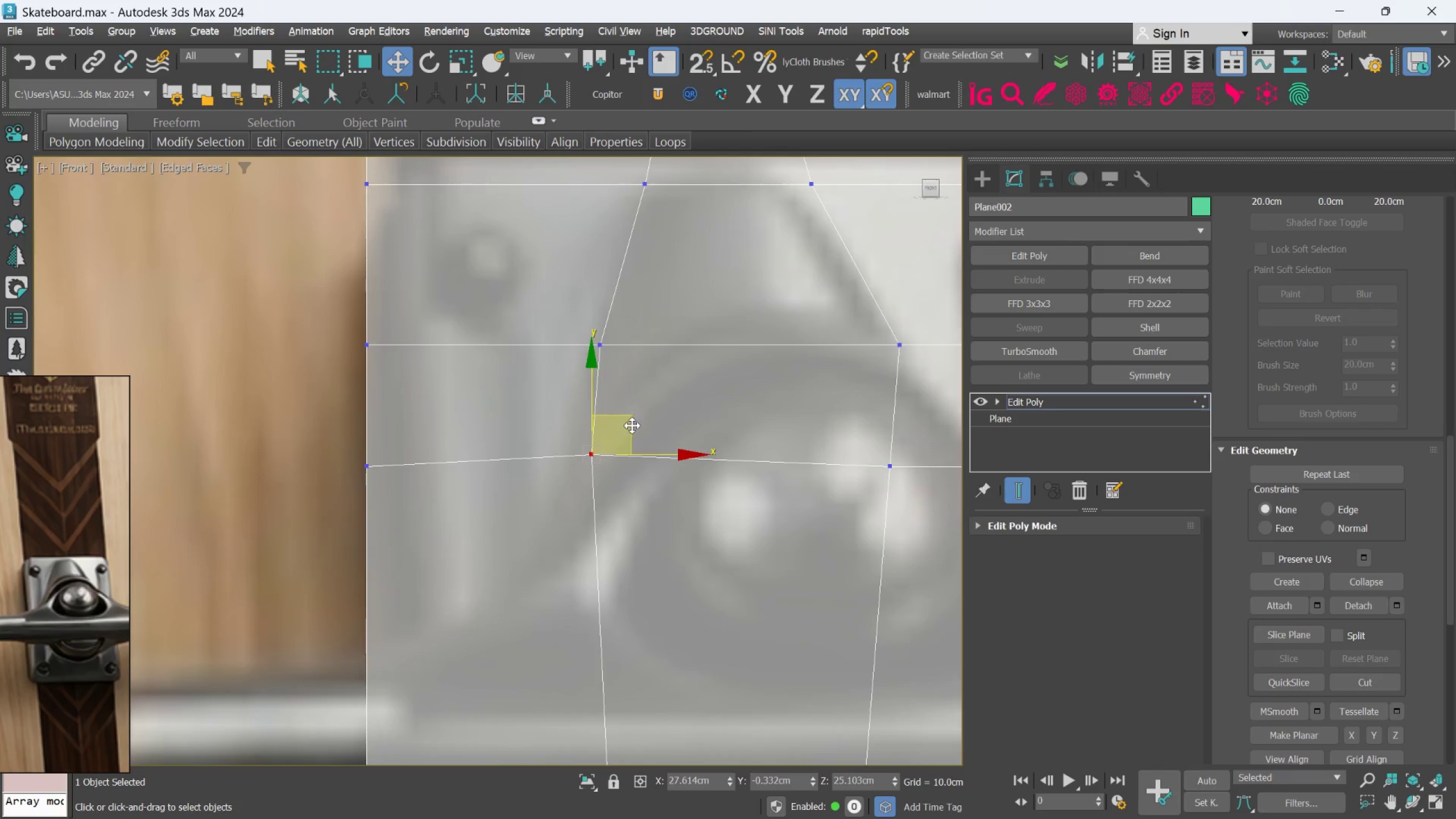 
scroll: coordinate [633, 425], scroll_direction: down, amount: 2.0
 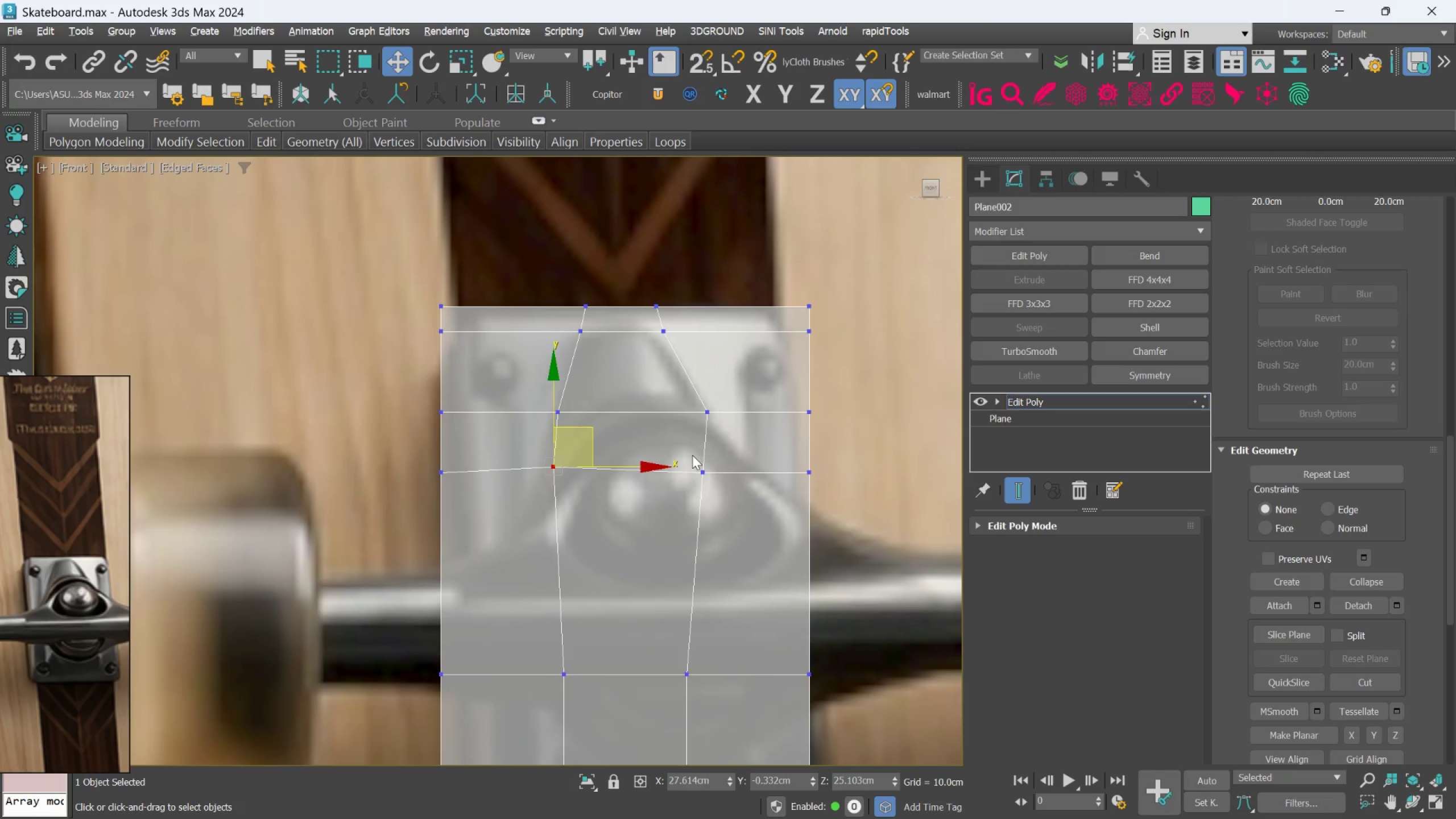 
scroll: coordinate [692, 455], scroll_direction: none, amount: 0.0
 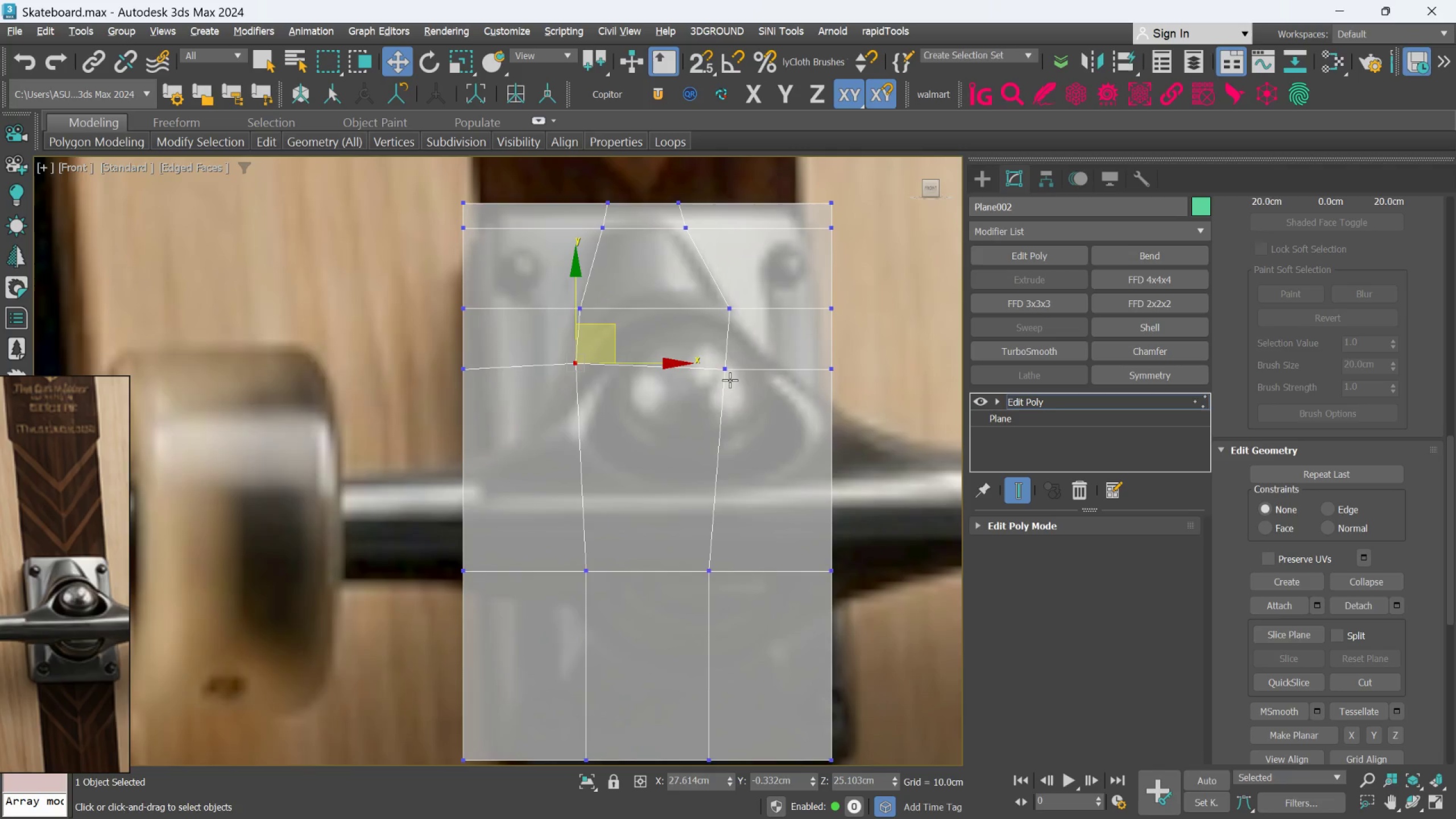 
scroll: coordinate [732, 414], scroll_direction: down, amount: 1.0
 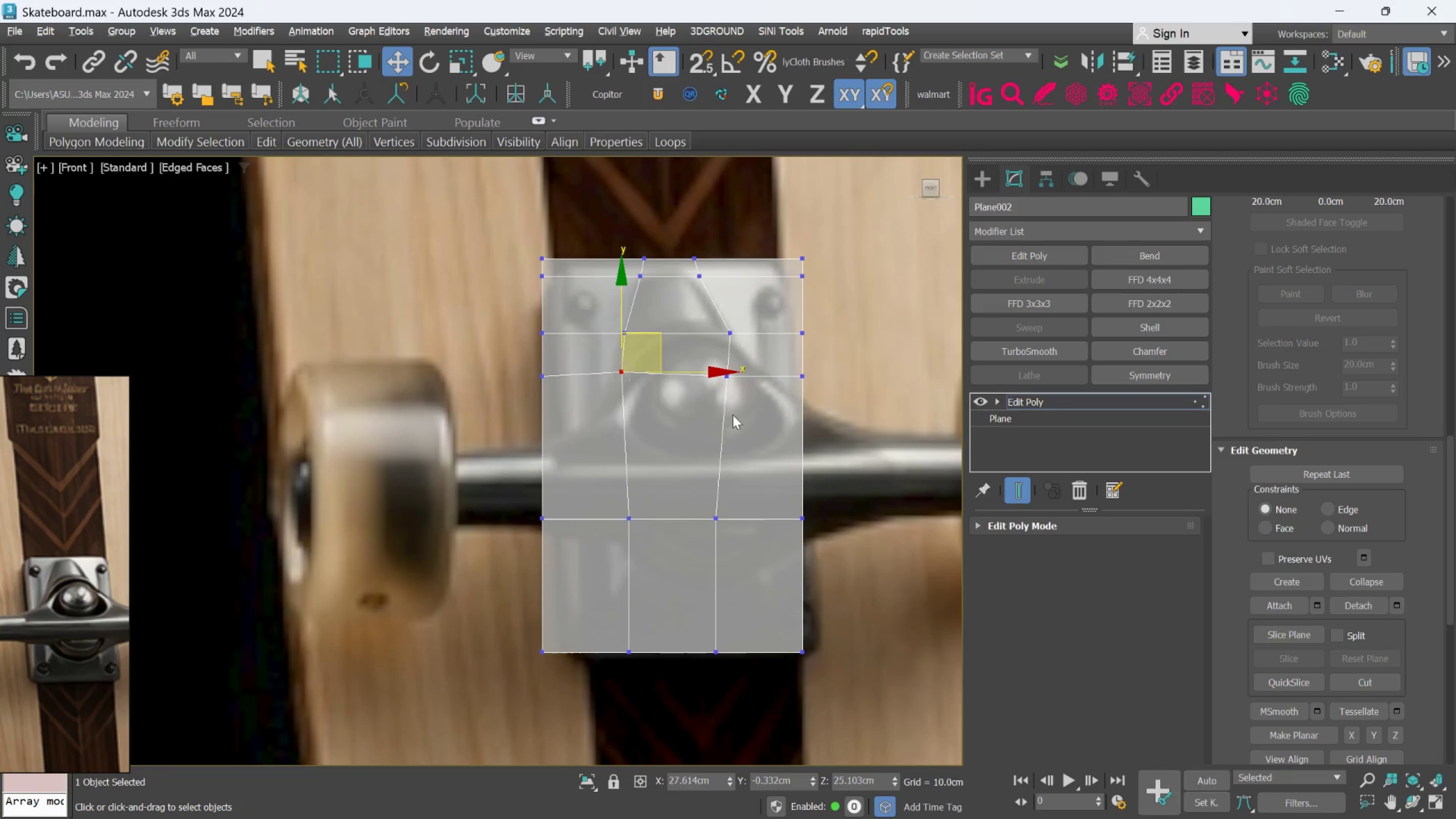 
scroll: coordinate [652, 432], scroll_direction: up, amount: 1.0
 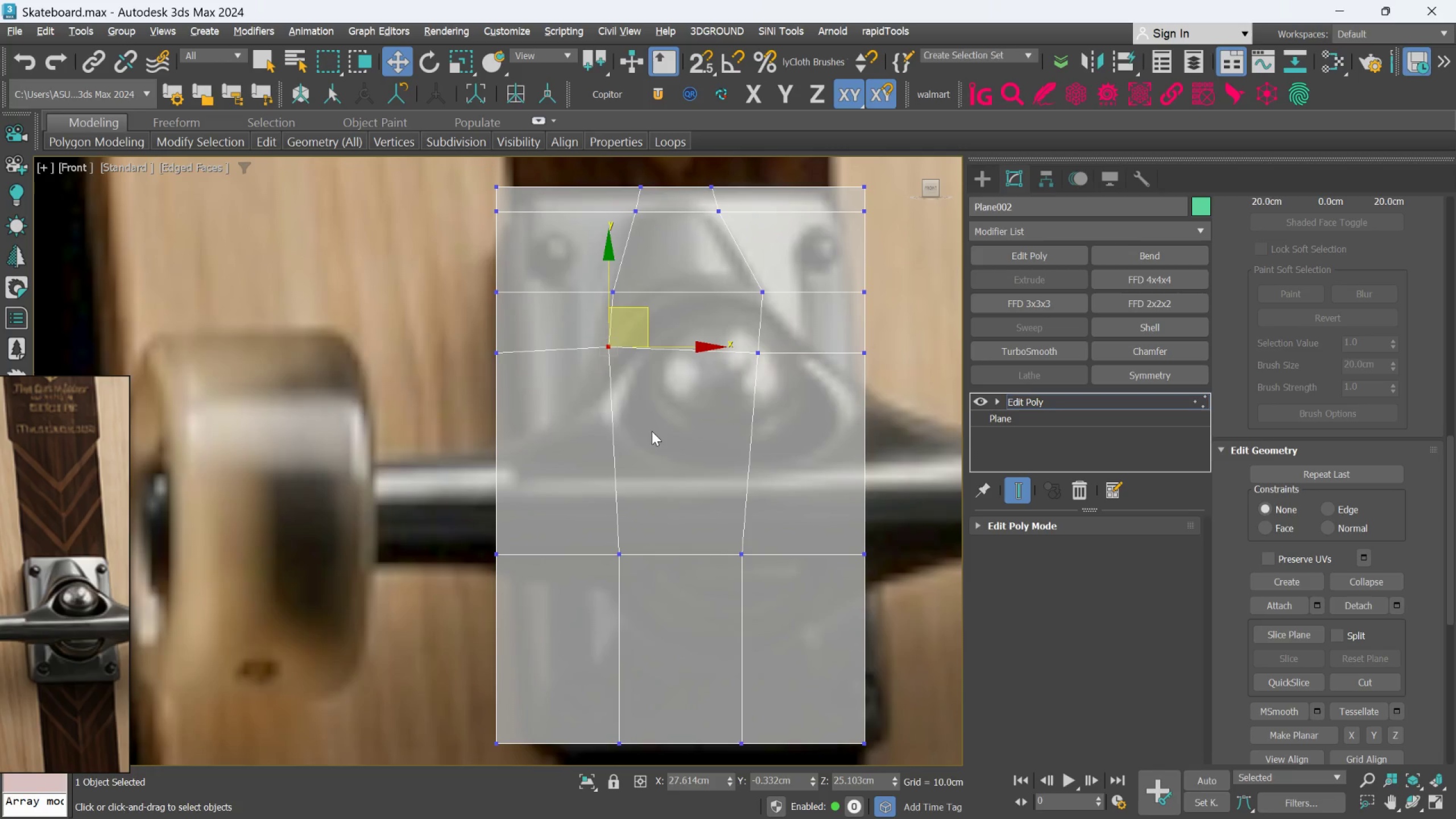 
scroll: coordinate [652, 431], scroll_direction: down, amount: 1.0
 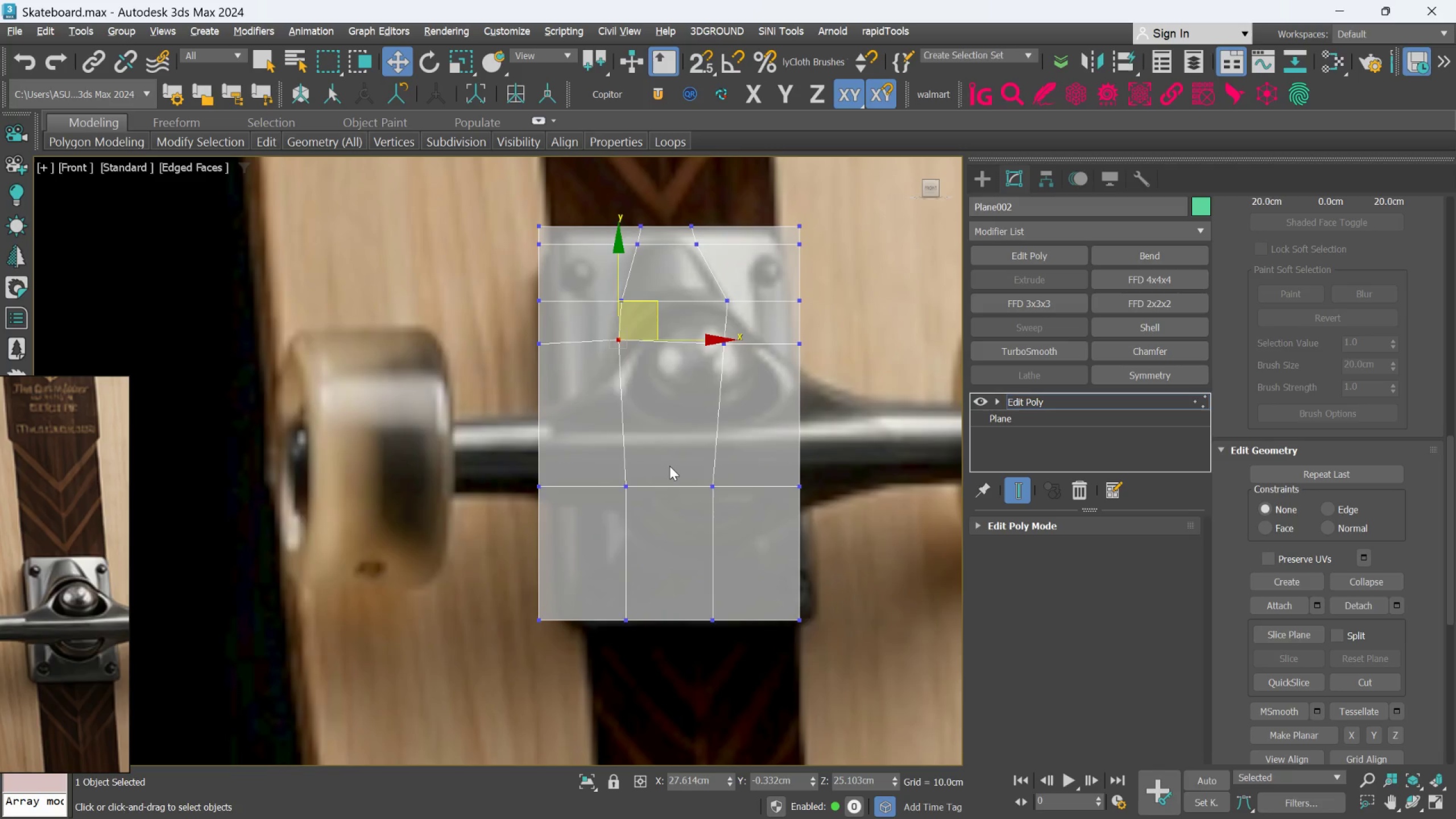 
wait(19.79)
 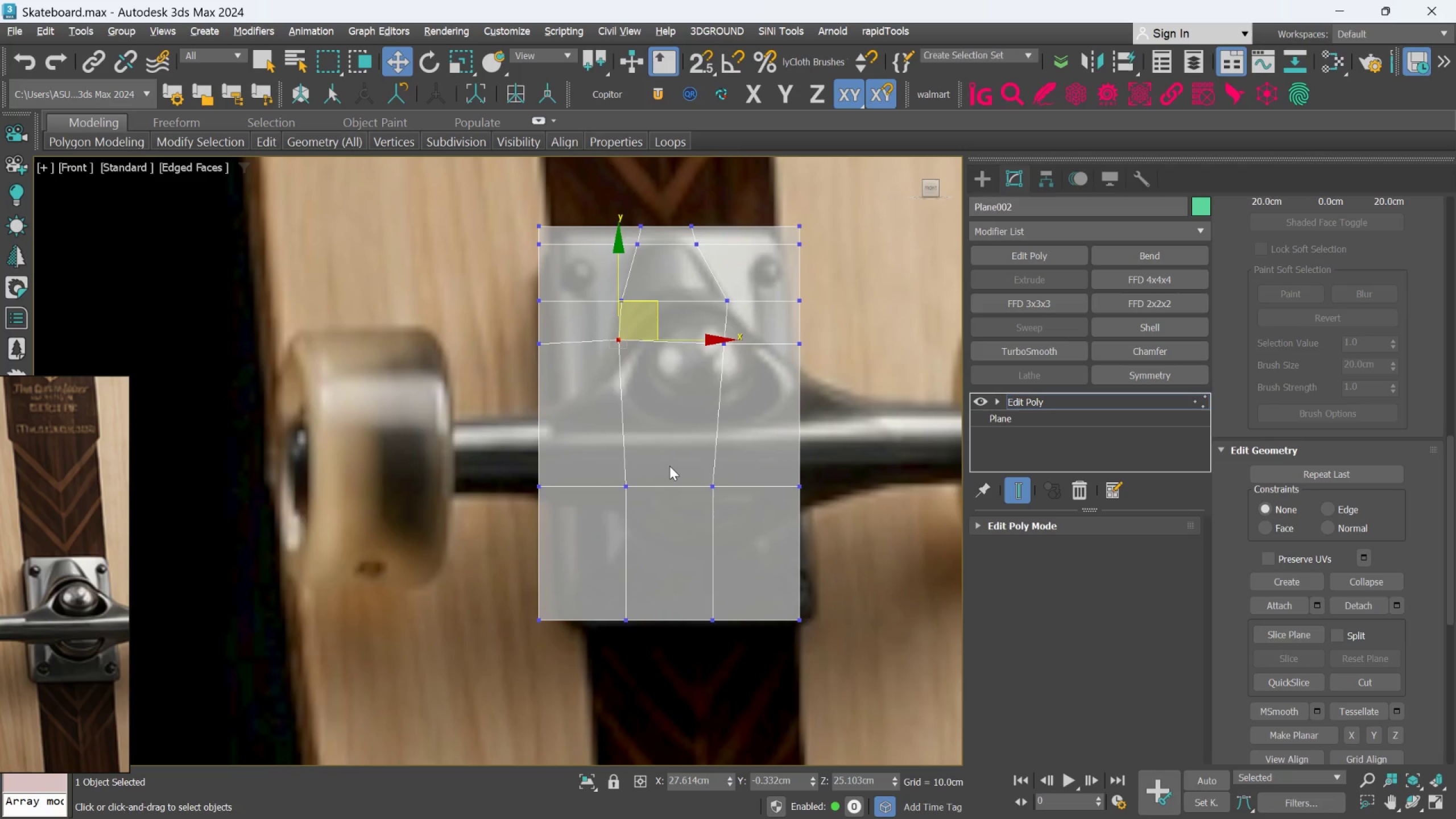 
left_click_drag(start_coordinate=[598, 460], to_coordinate=[648, 520])
 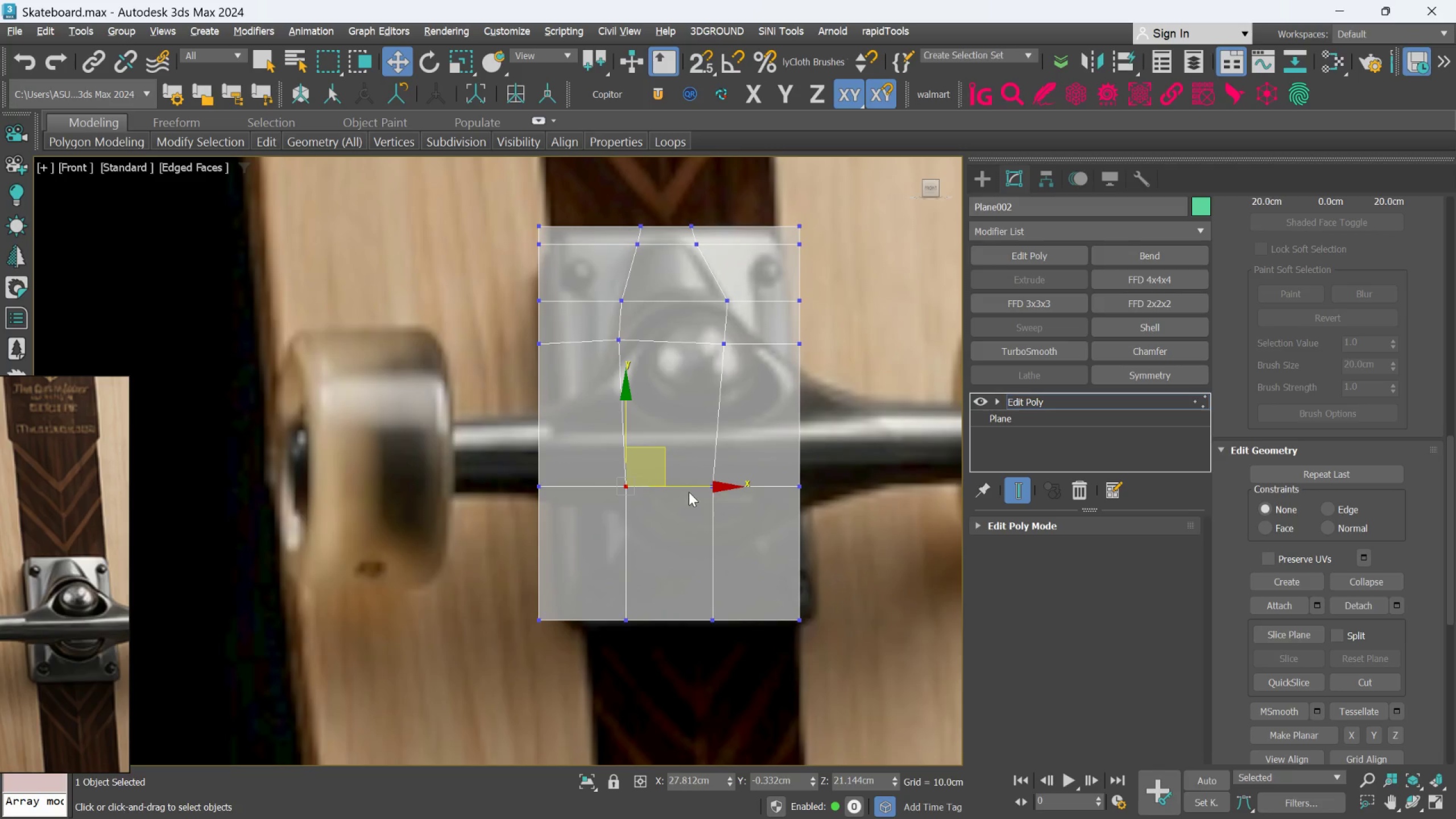 
left_click_drag(start_coordinate=[690, 486], to_coordinate=[682, 489])
 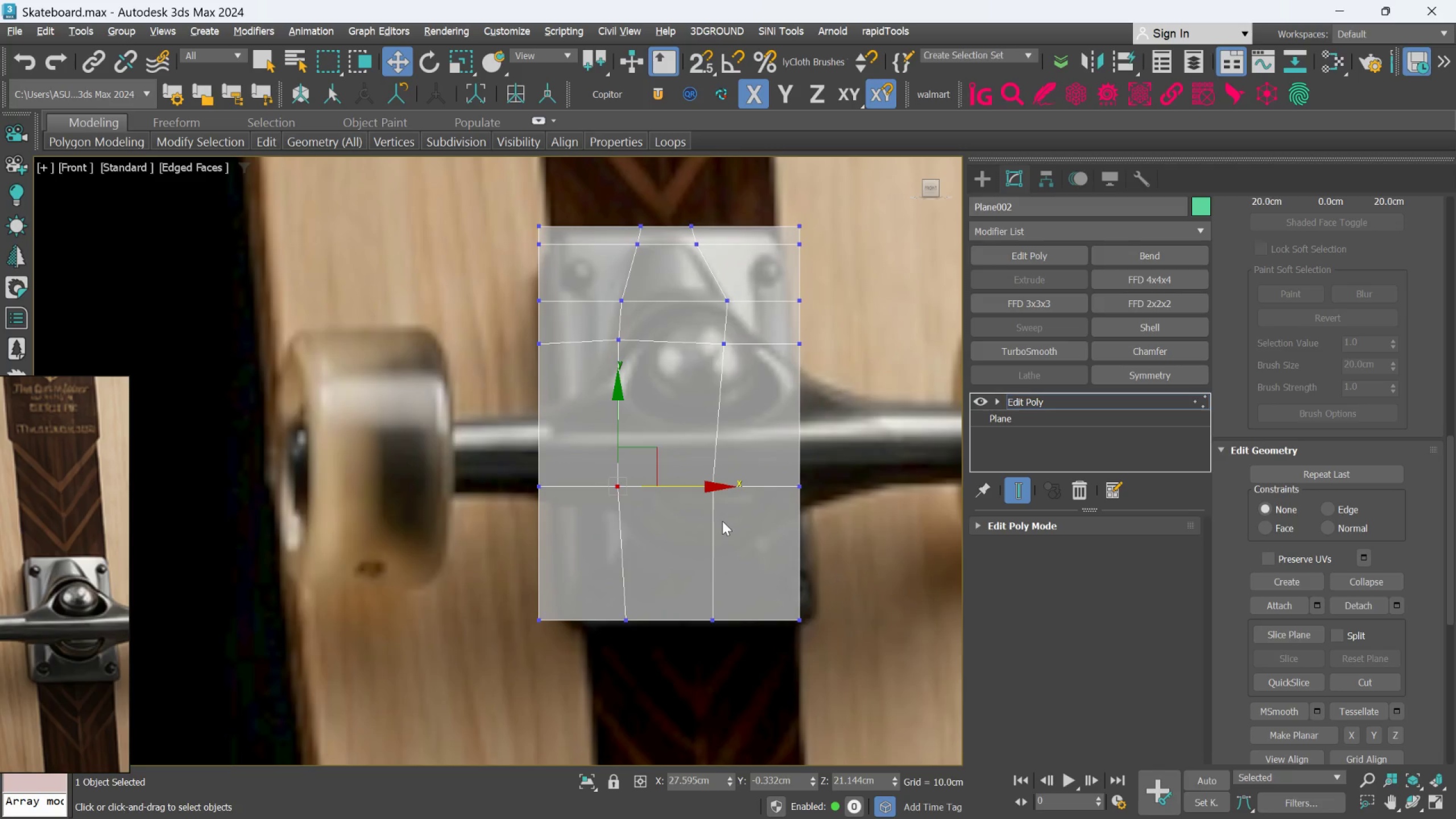 
left_click_drag(start_coordinate=[697, 473], to_coordinate=[730, 520])
 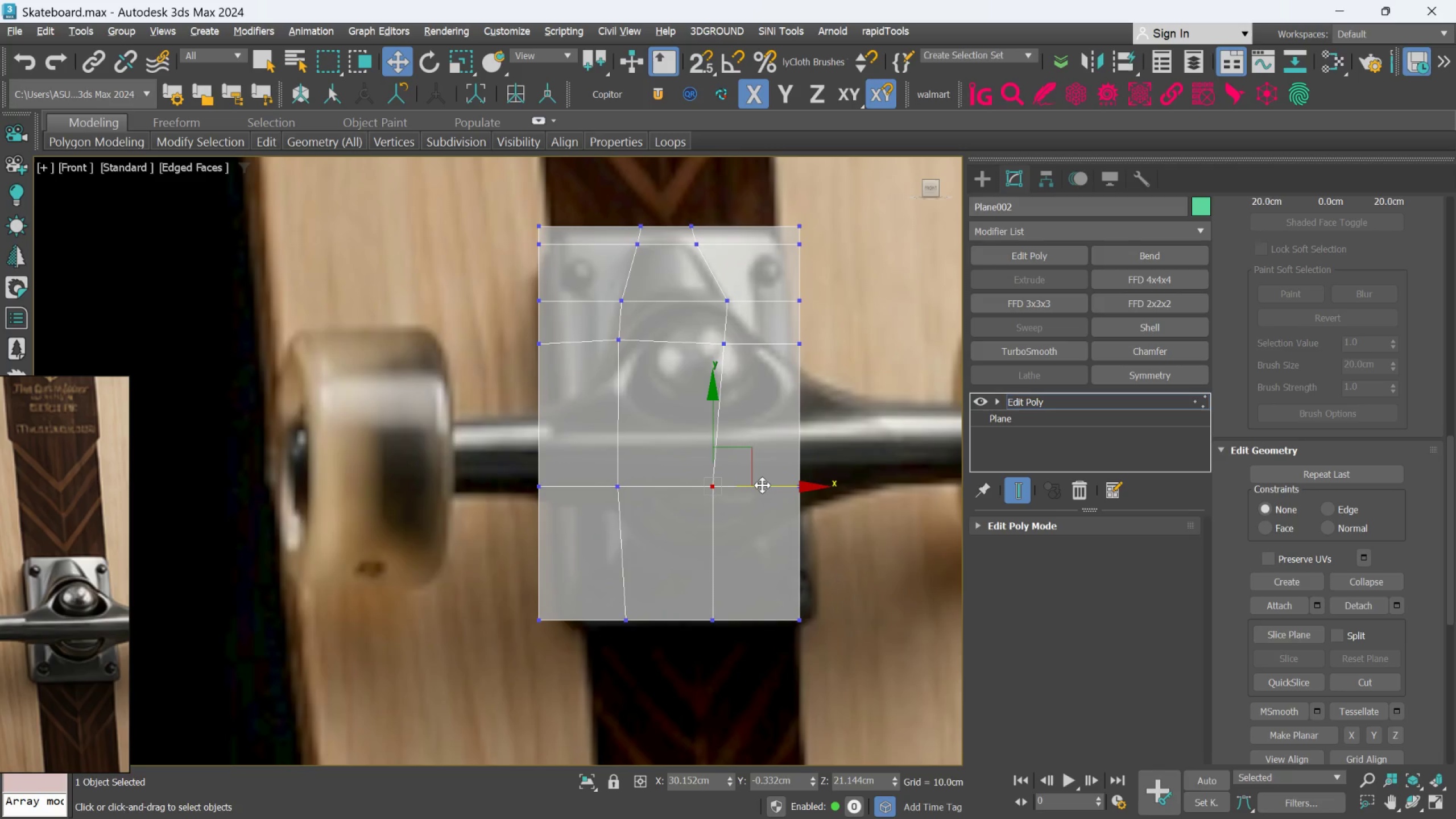 
left_click_drag(start_coordinate=[762, 485], to_coordinate=[781, 490])
 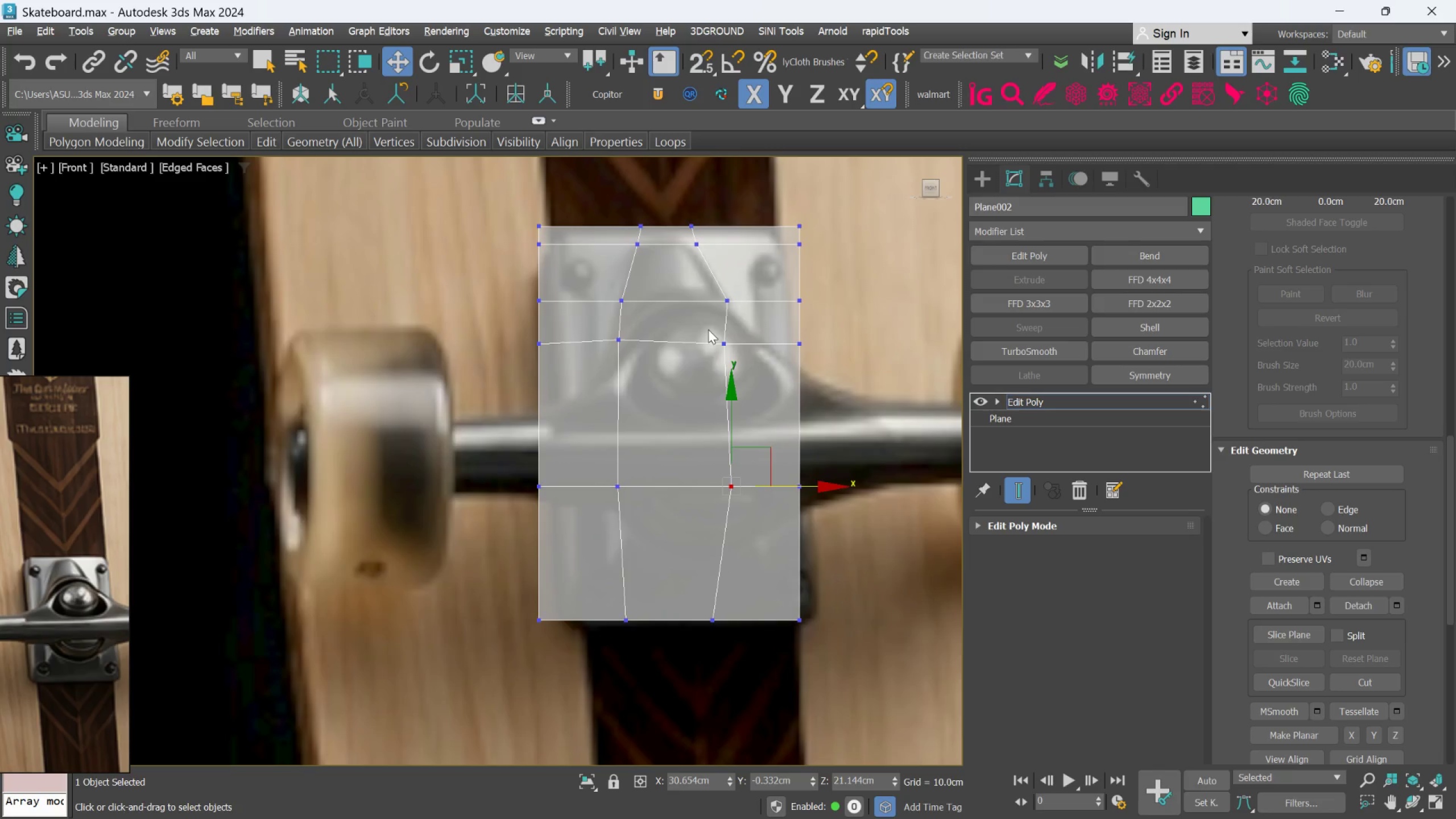 
left_click_drag(start_coordinate=[704, 330], to_coordinate=[730, 363])
 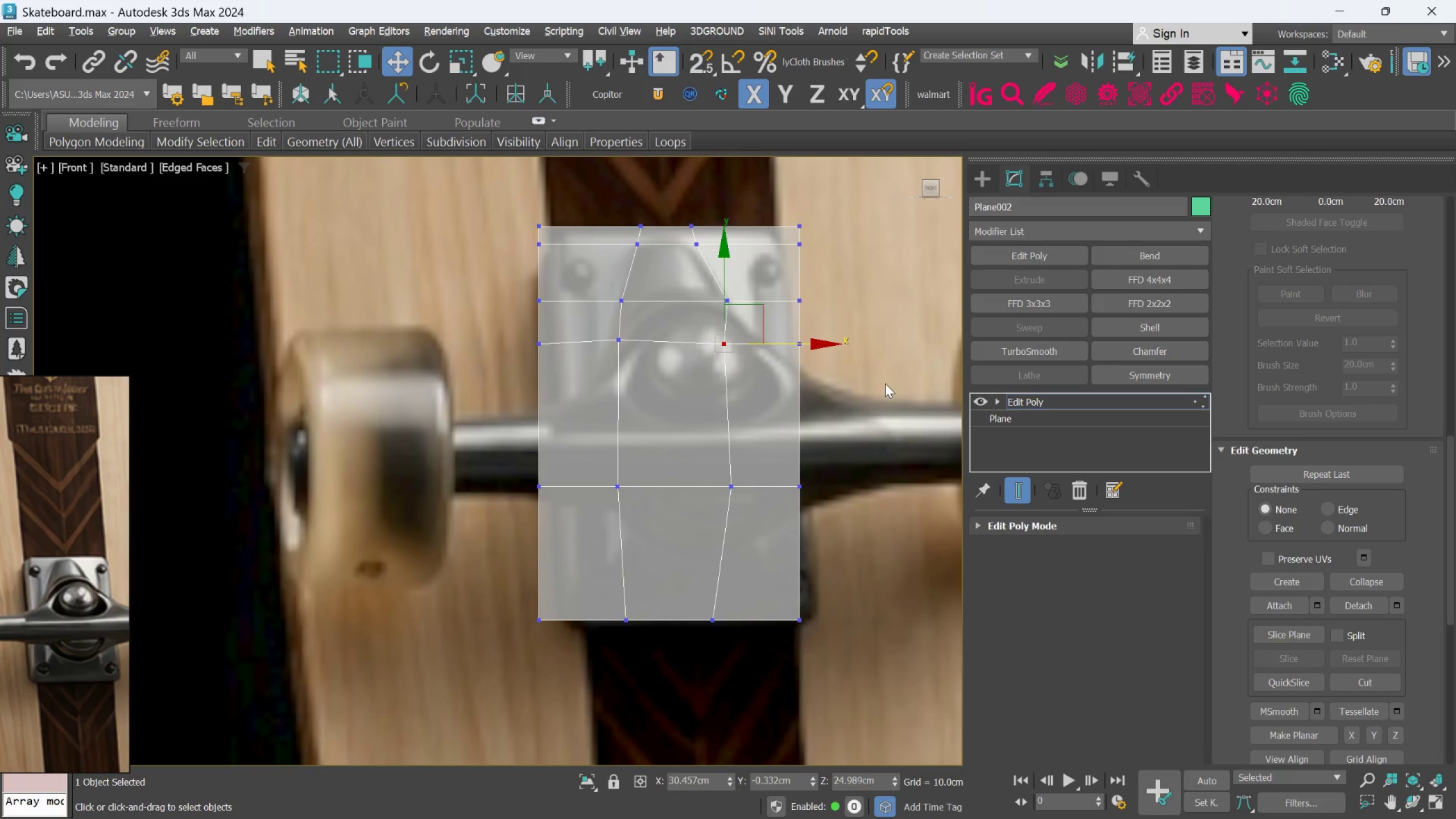 
left_click([885, 383])
 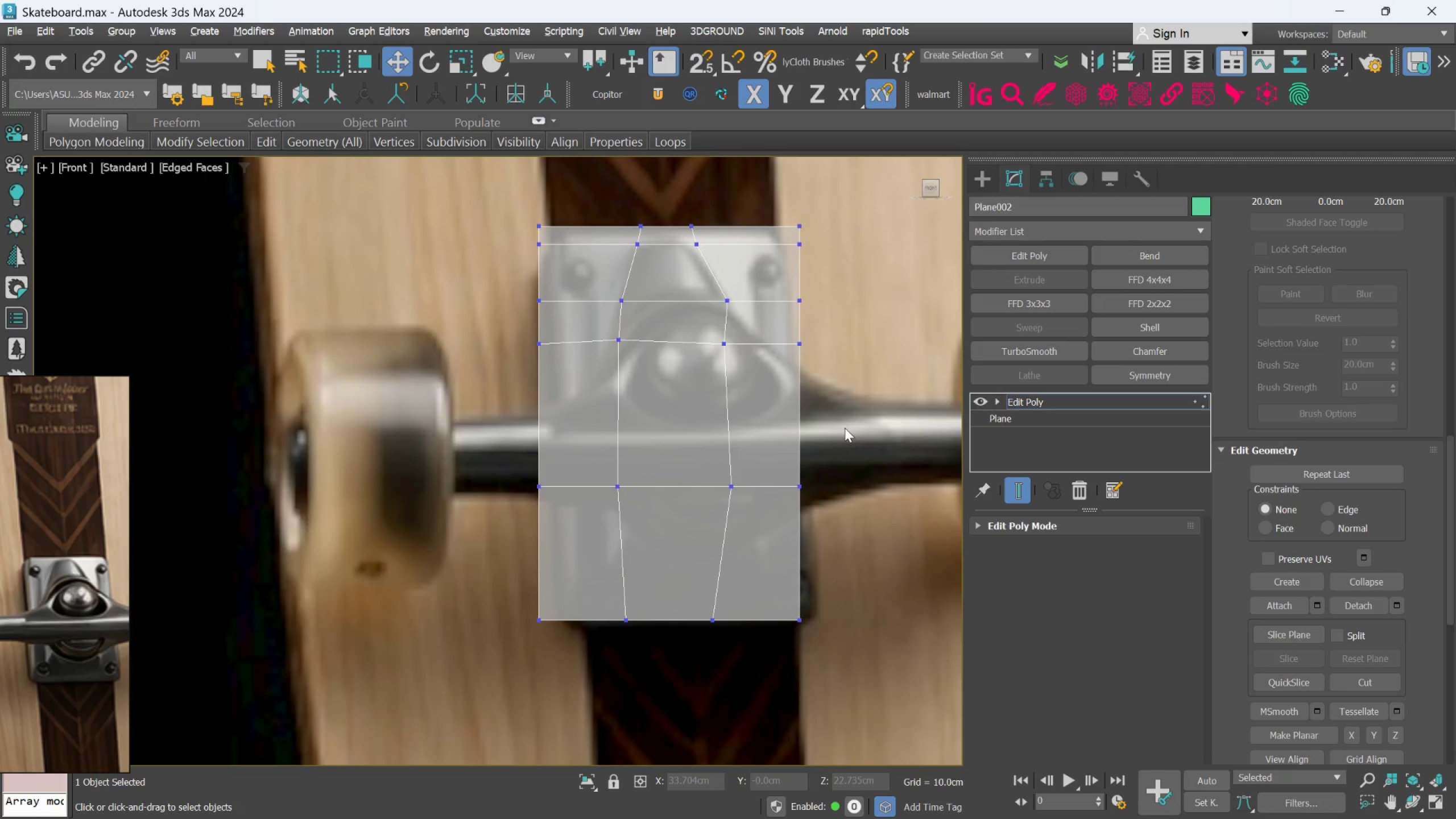 
scroll: coordinate [845, 428], scroll_direction: down, amount: 1.0
 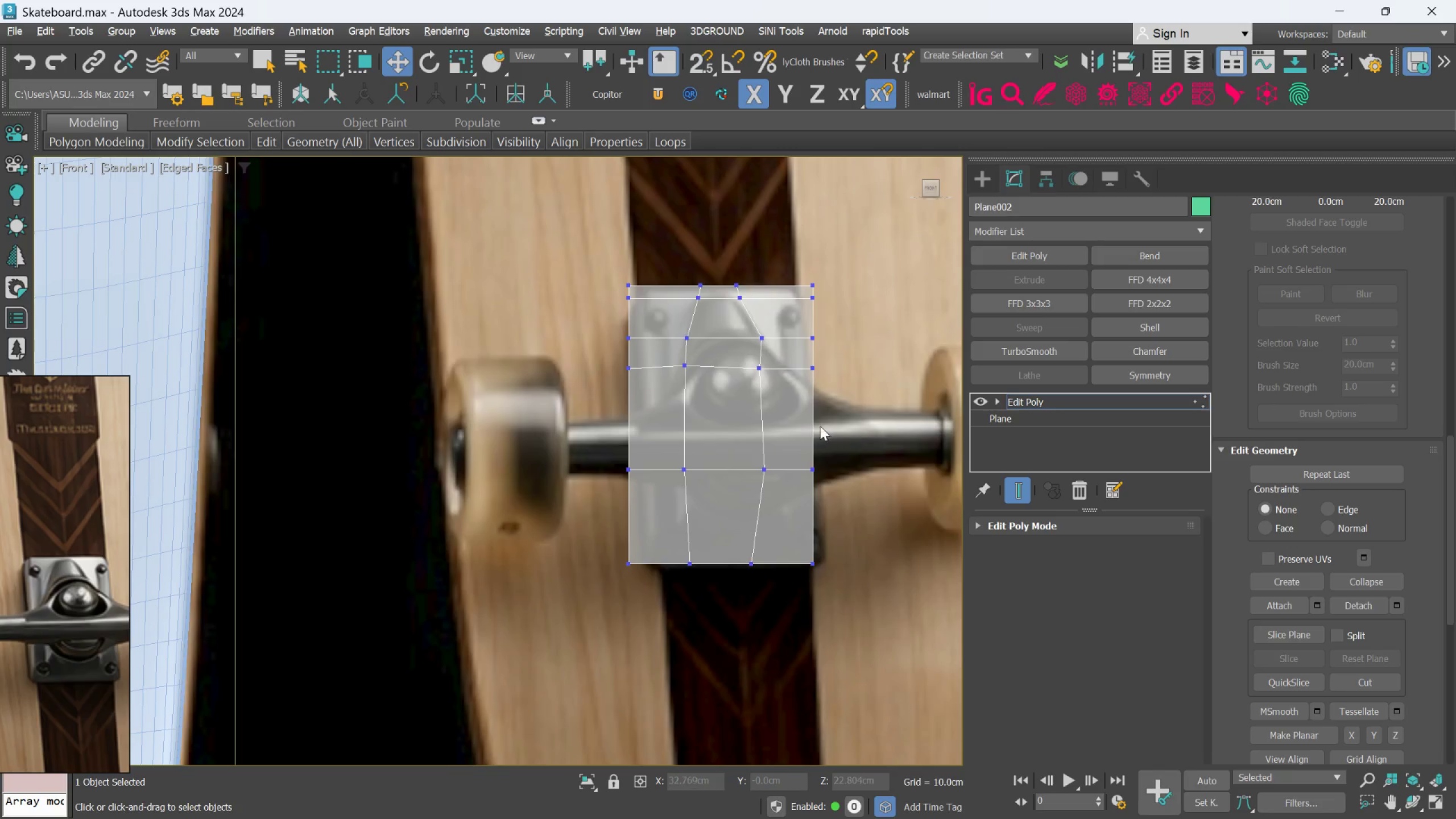 
scroll: coordinate [820, 426], scroll_direction: up, amount: 1.0
 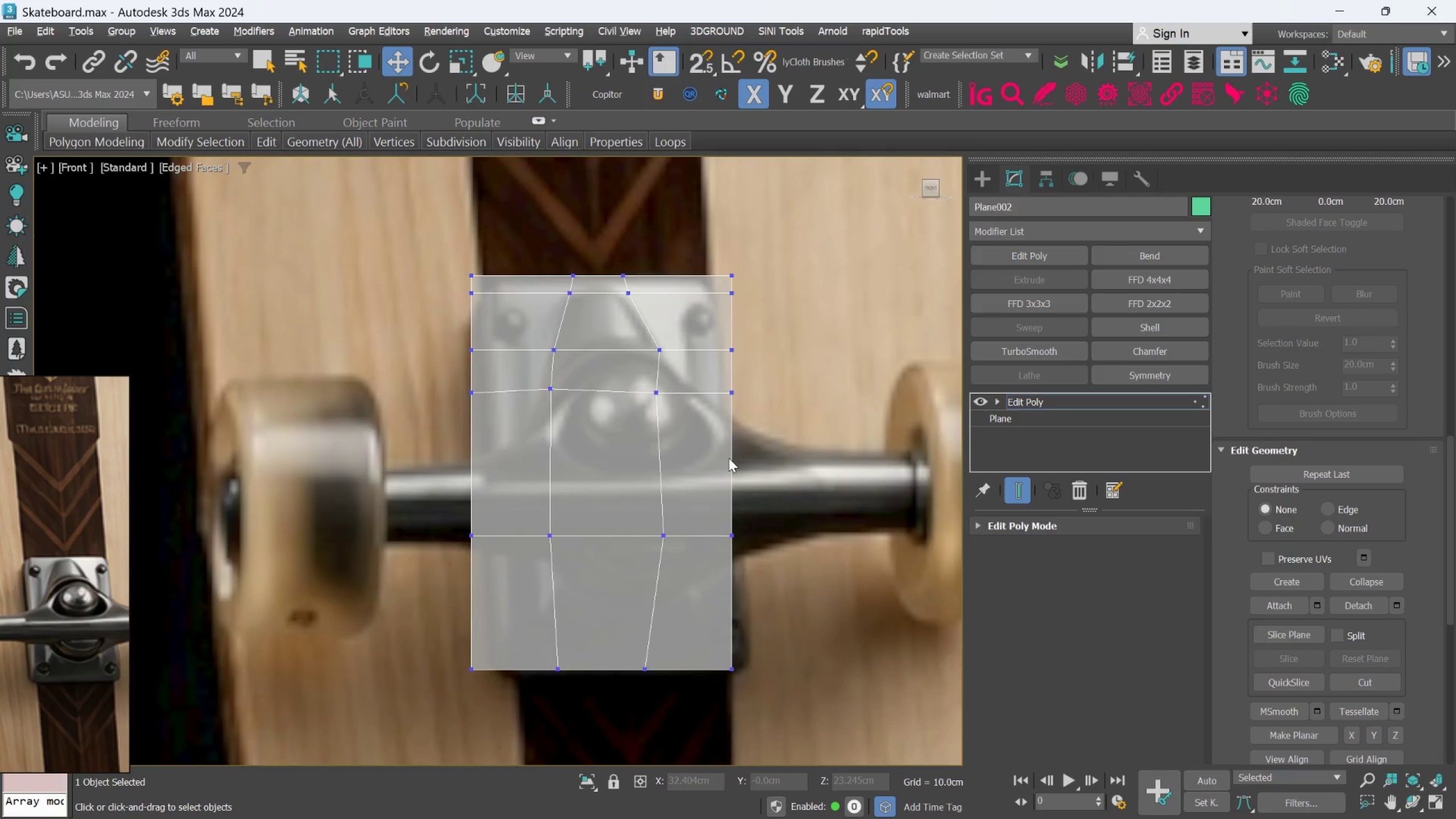 
wait(6.14)
 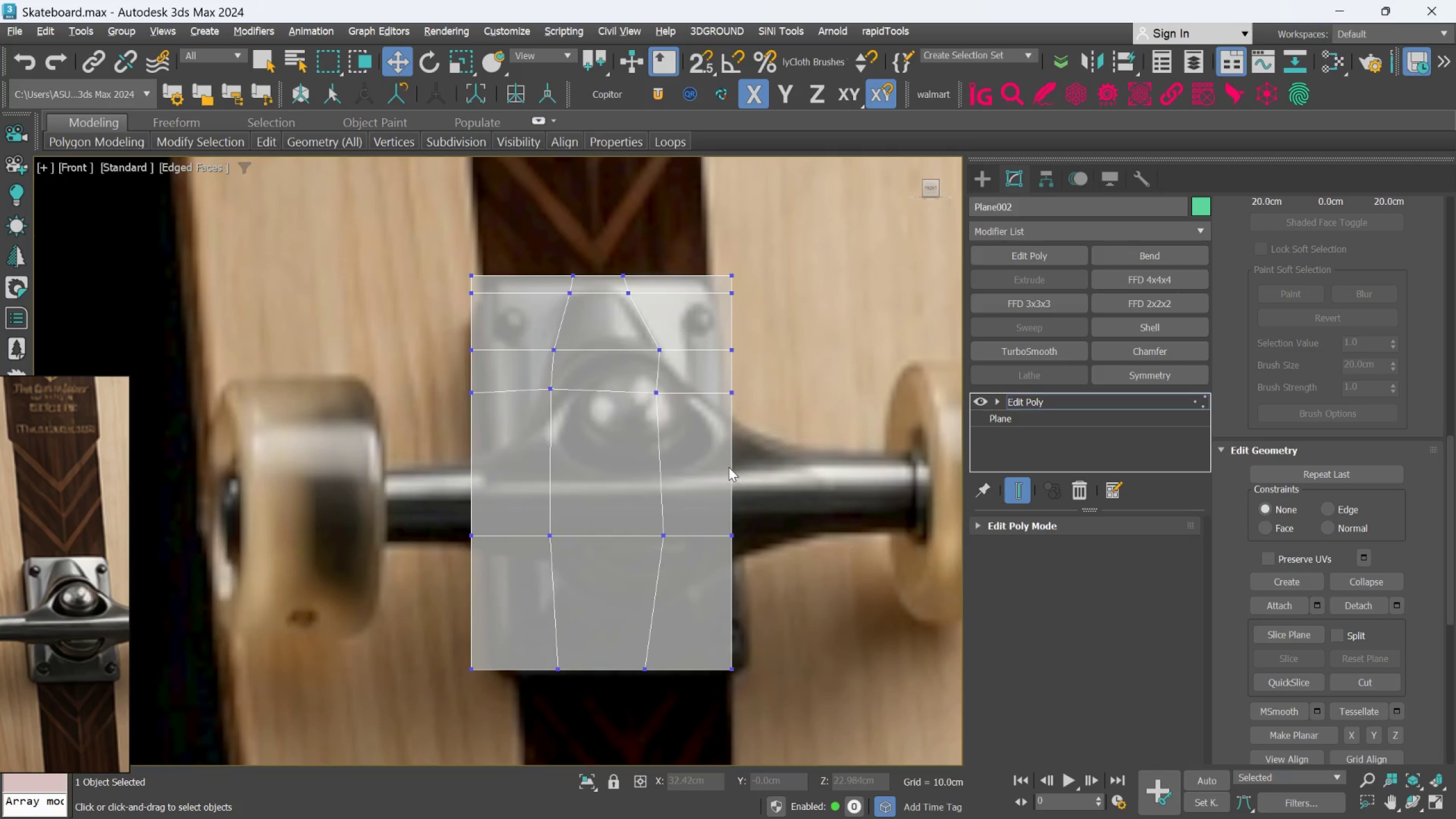 
key(Alt+1)
 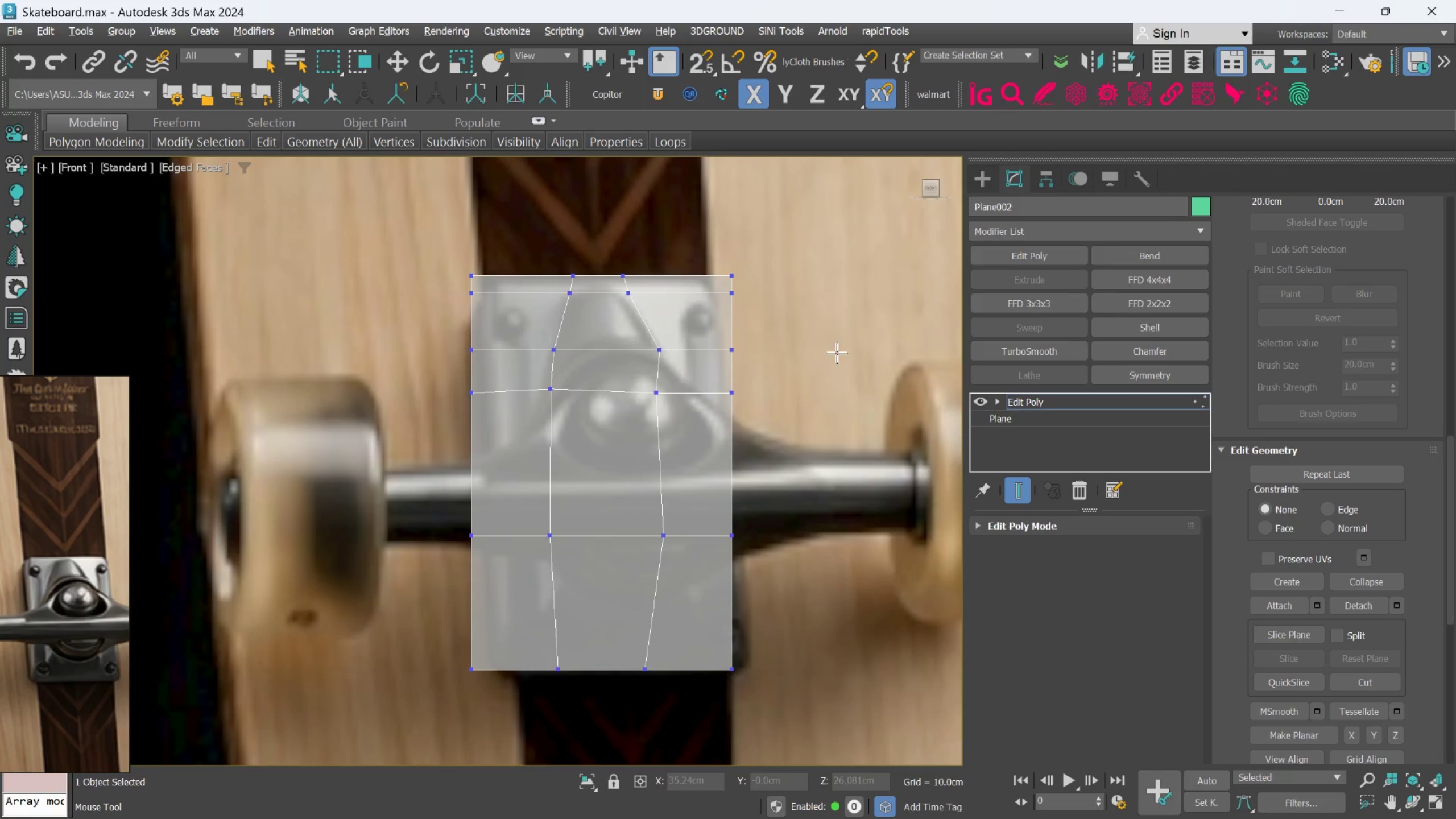 
wait(7.33)
 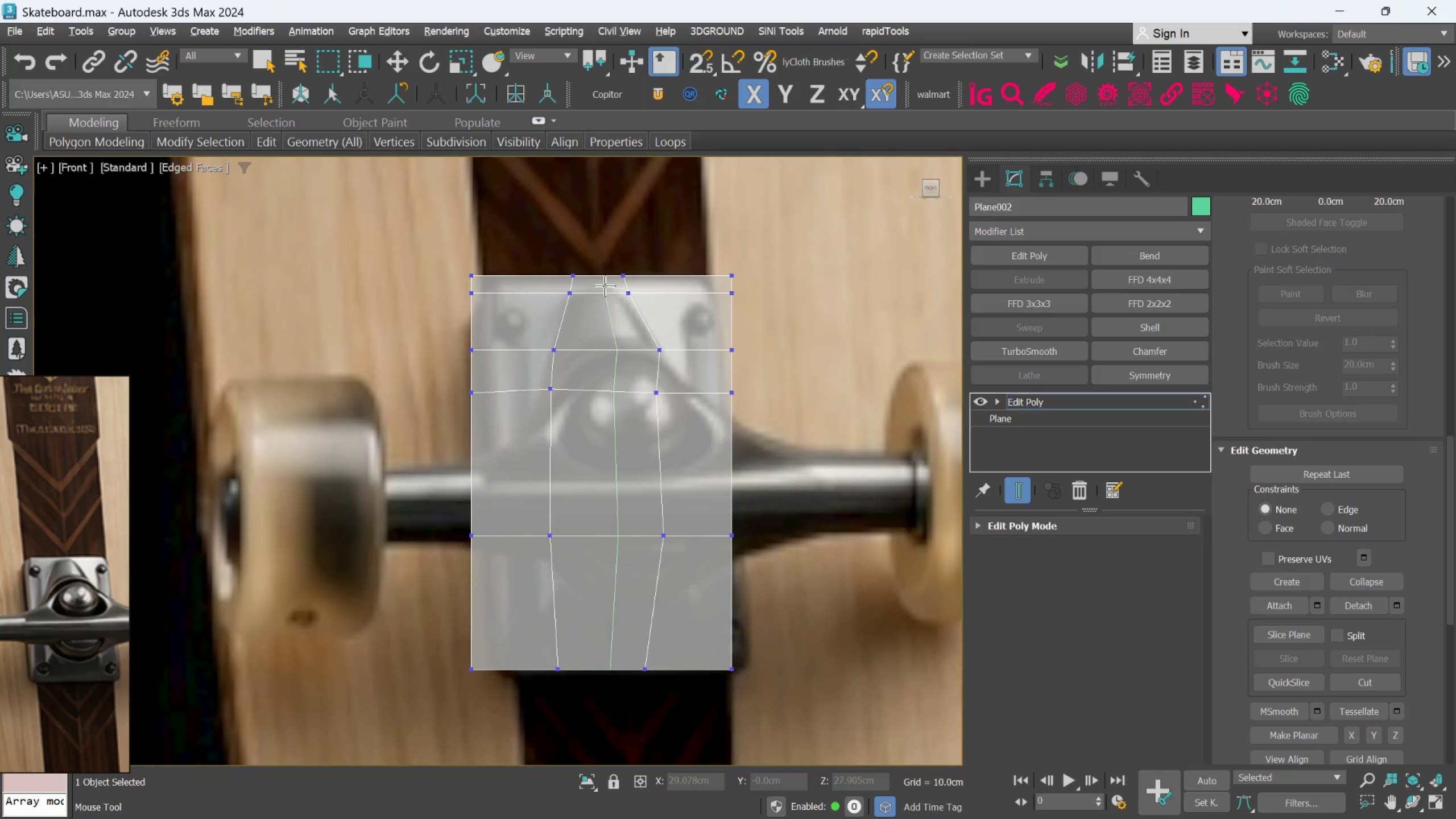 
left_click([1077, 489])
 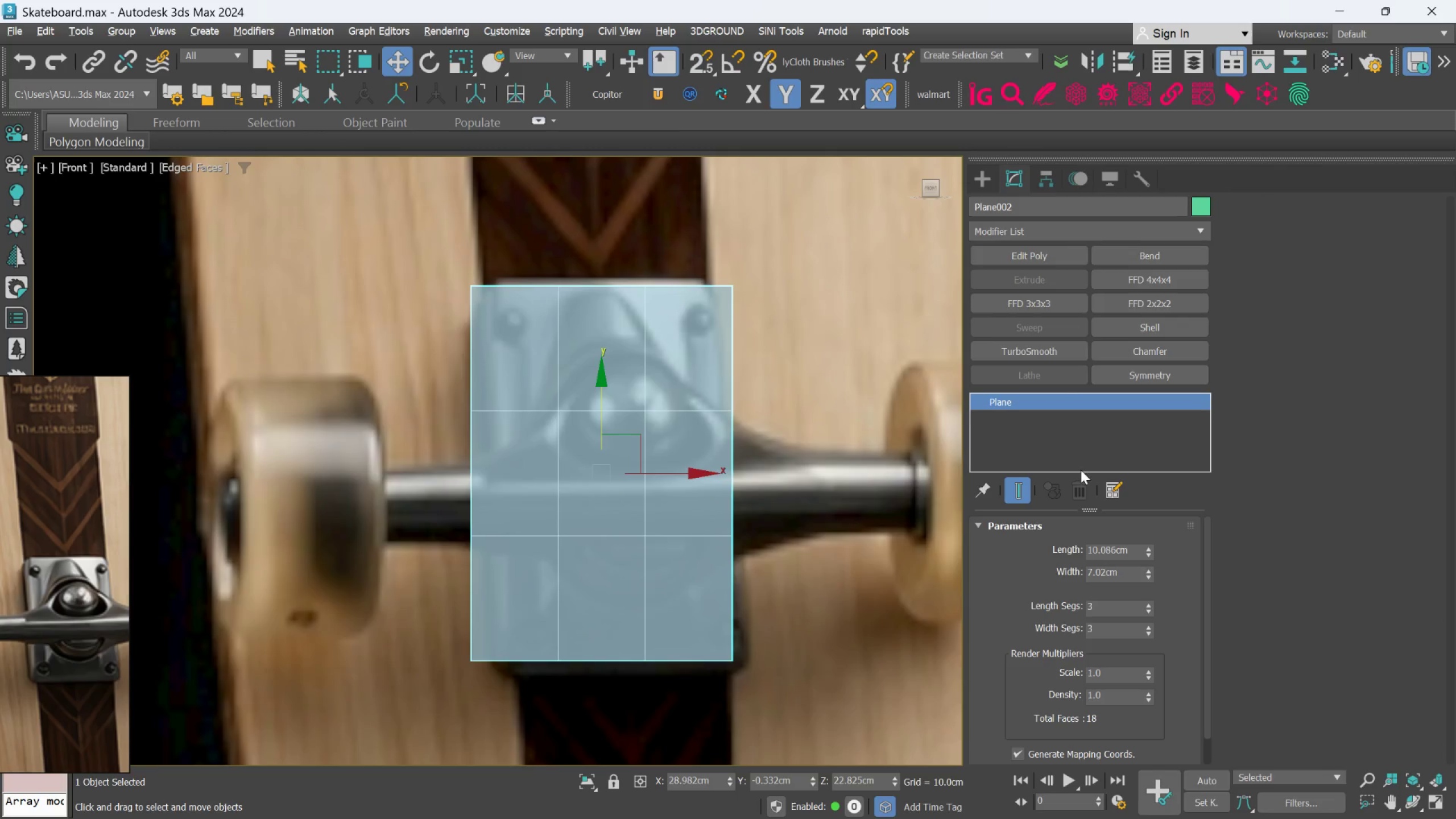 
left_click([1025, 260])
 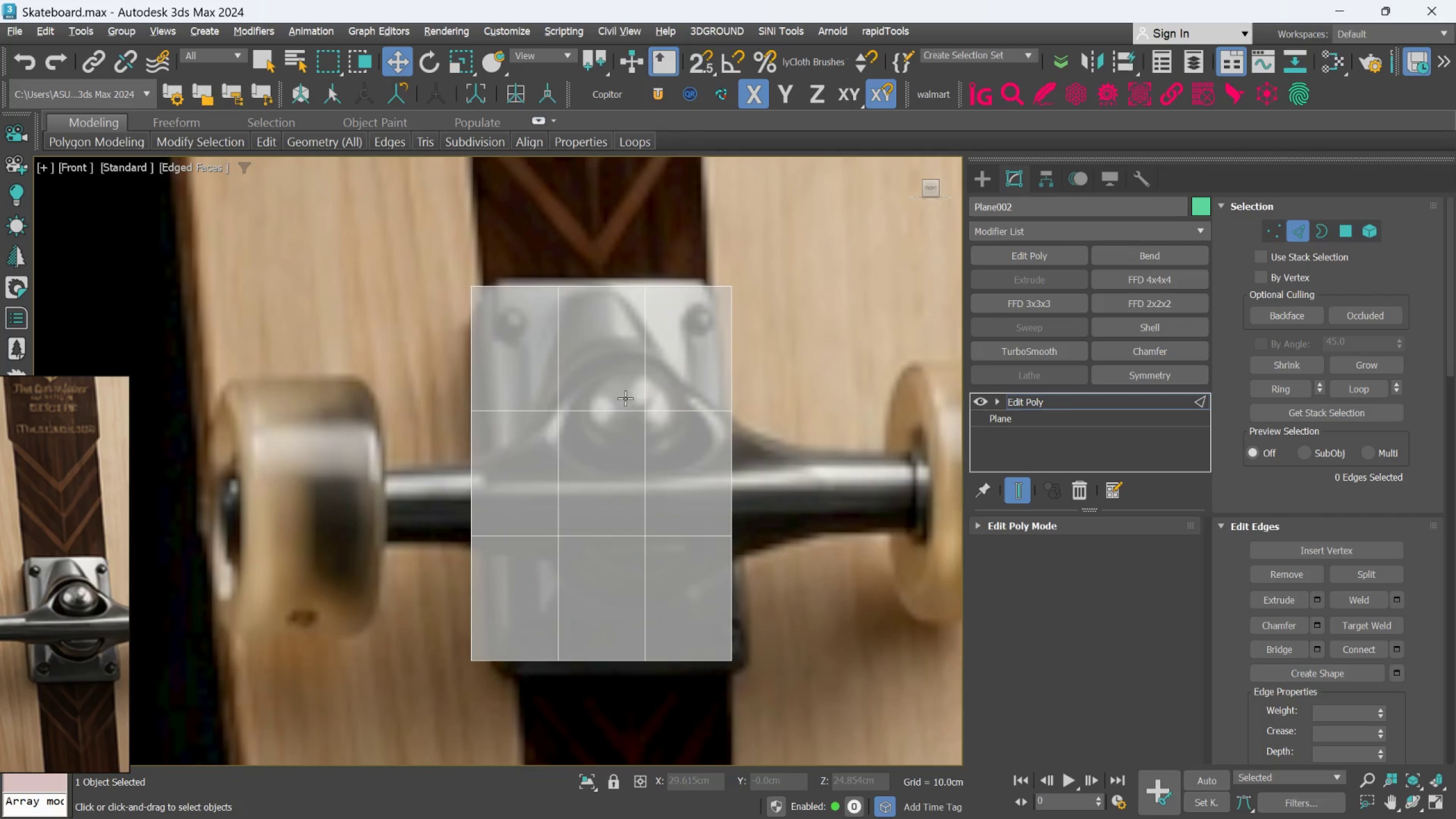 
left_click([615, 408])
 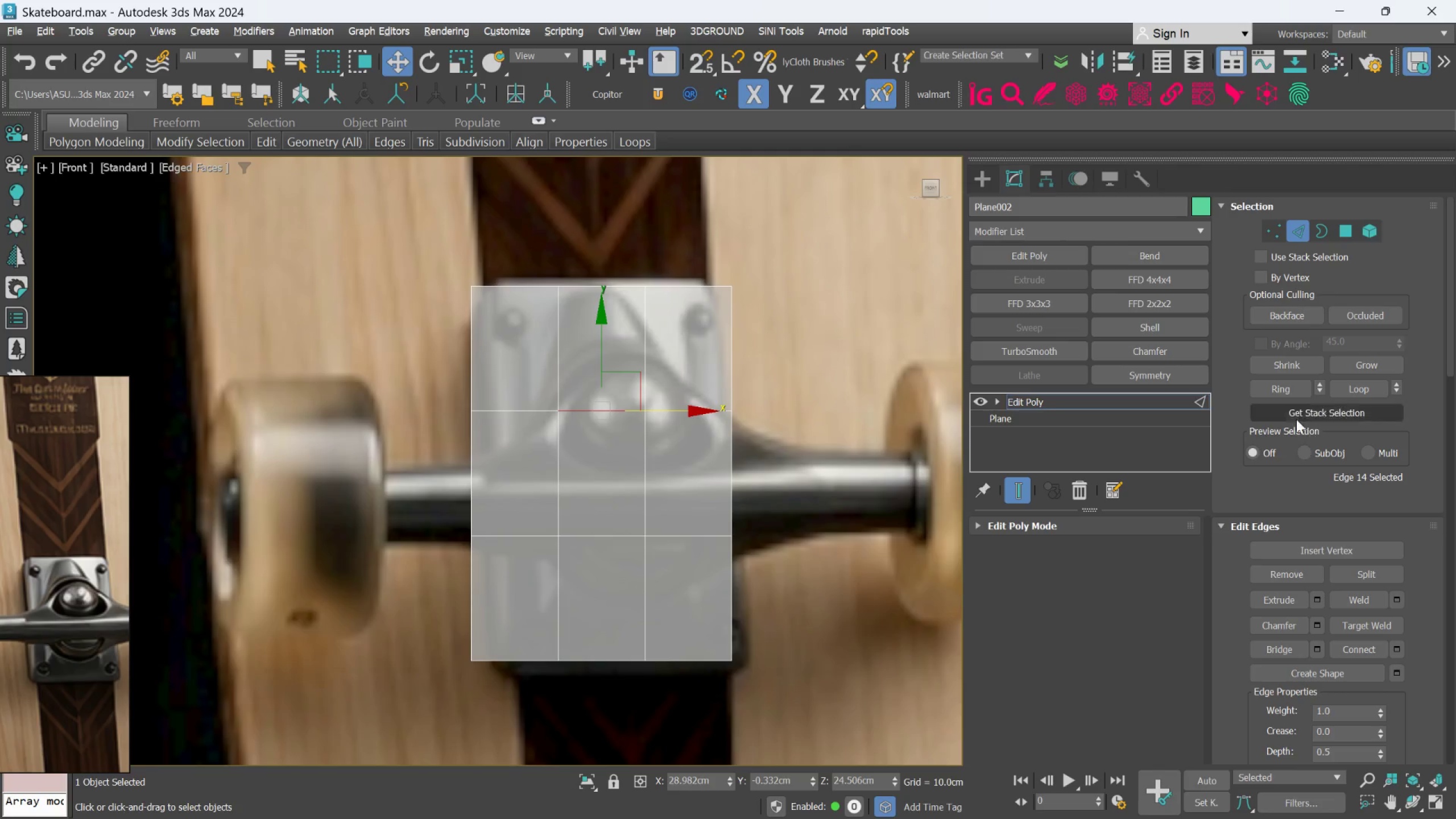 
left_click([1287, 395])
 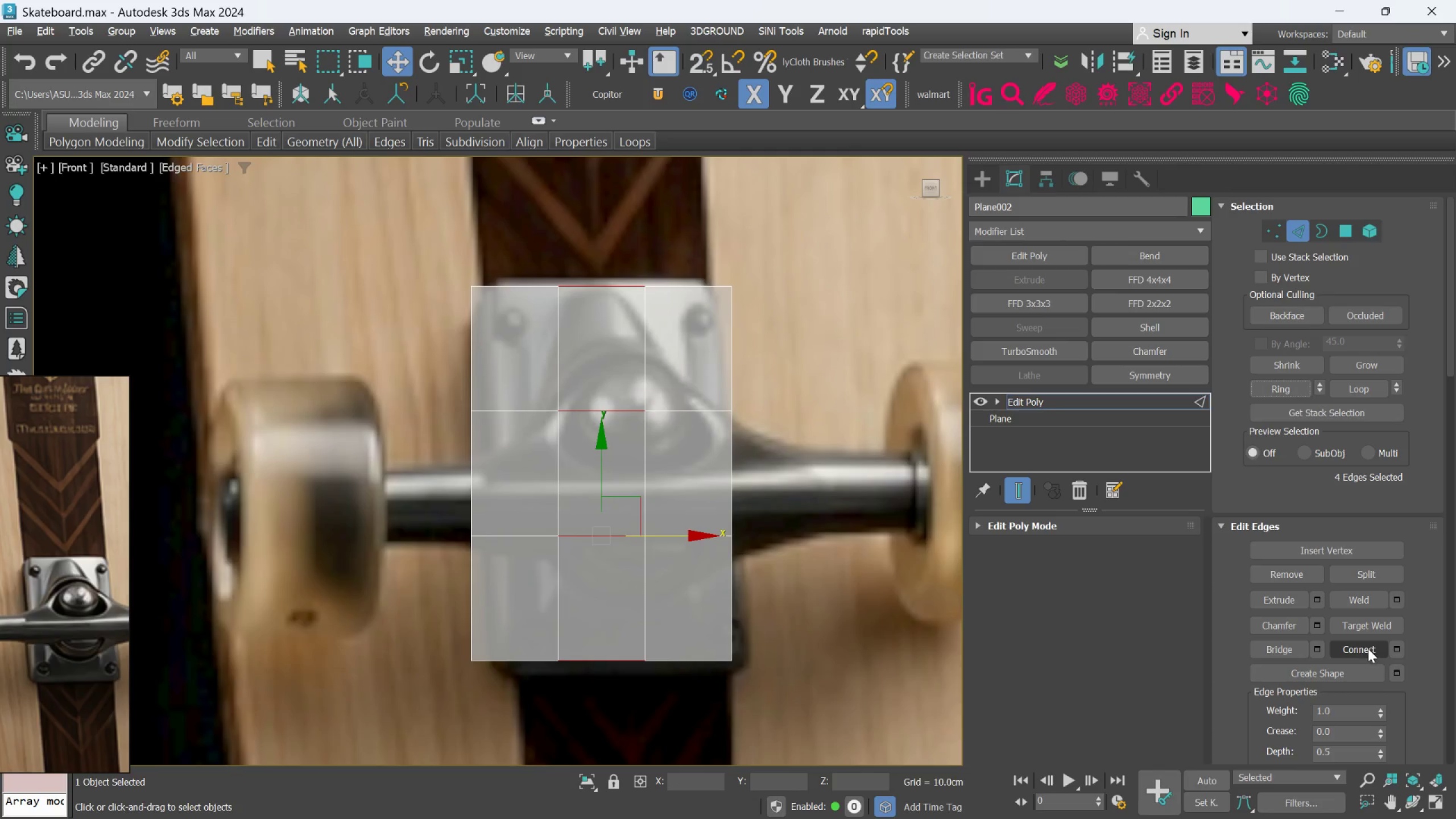 
left_click([1368, 649])
 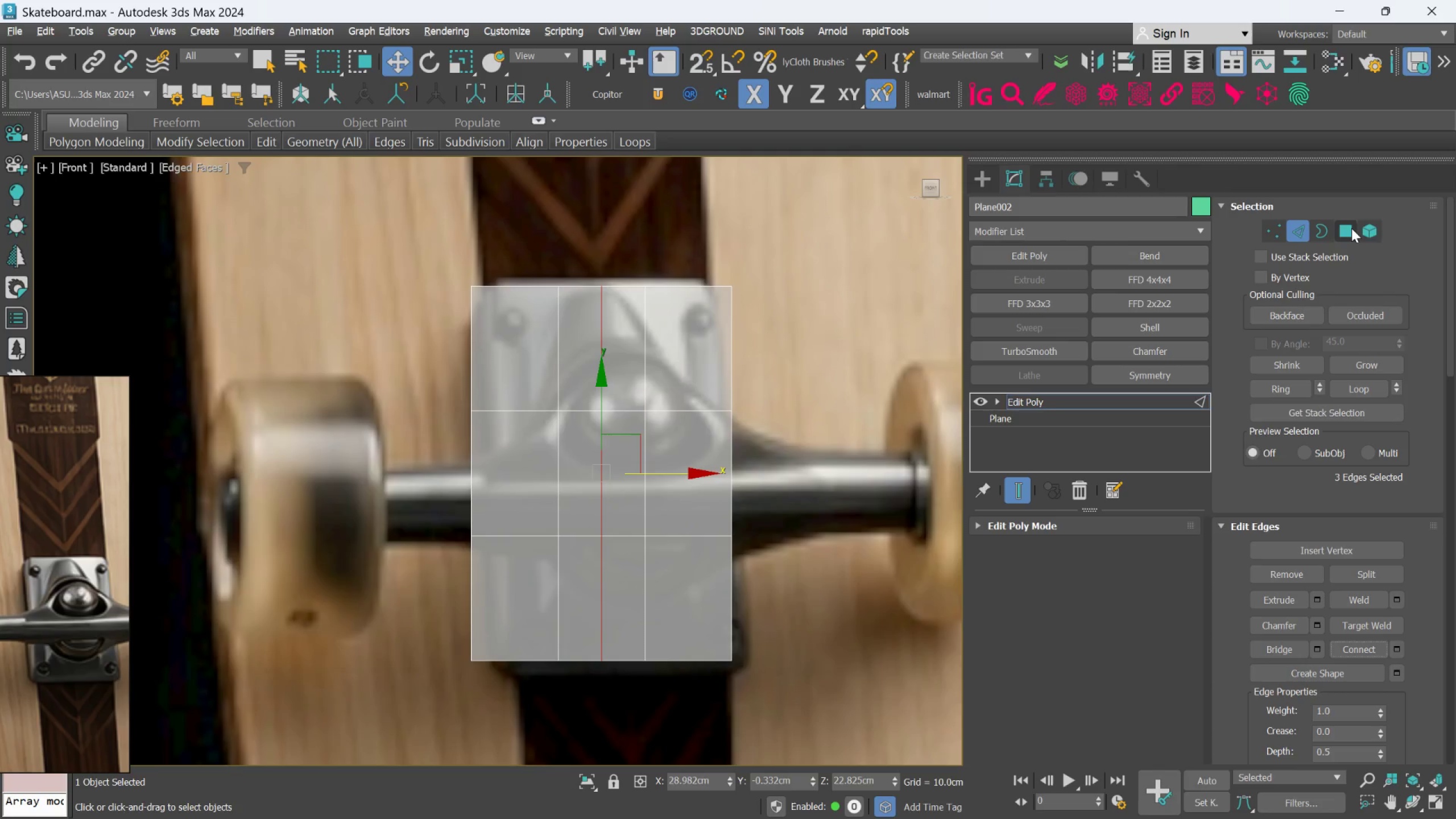 
left_click_drag(start_coordinate=[1349, 233], to_coordinate=[1349, 239])
 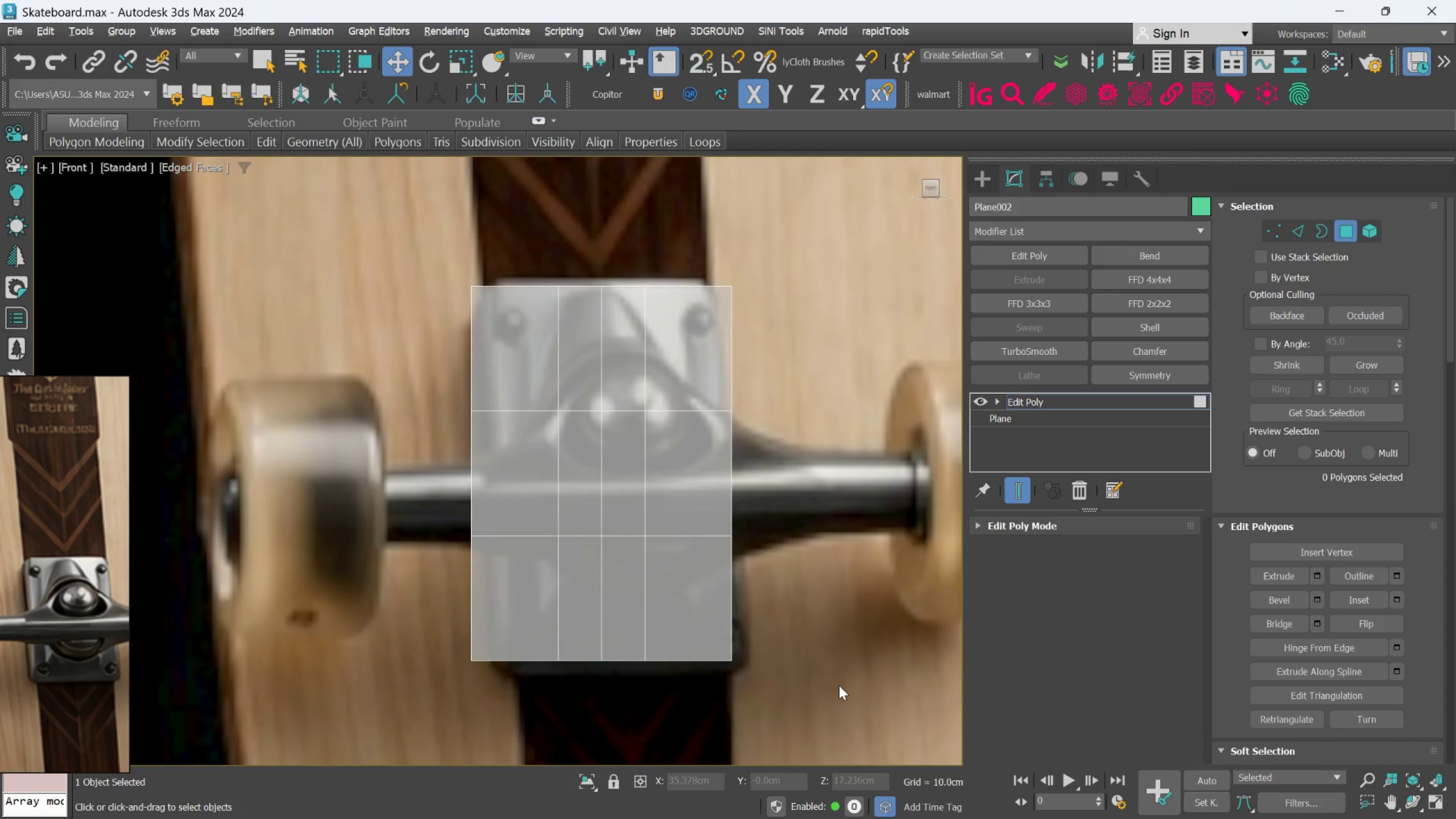 
left_click_drag(start_coordinate=[833, 708], to_coordinate=[631, 296])
 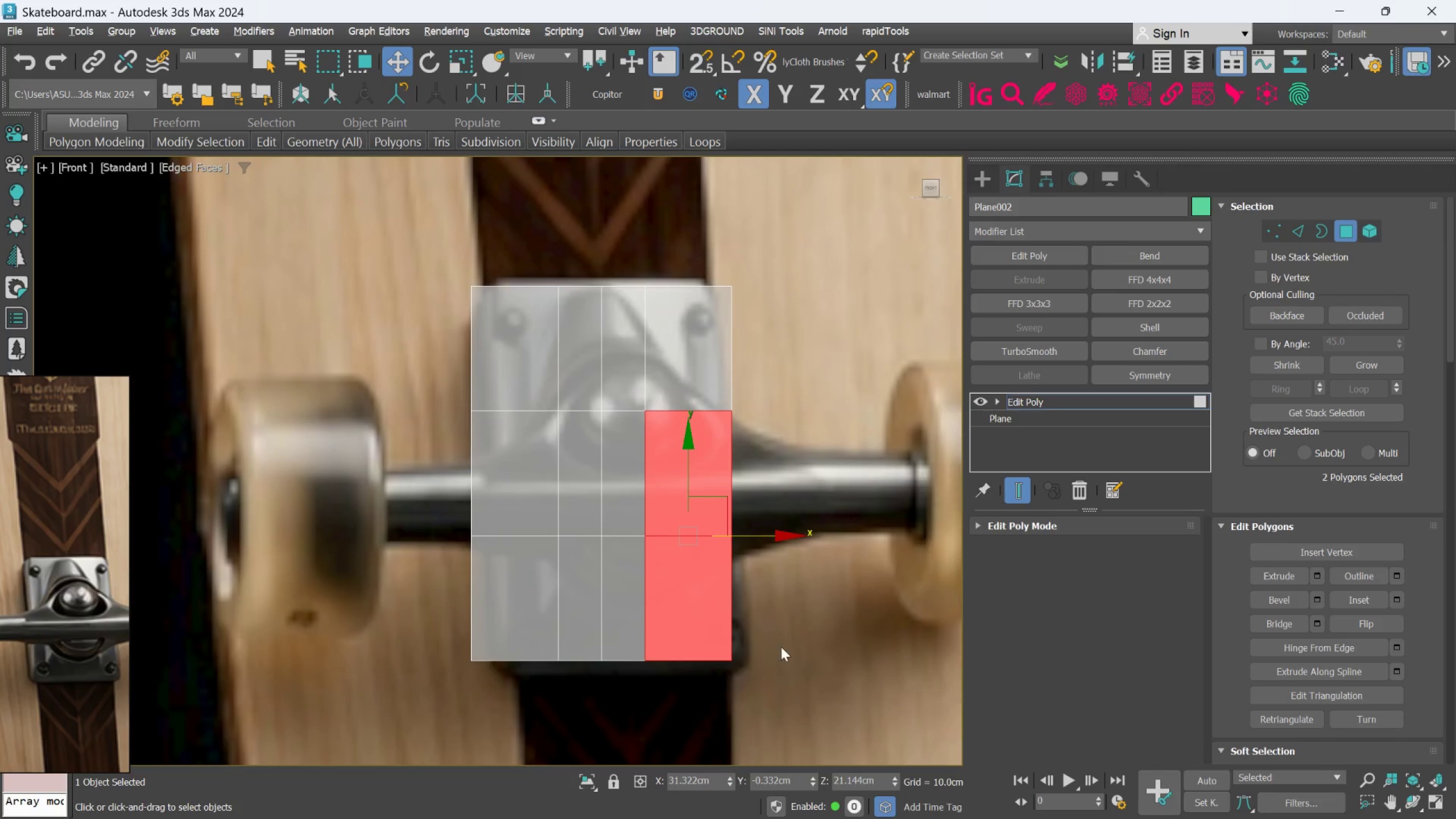 
left_click_drag(start_coordinate=[799, 708], to_coordinate=[618, 272])
 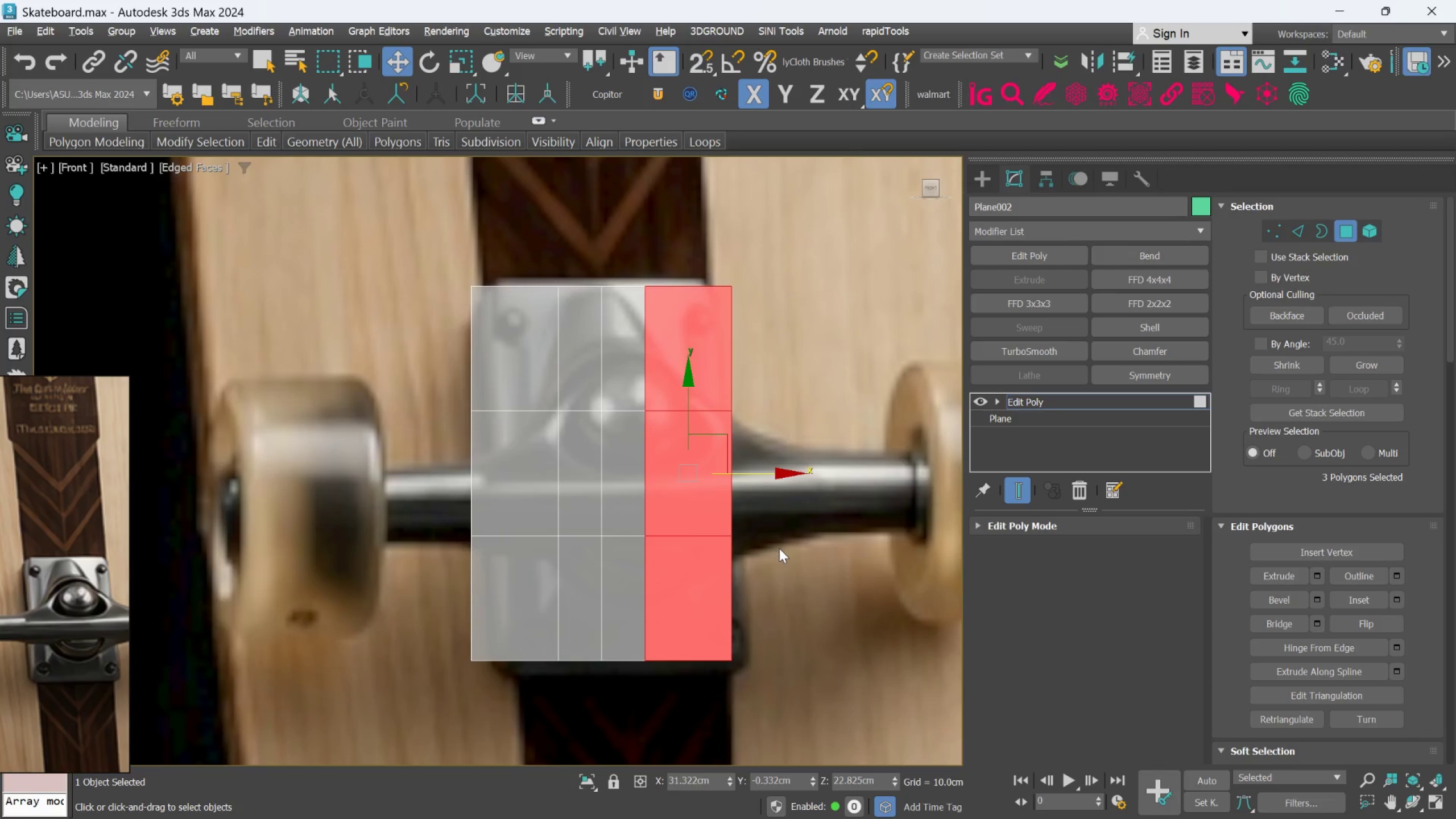 
key(Delete)
 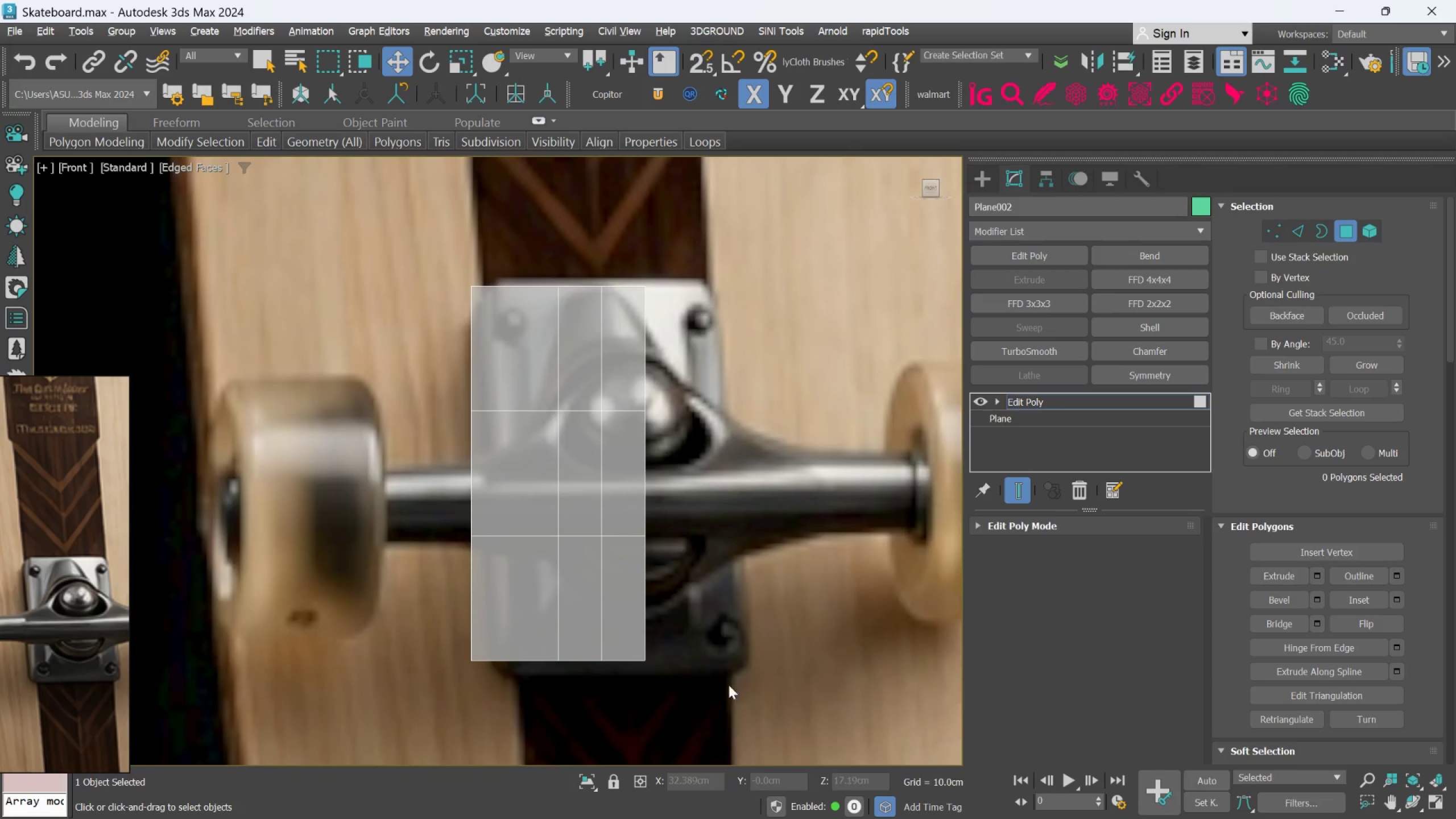 
left_click_drag(start_coordinate=[732, 692], to_coordinate=[615, 275])
 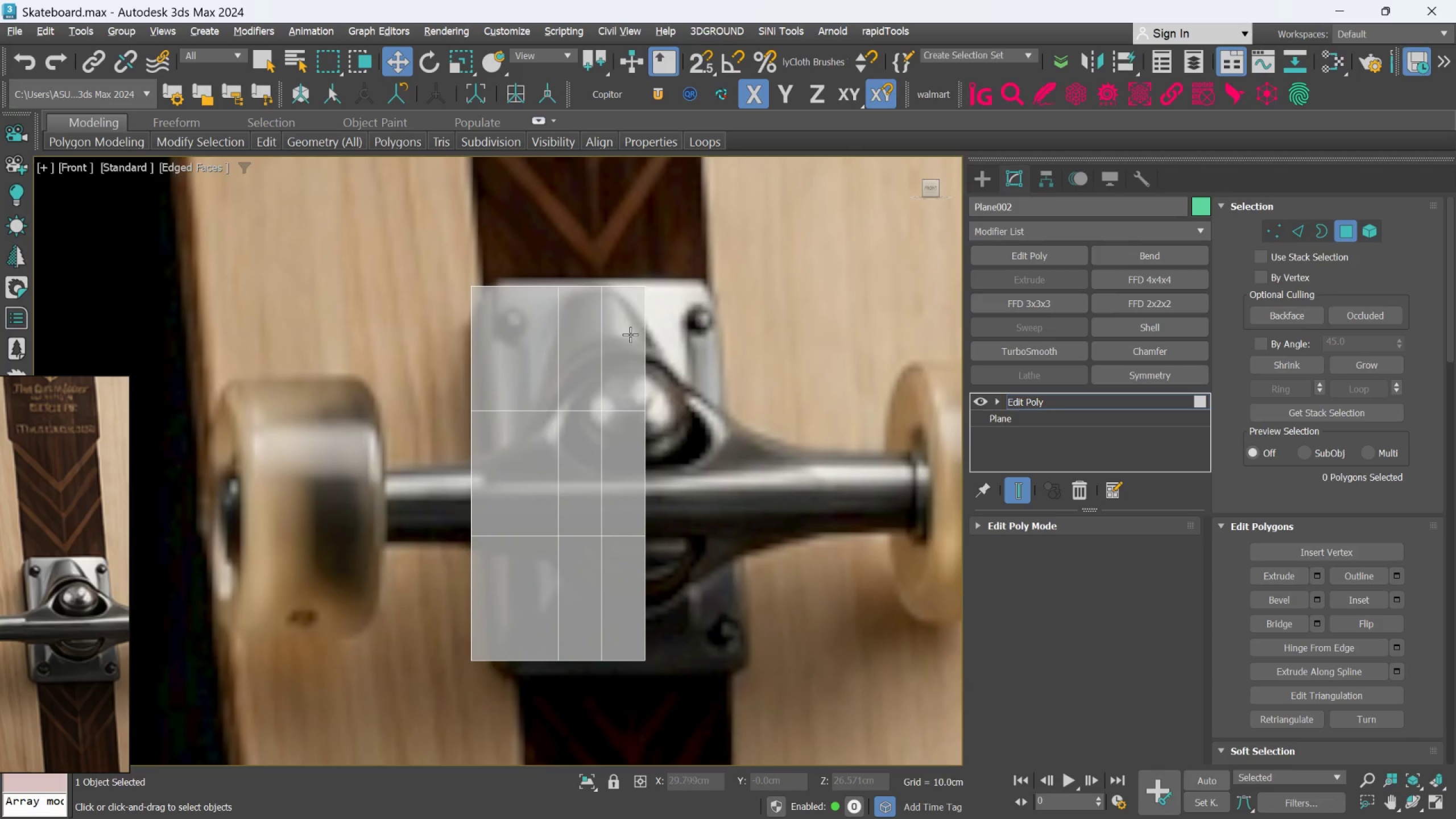 
left_click([627, 335])
 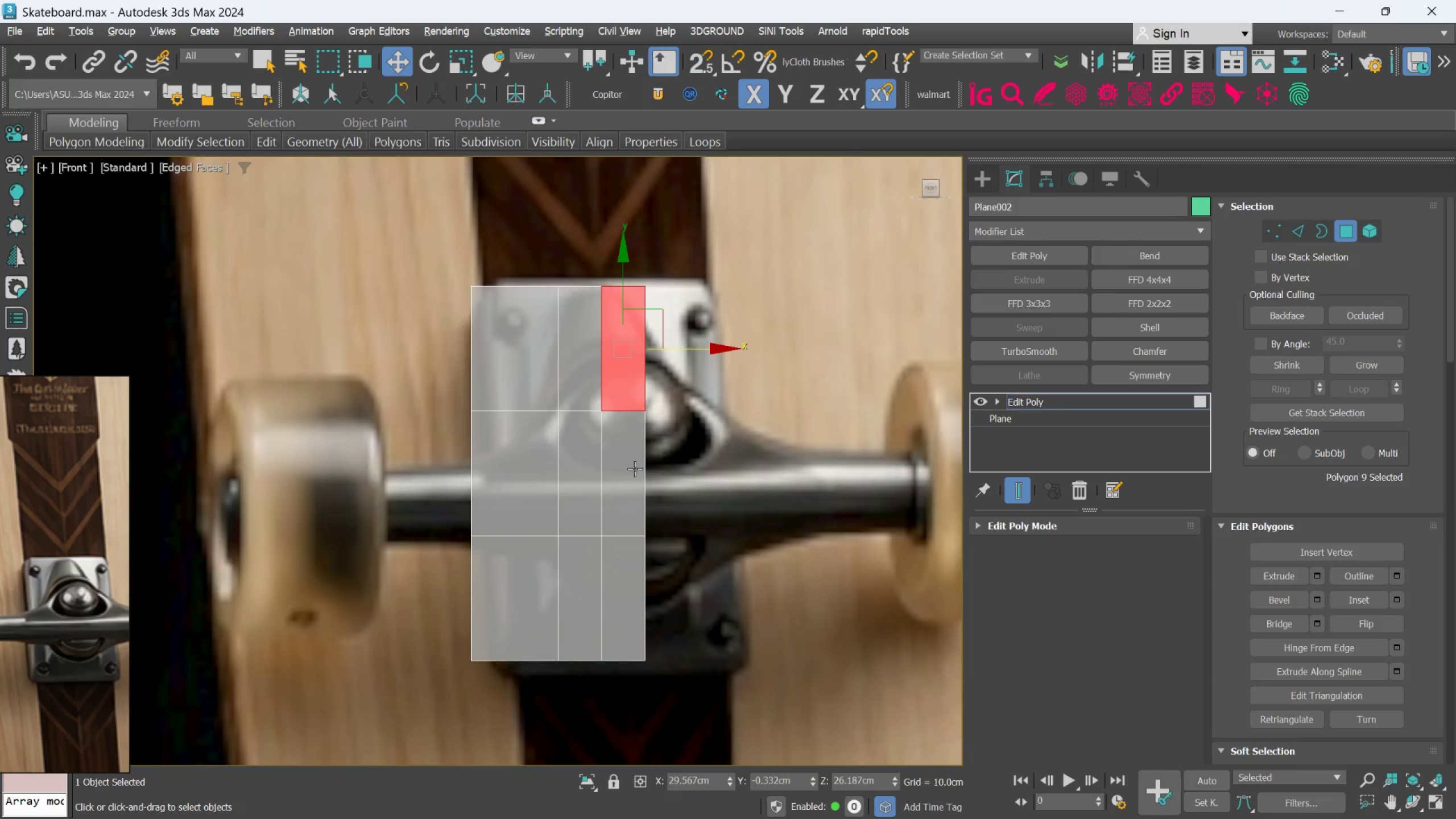 
hold_key(key=ControlLeft, duration=0.66)
left_click([633, 471])
 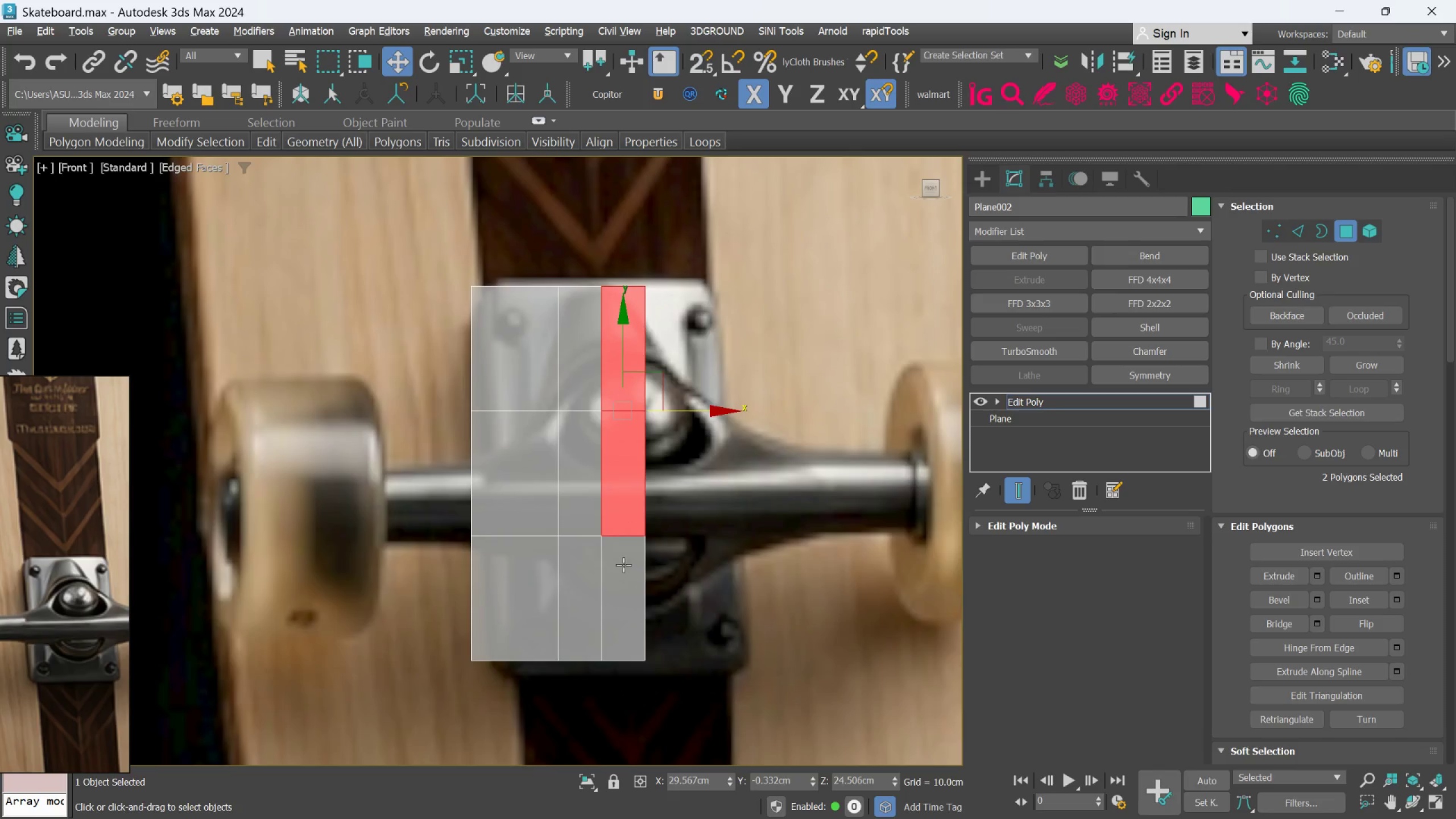 
double_click([623, 565])
 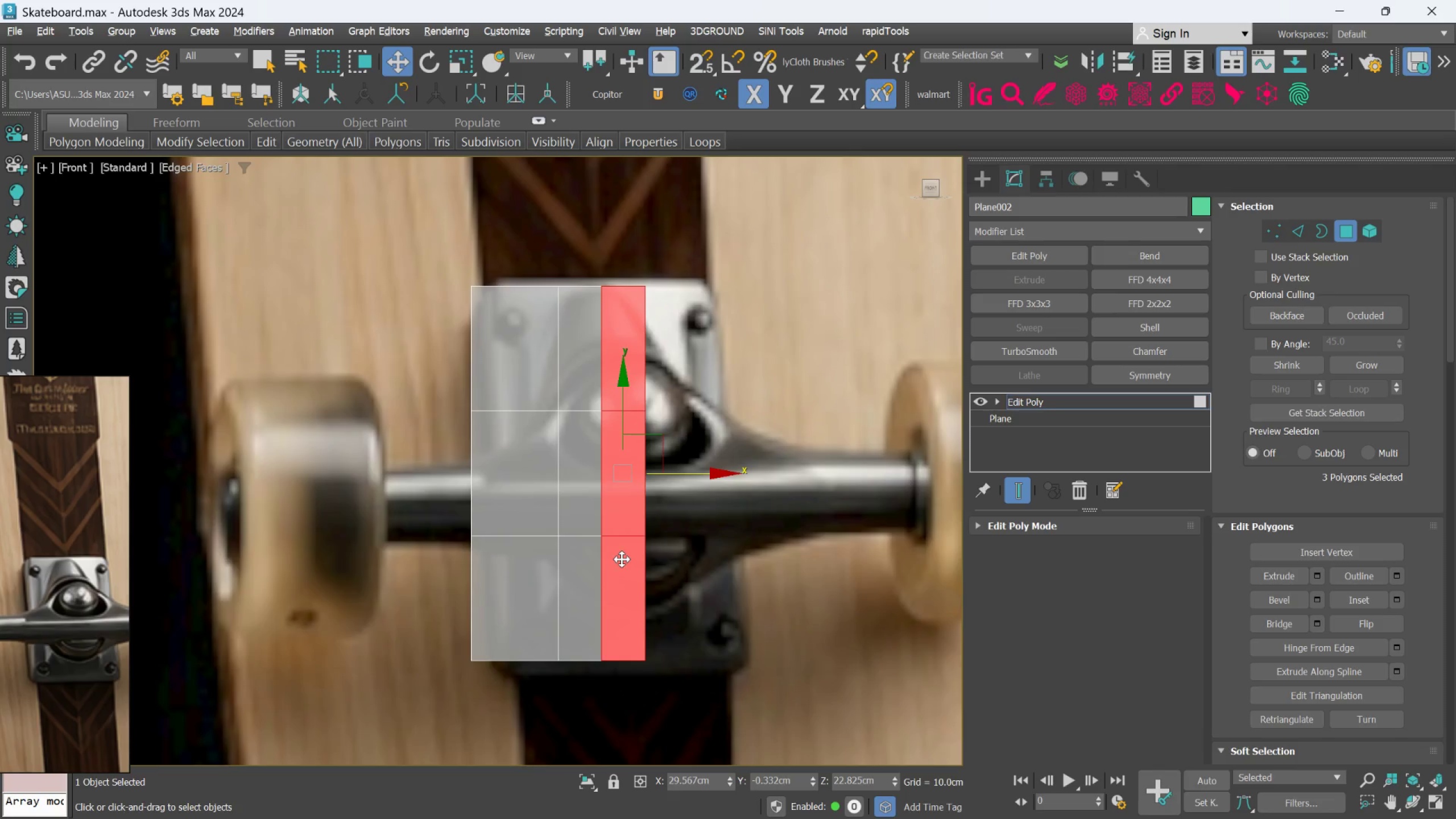 
key(Delete)
 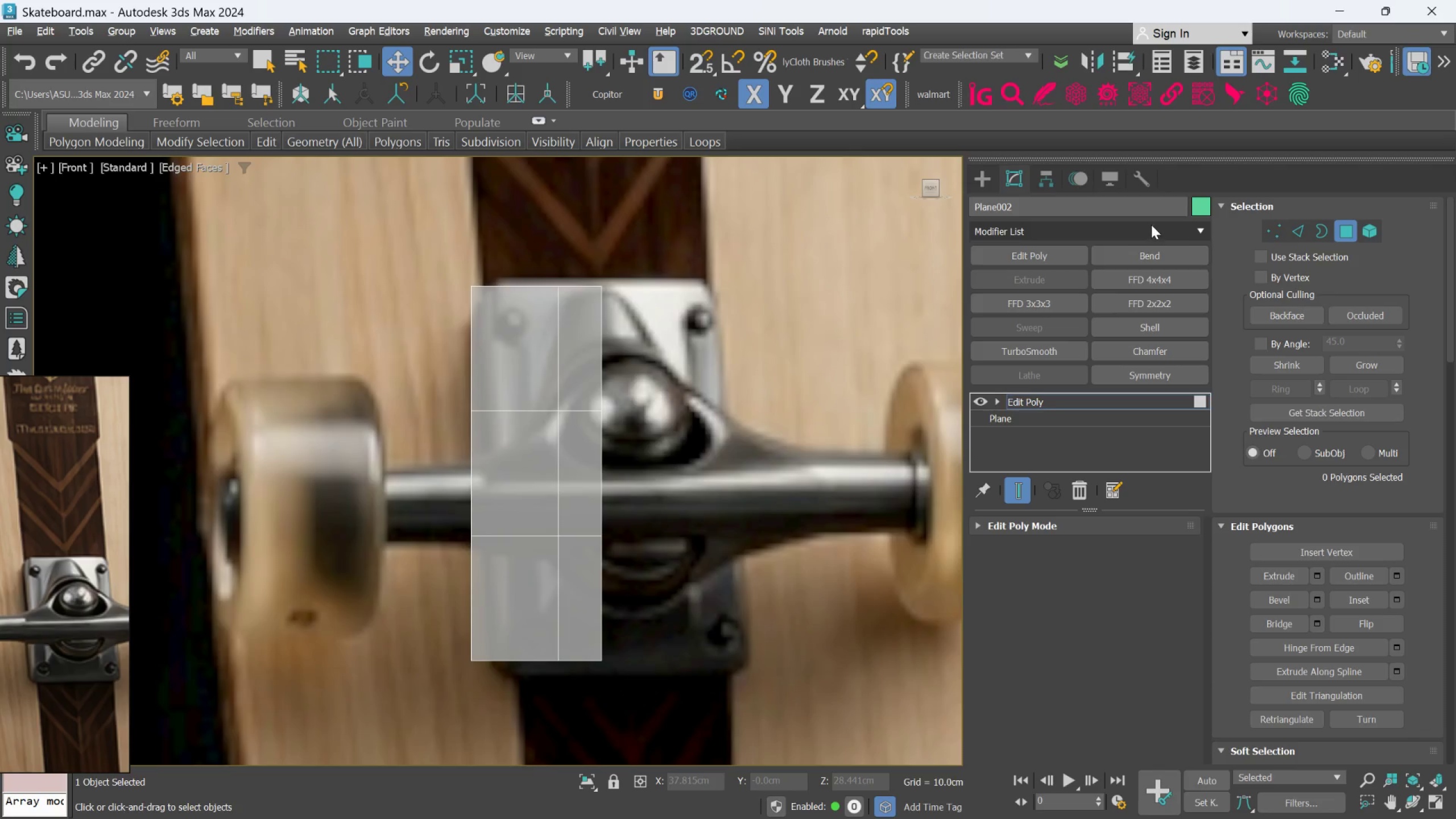 
left_click([1275, 225])
 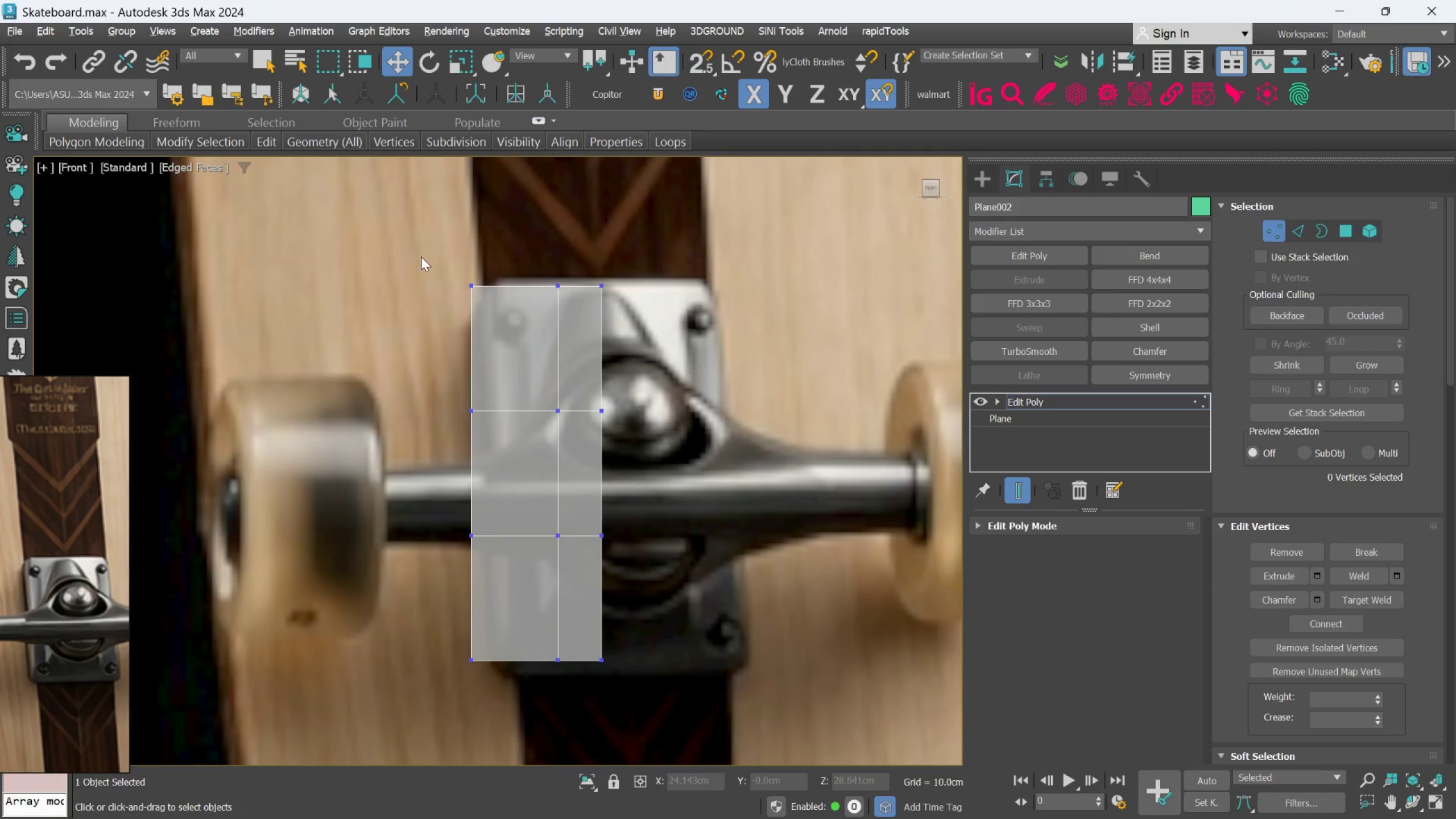 
left_click_drag(start_coordinate=[420, 253], to_coordinate=[644, 301])
 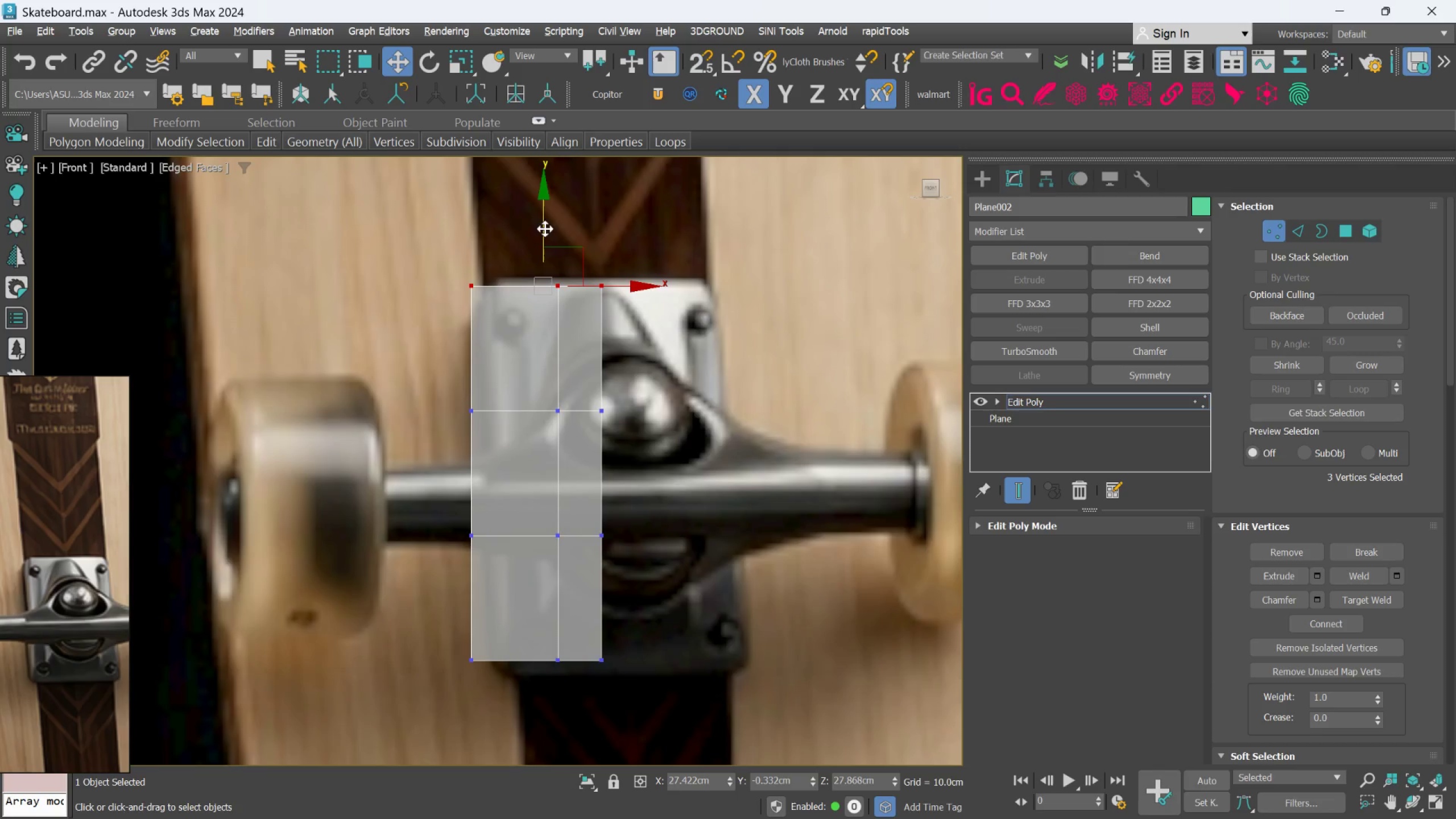 
left_click_drag(start_coordinate=[544, 228], to_coordinate=[545, 218])
 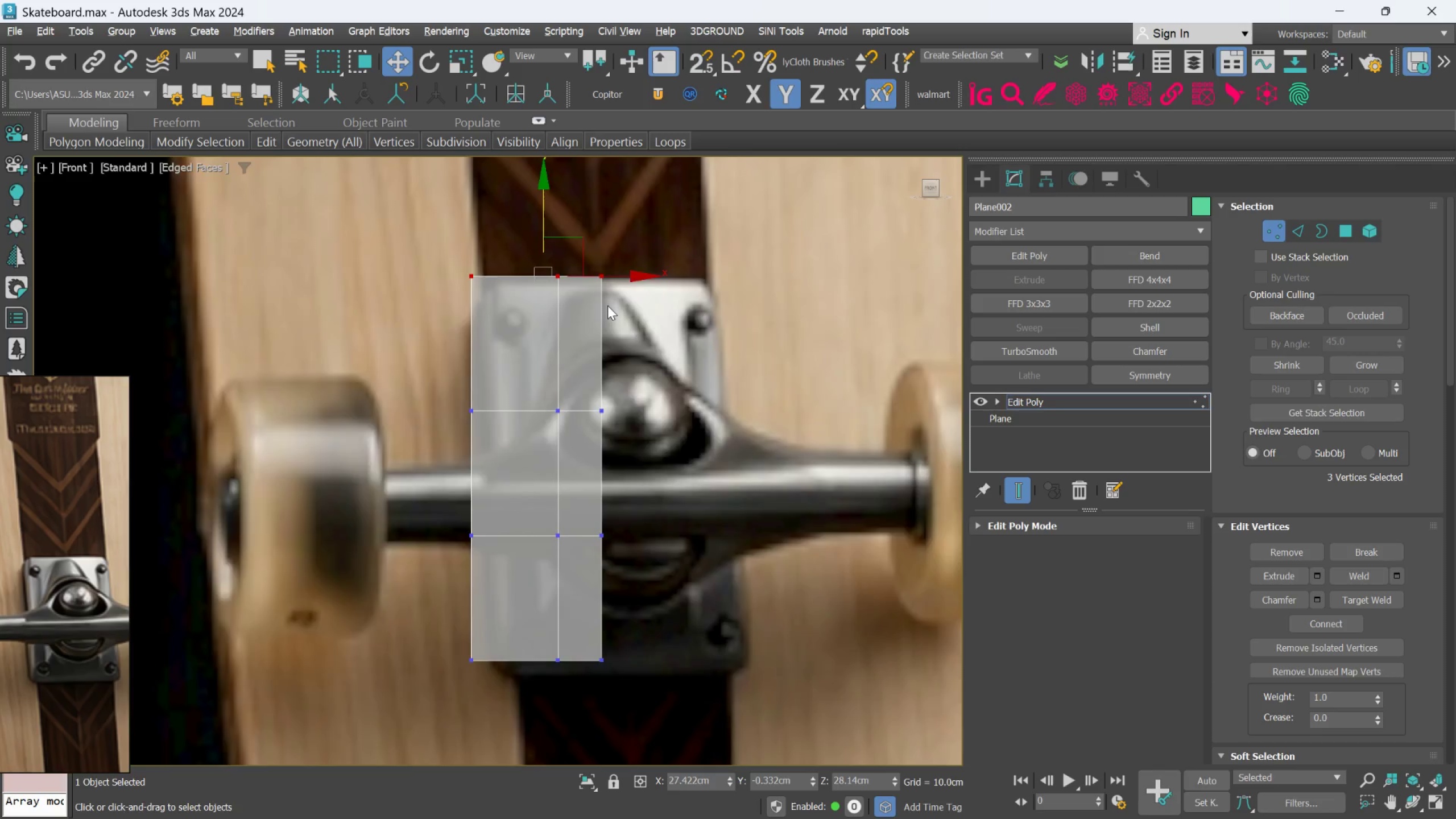 
scroll: coordinate [607, 305], scroll_direction: up, amount: 1.0
 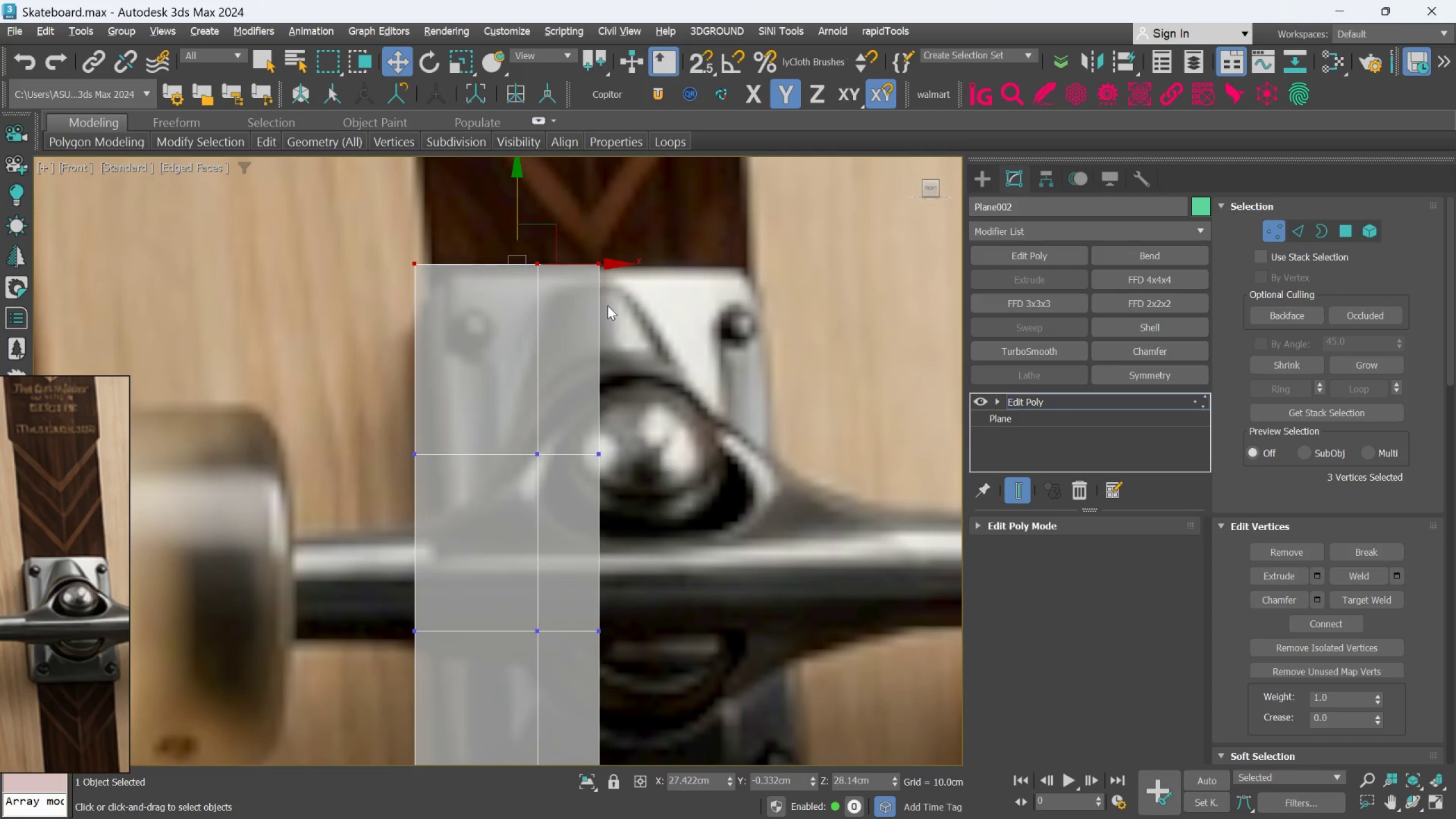 
scroll: coordinate [607, 305], scroll_direction: down, amount: 1.0
 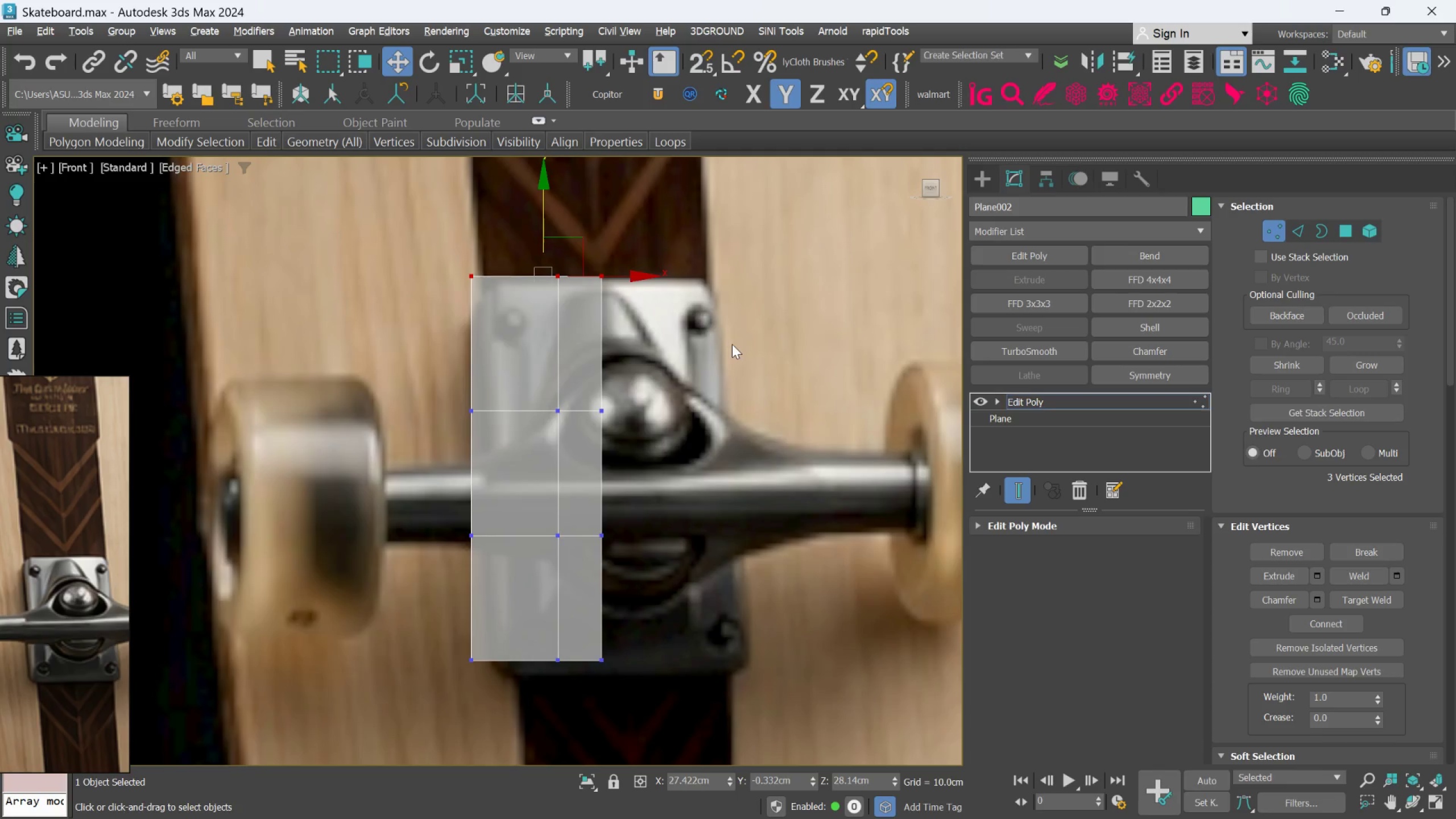 
wait(5.3)
 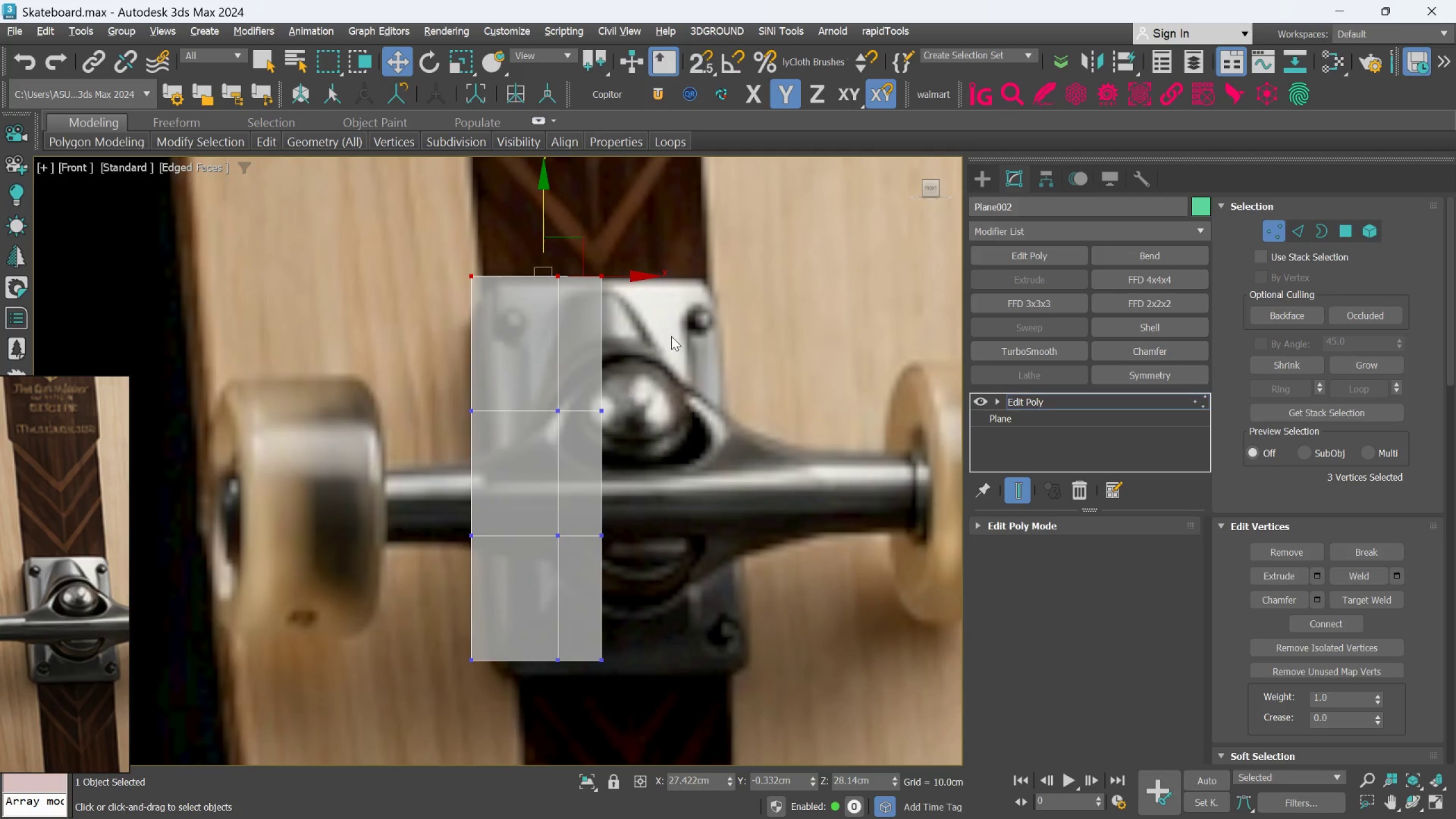 
left_click([1270, 233])
 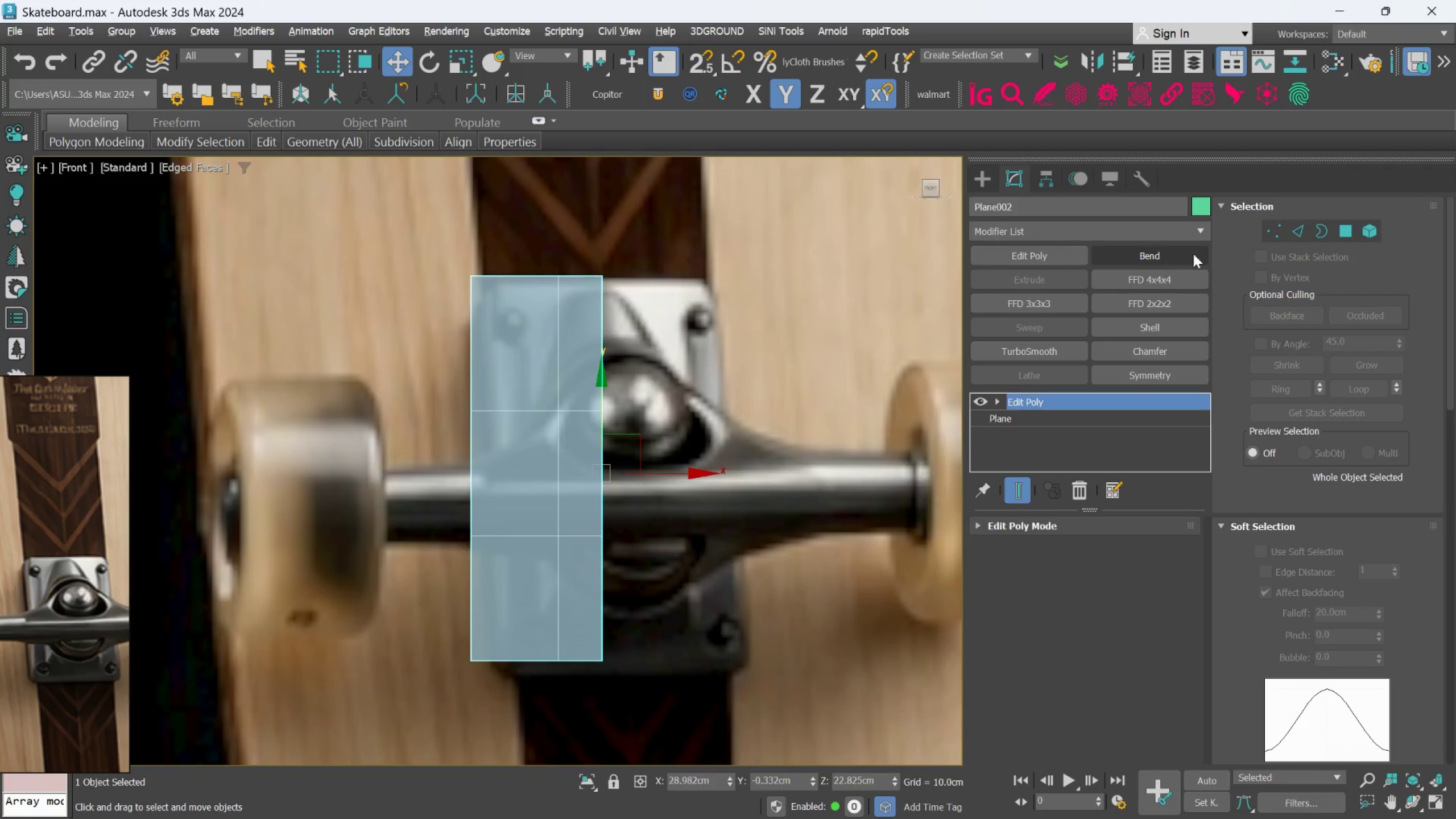 
left_click([1290, 225])
 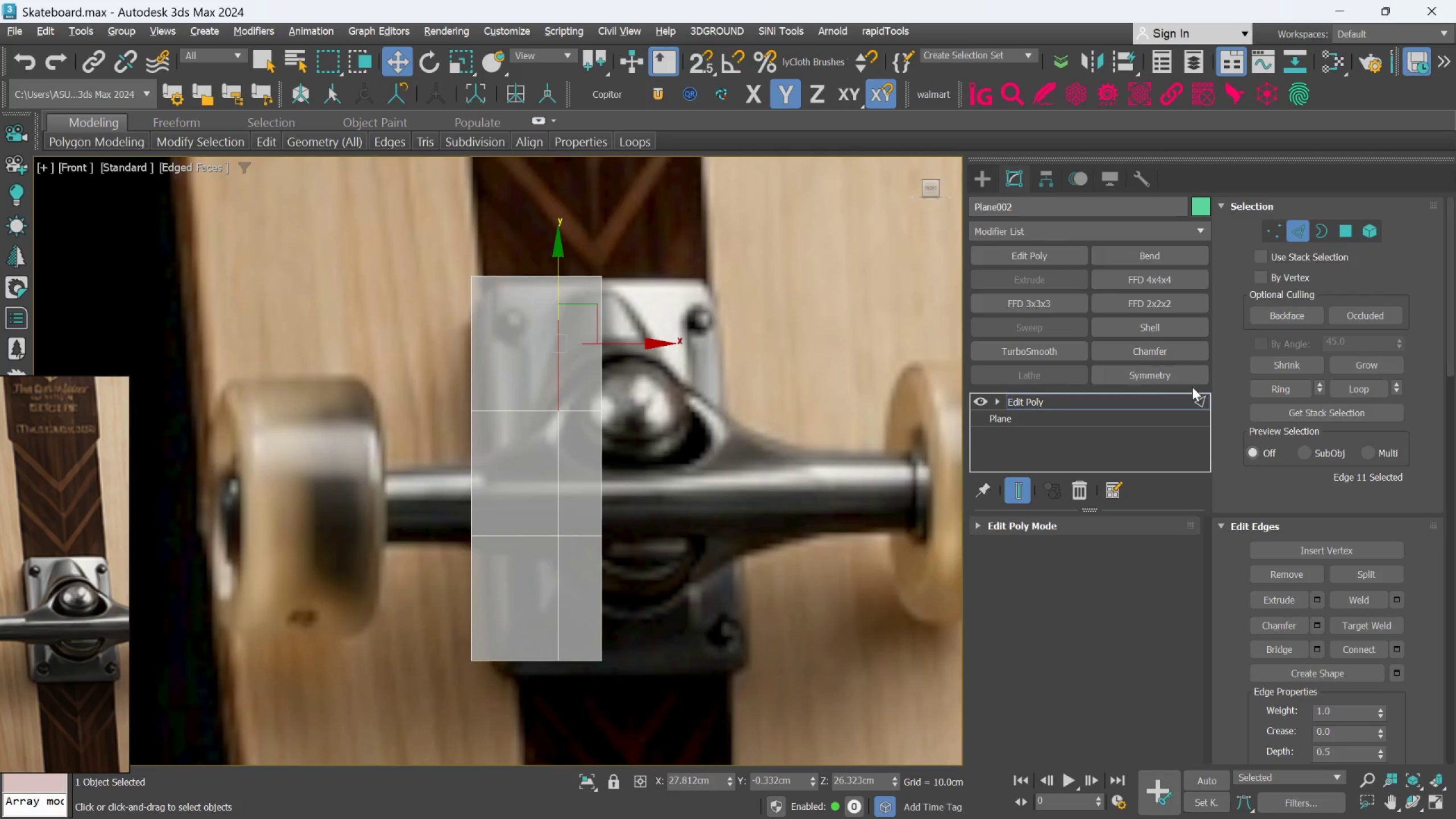 
left_click([1272, 386])
 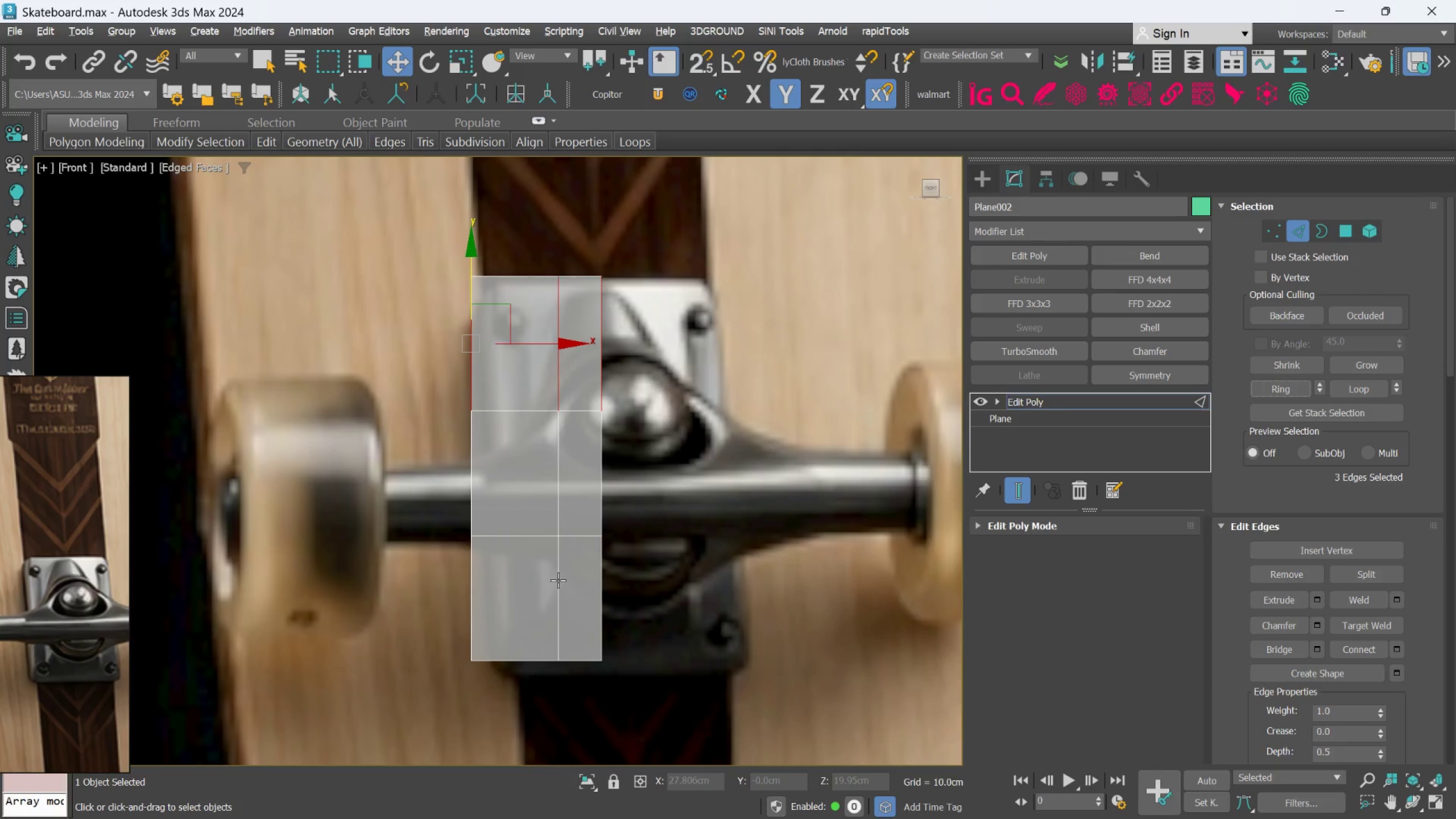 
hold_key(key=ControlLeft, duration=1.02)
left_click([558, 580])
 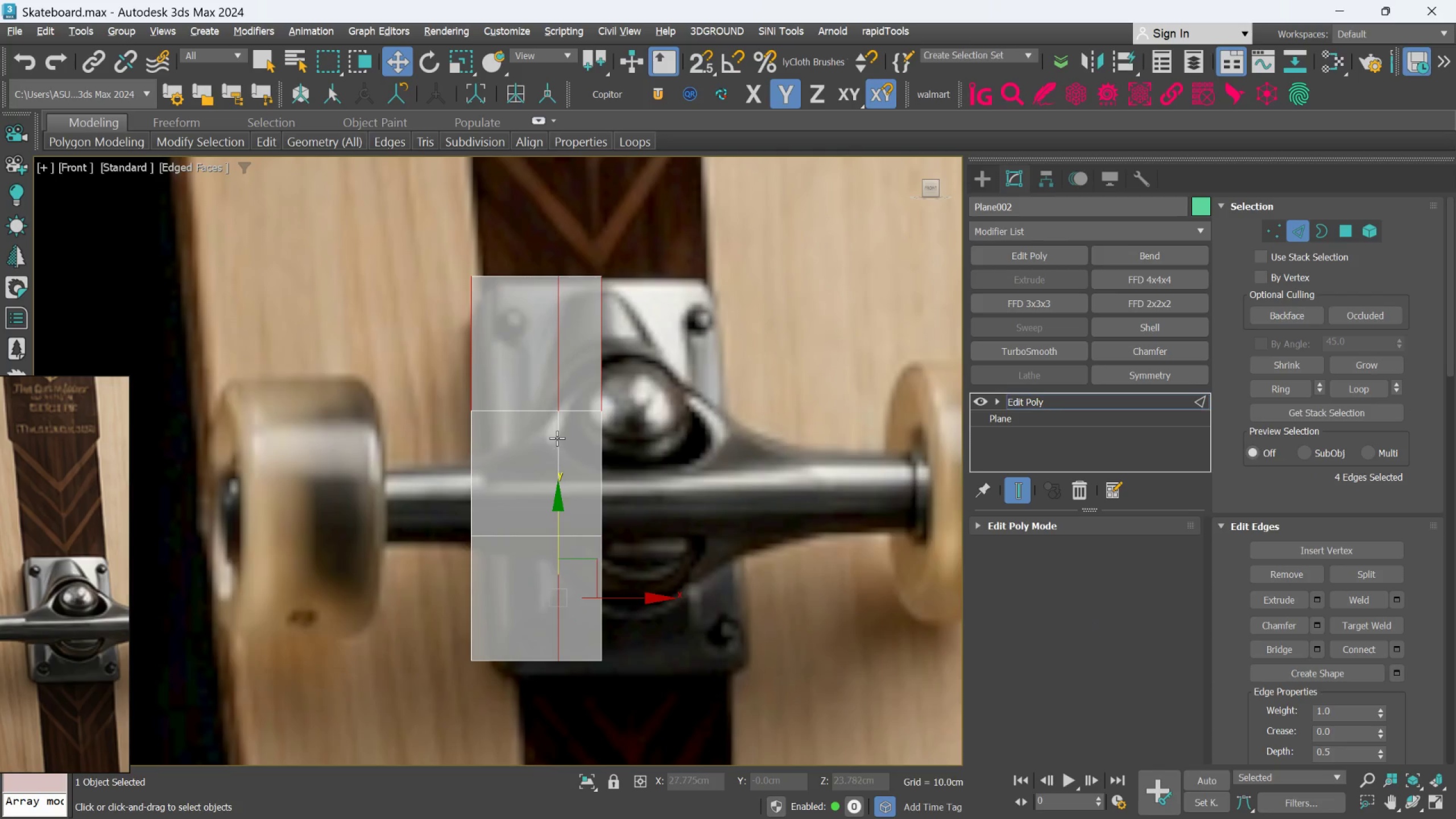 
hold_key(key=ControlLeft, duration=0.48)
left_click([557, 438])
 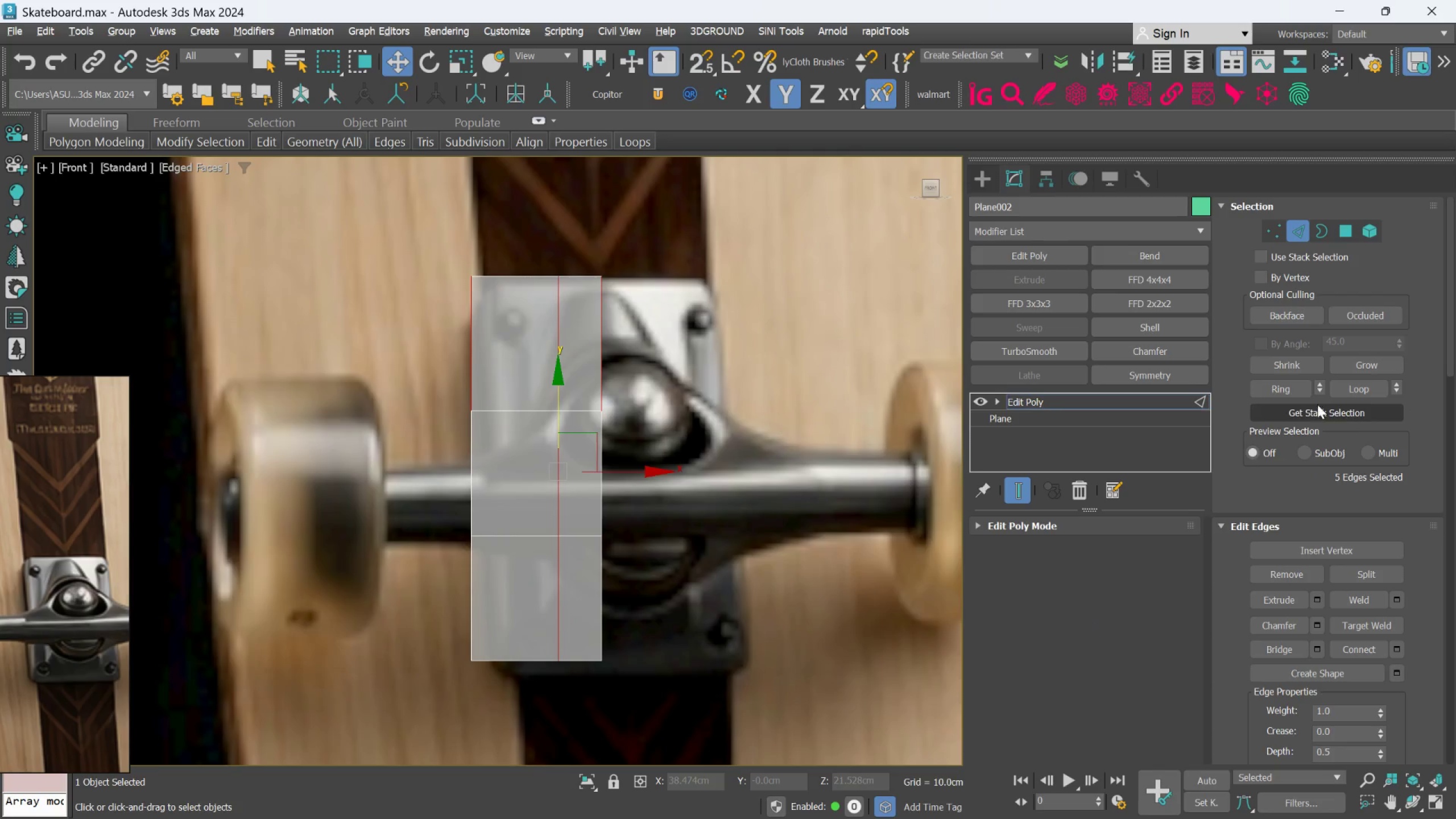 
left_click([1272, 383])
 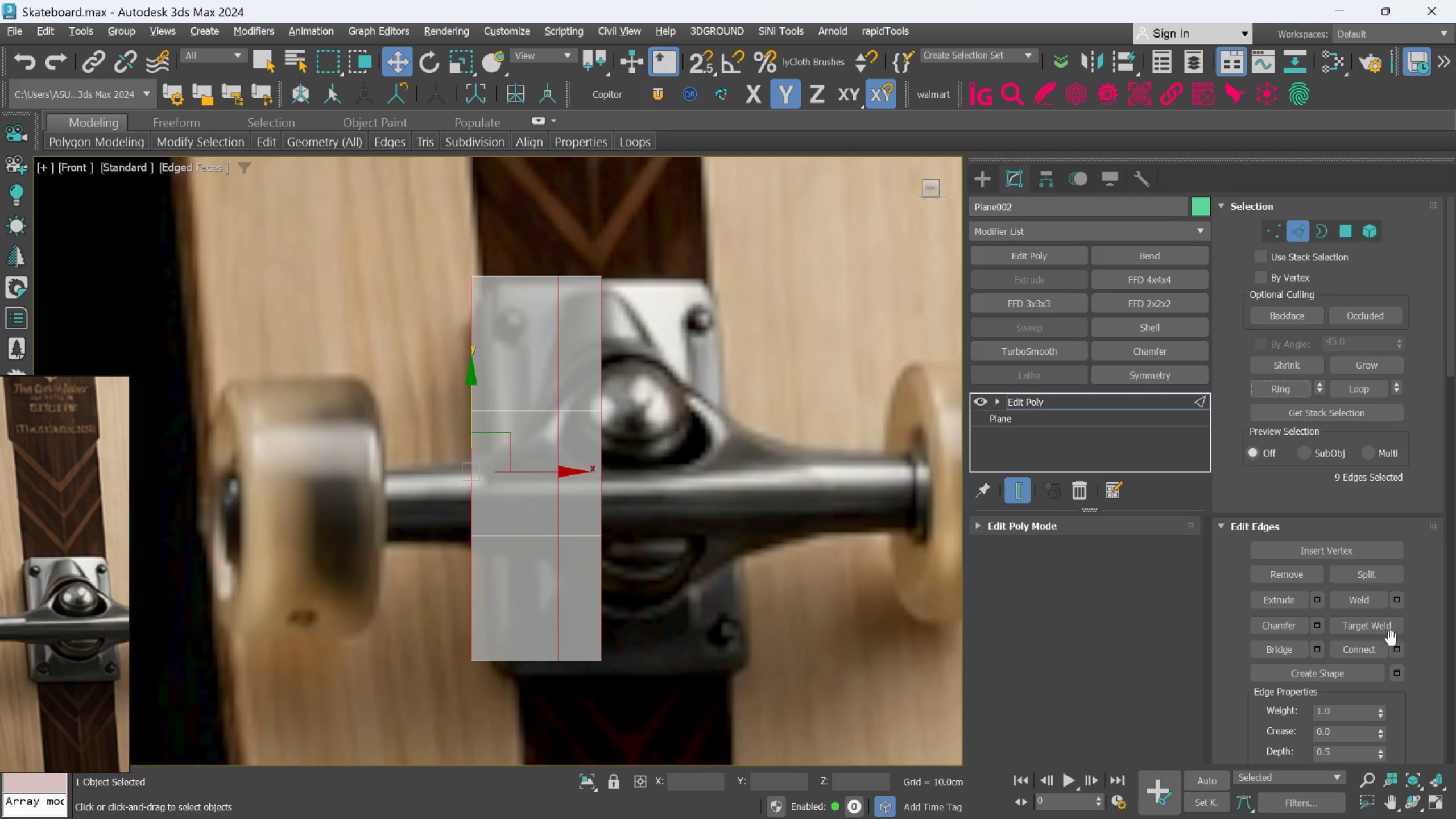 
left_click([1374, 650])
 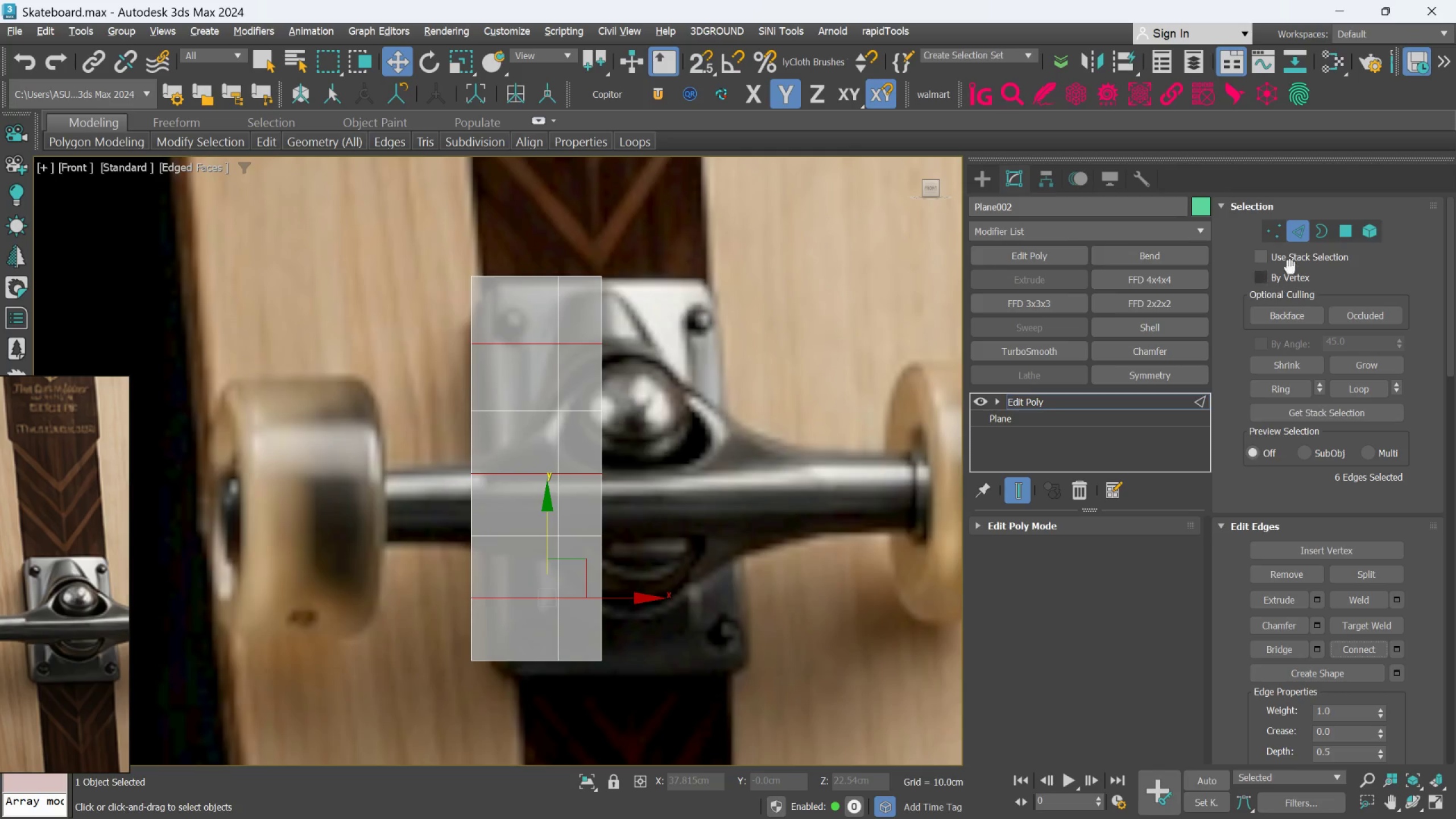 
left_click([1299, 233])
 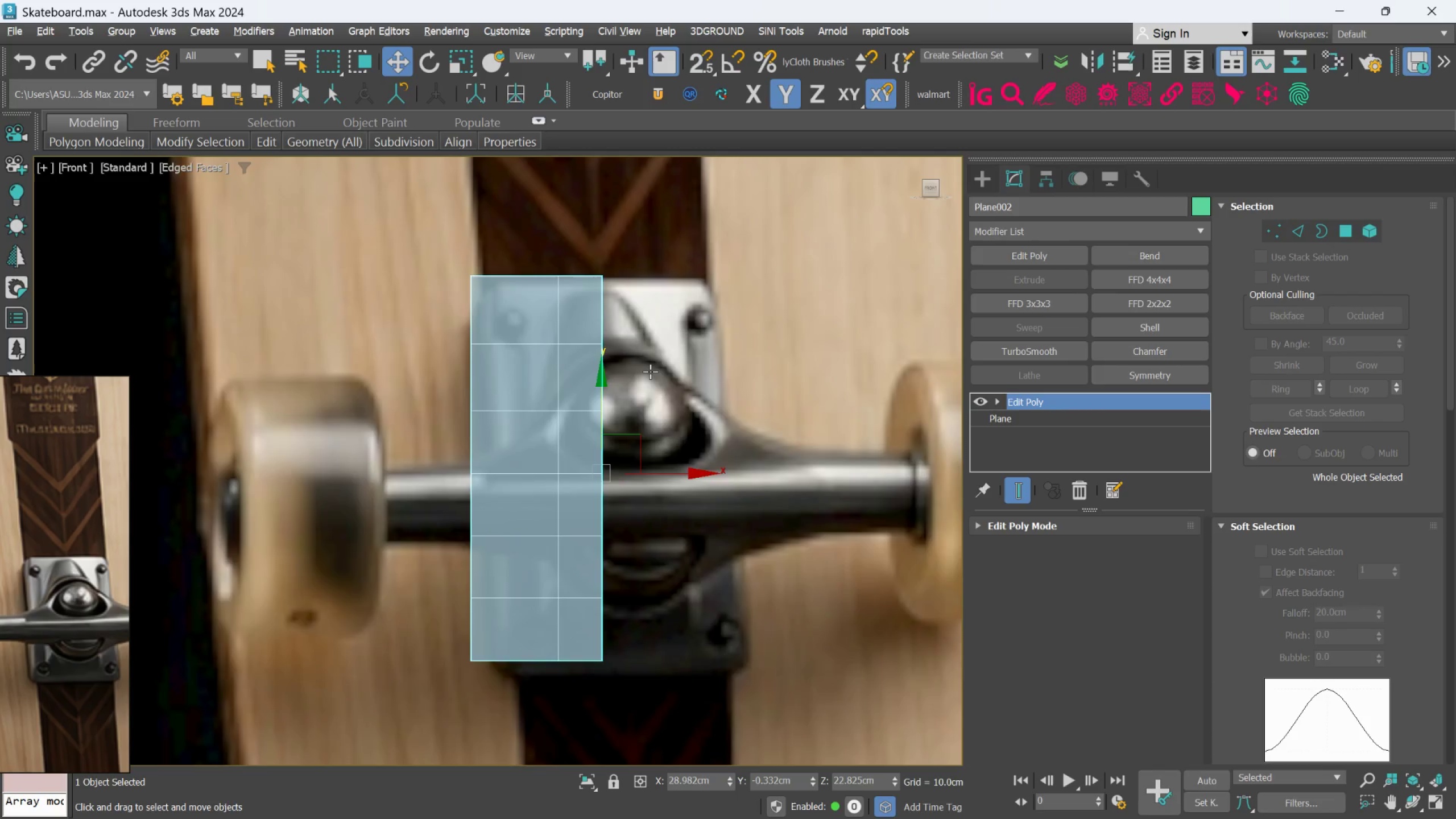 
scroll: coordinate [650, 371], scroll_direction: up, amount: 1.0
 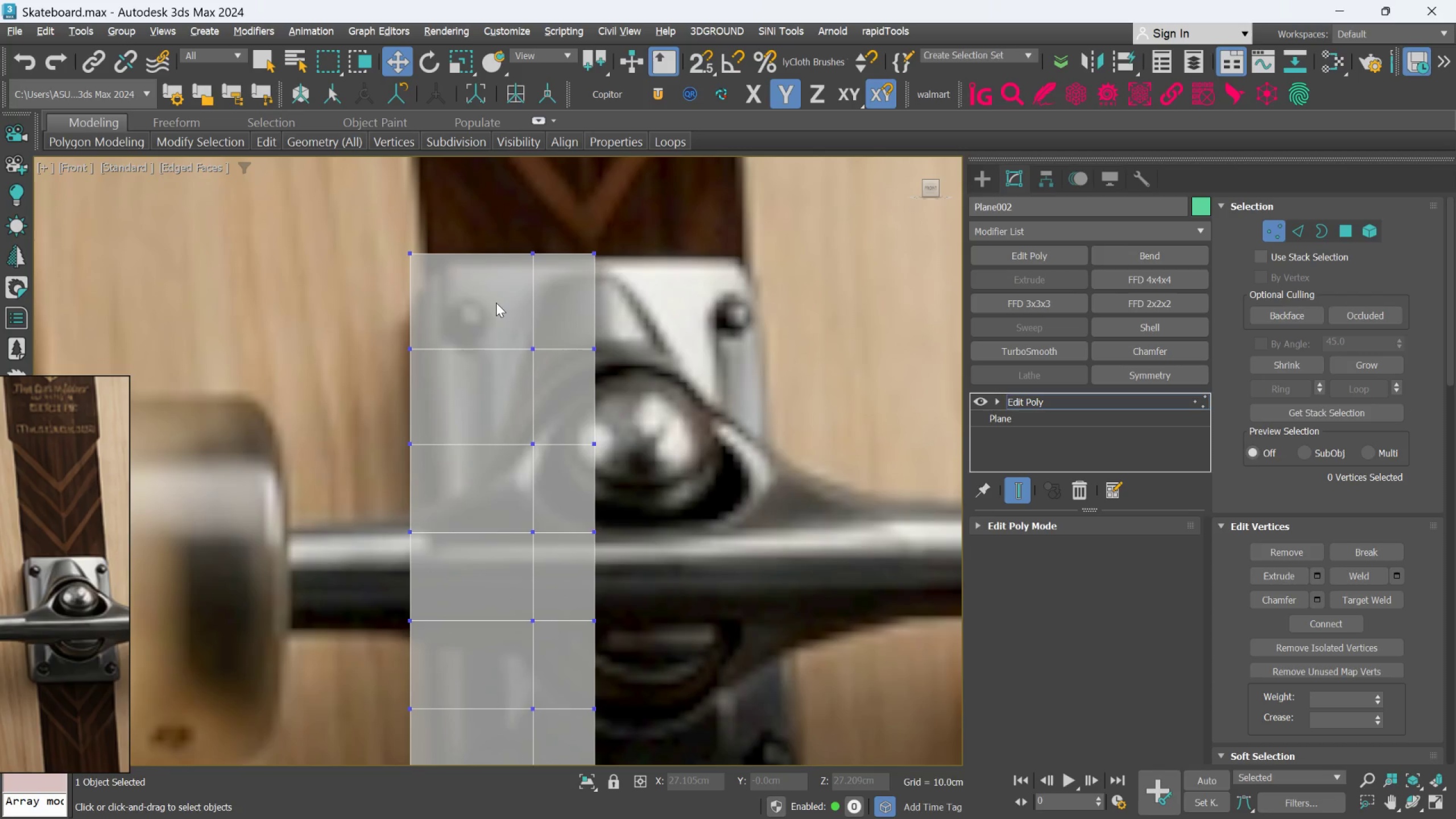 
left_click_drag(start_coordinate=[520, 225], to_coordinate=[551, 282])
 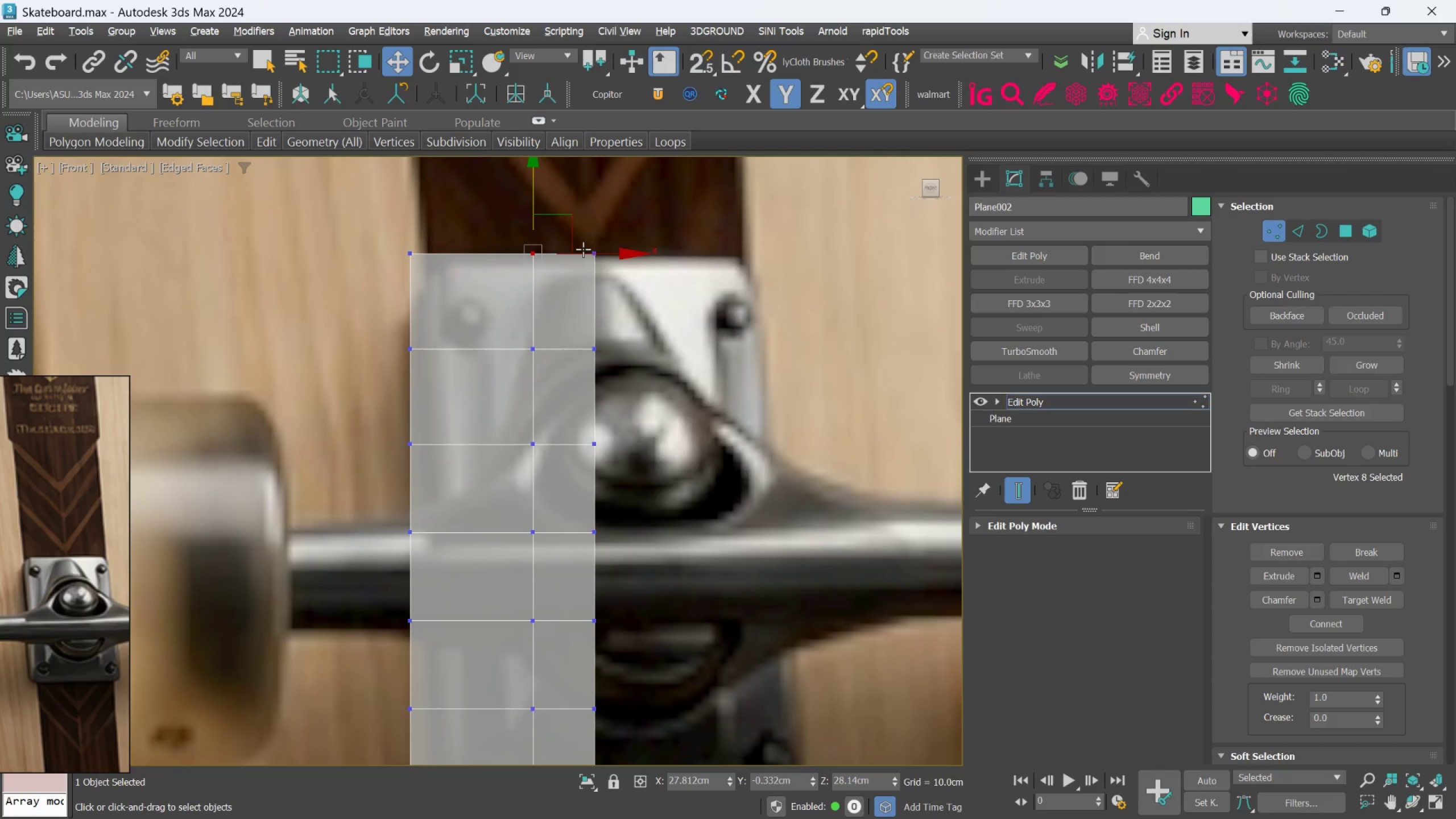 
left_click_drag(start_coordinate=[584, 253], to_coordinate=[608, 261])
 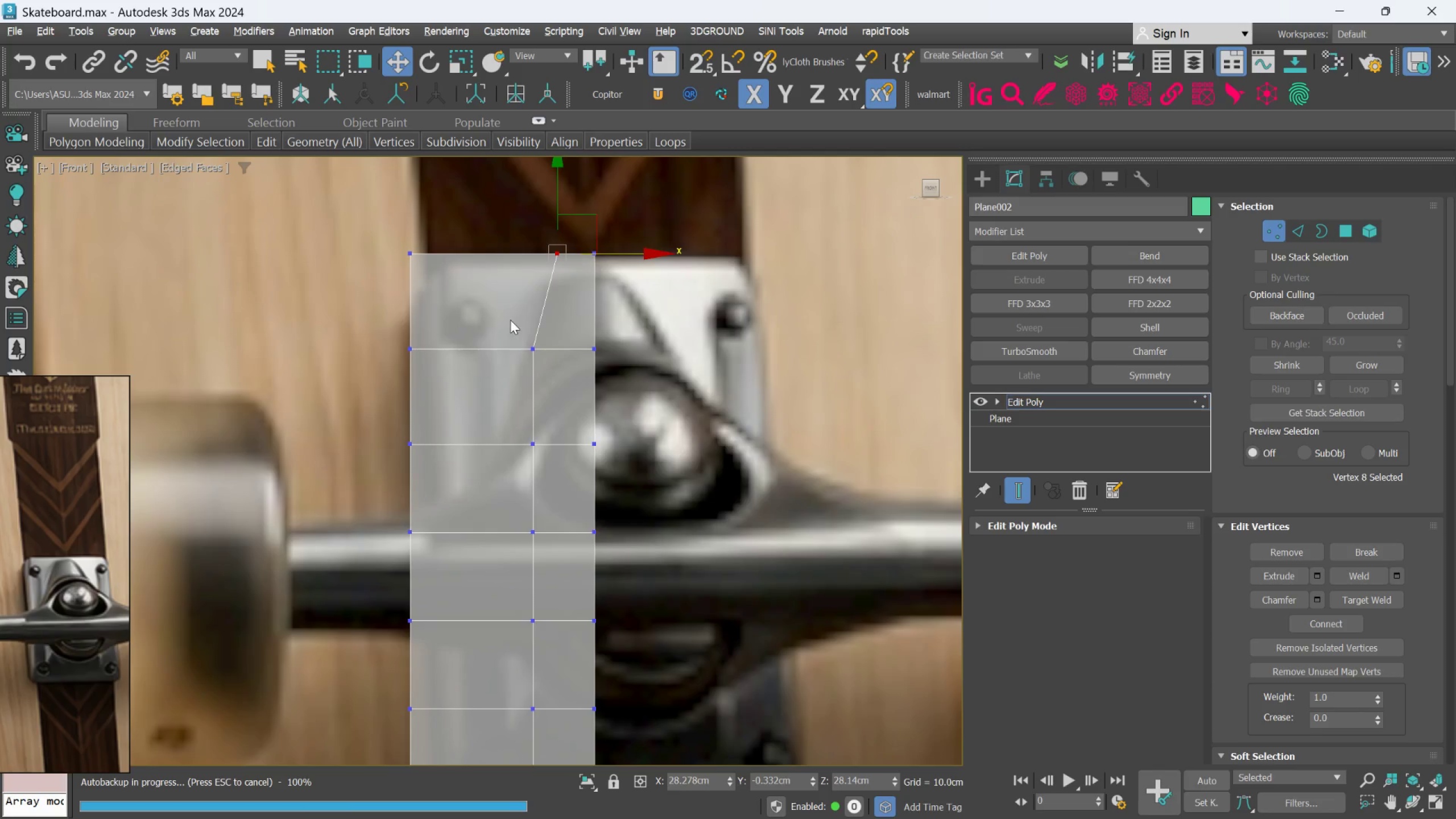 
left_click_drag(start_coordinate=[507, 325], to_coordinate=[543, 368])
 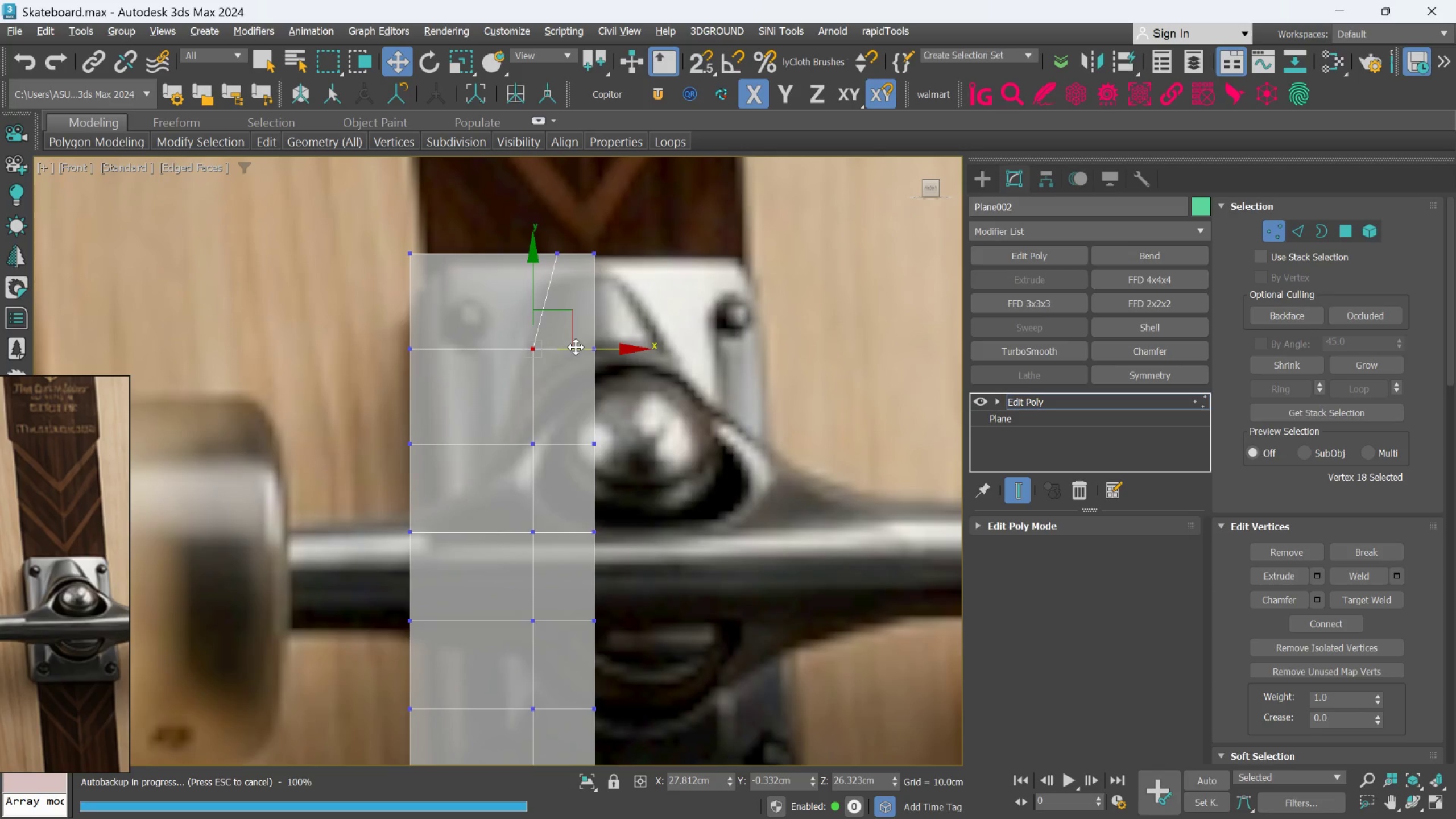 
left_click_drag(start_coordinate=[576, 346], to_coordinate=[566, 346])
 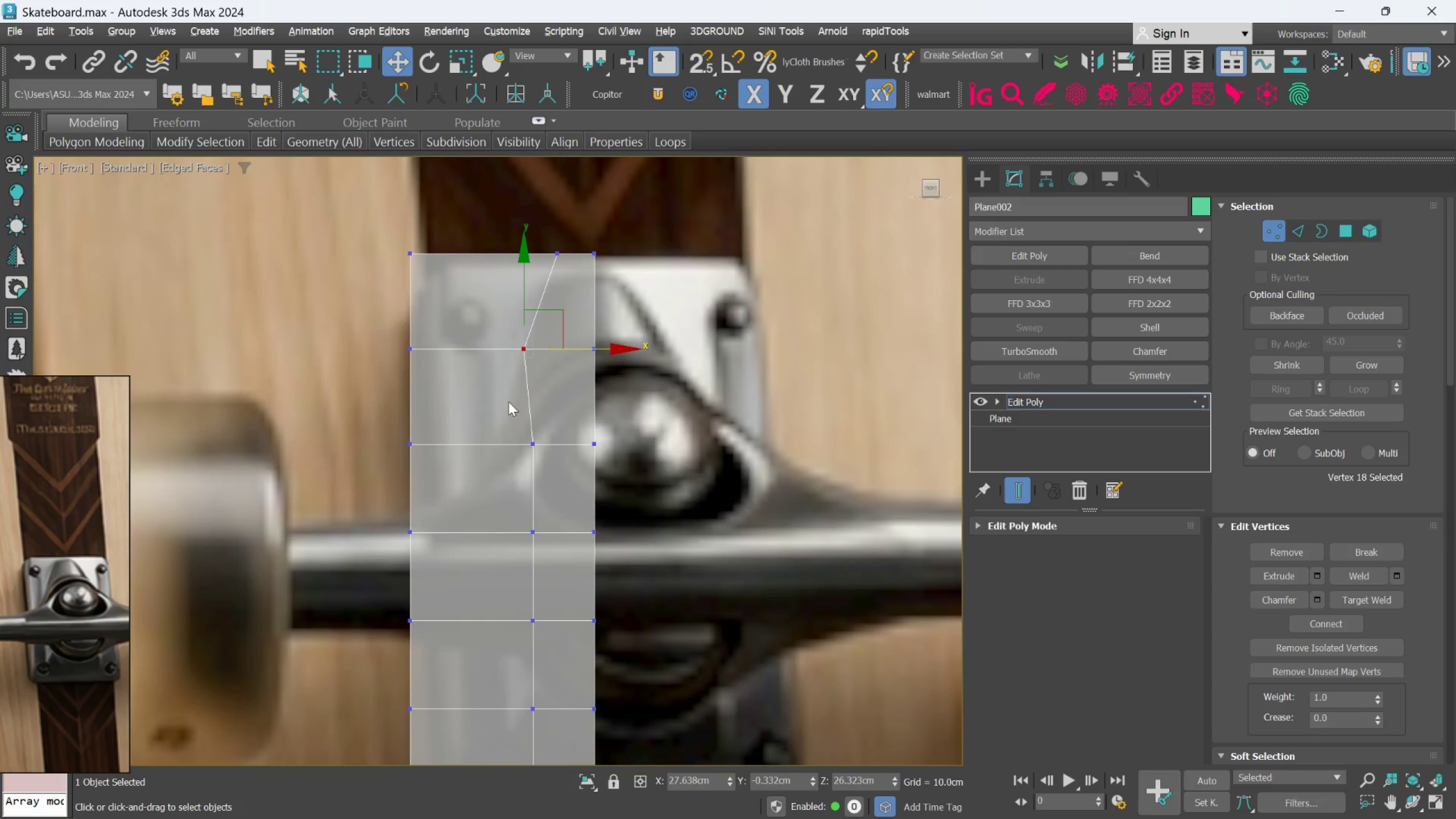 
left_click_drag(start_coordinate=[508, 403], to_coordinate=[541, 458])
 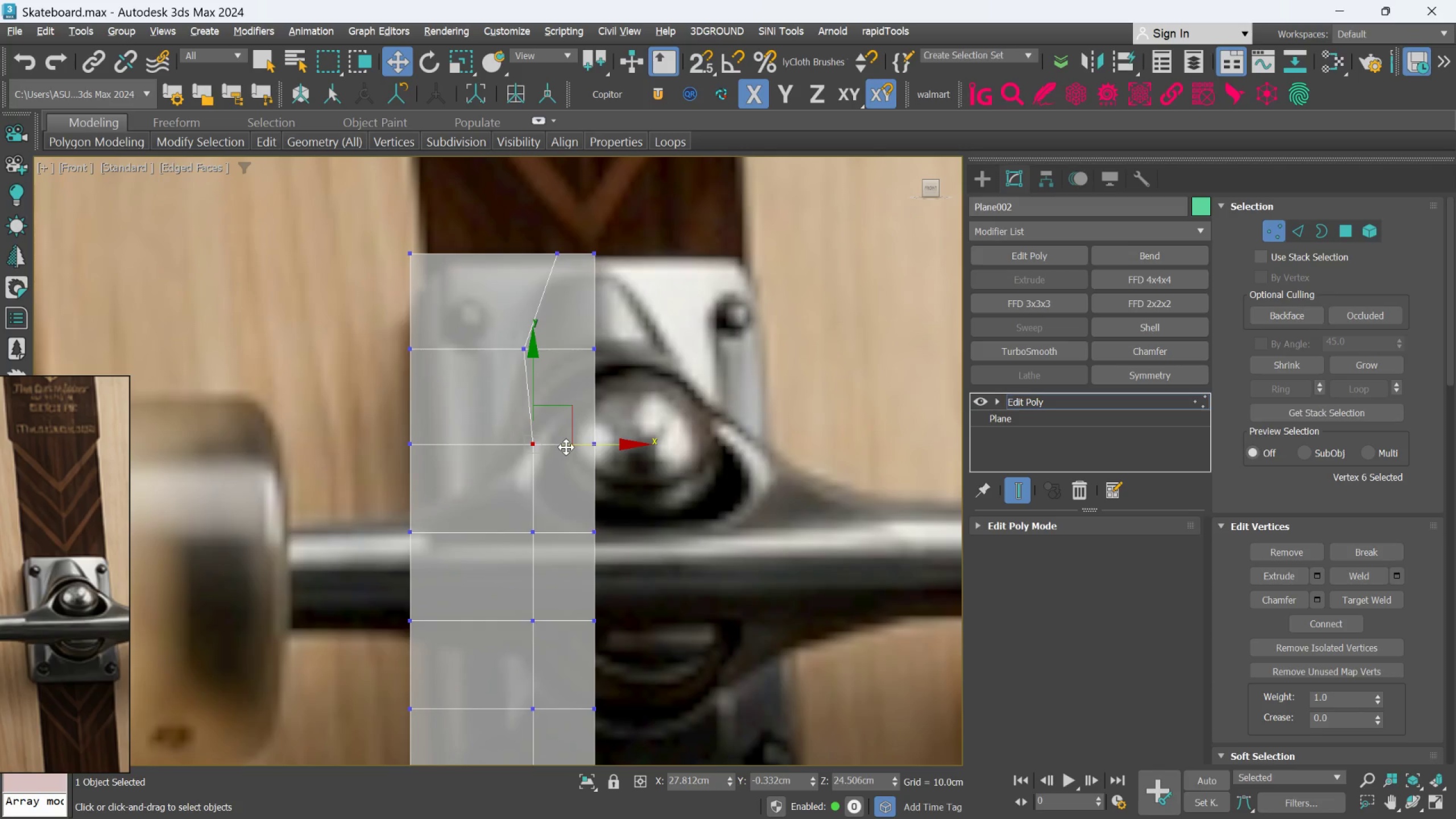 
left_click_drag(start_coordinate=[566, 447], to_coordinate=[547, 446])
 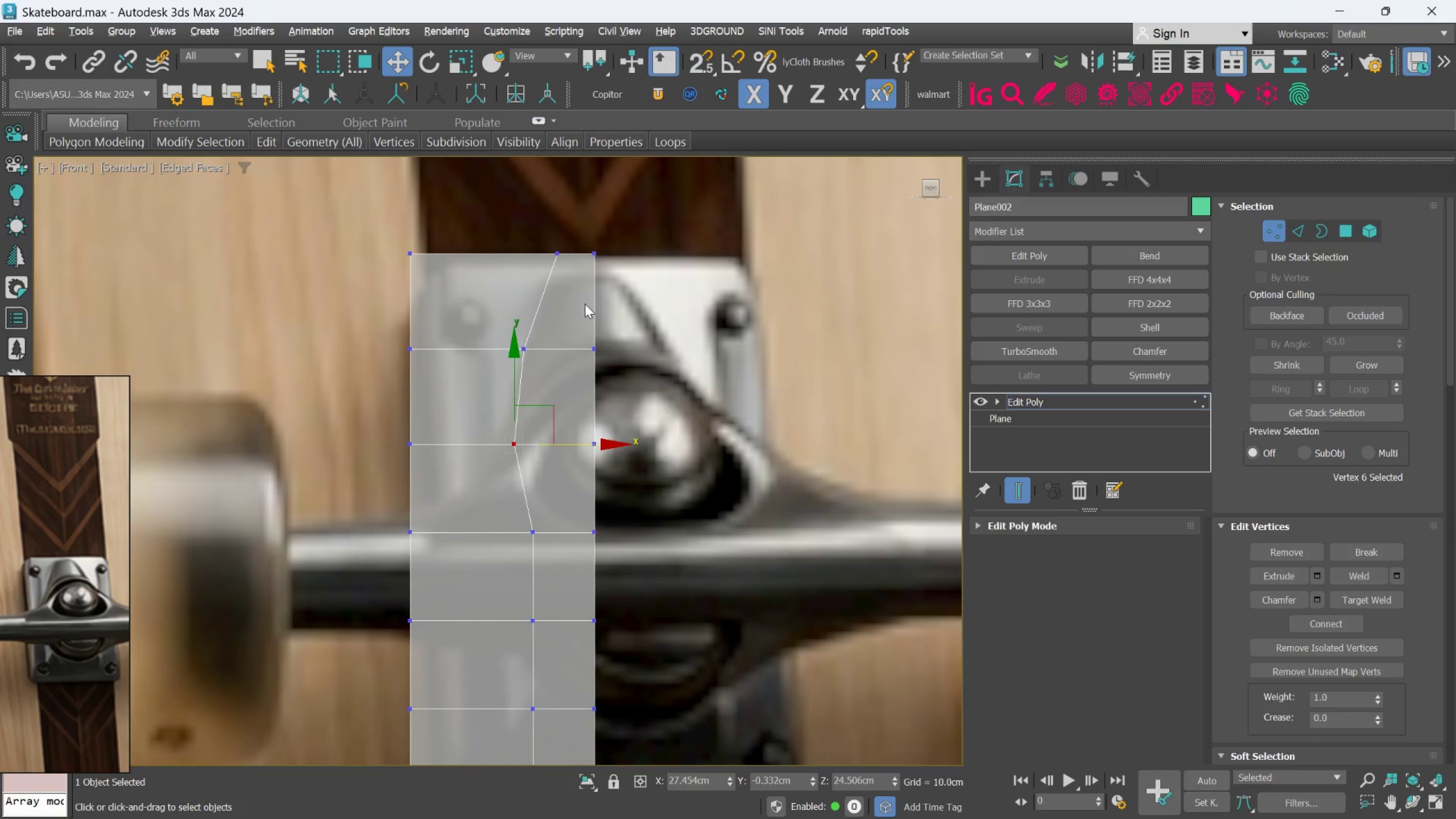 
key(Alt+1)
 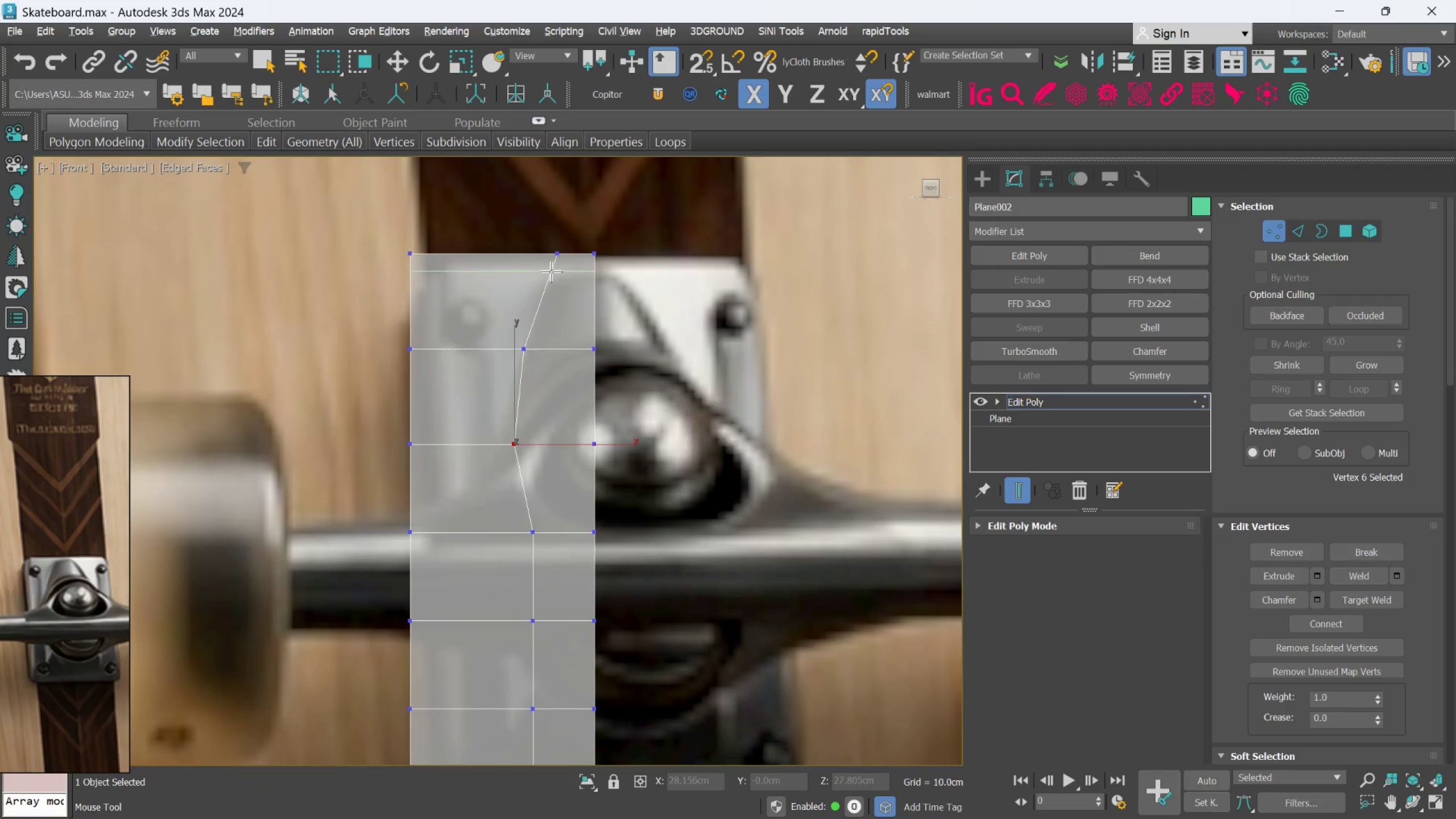 
left_click([551, 271])
 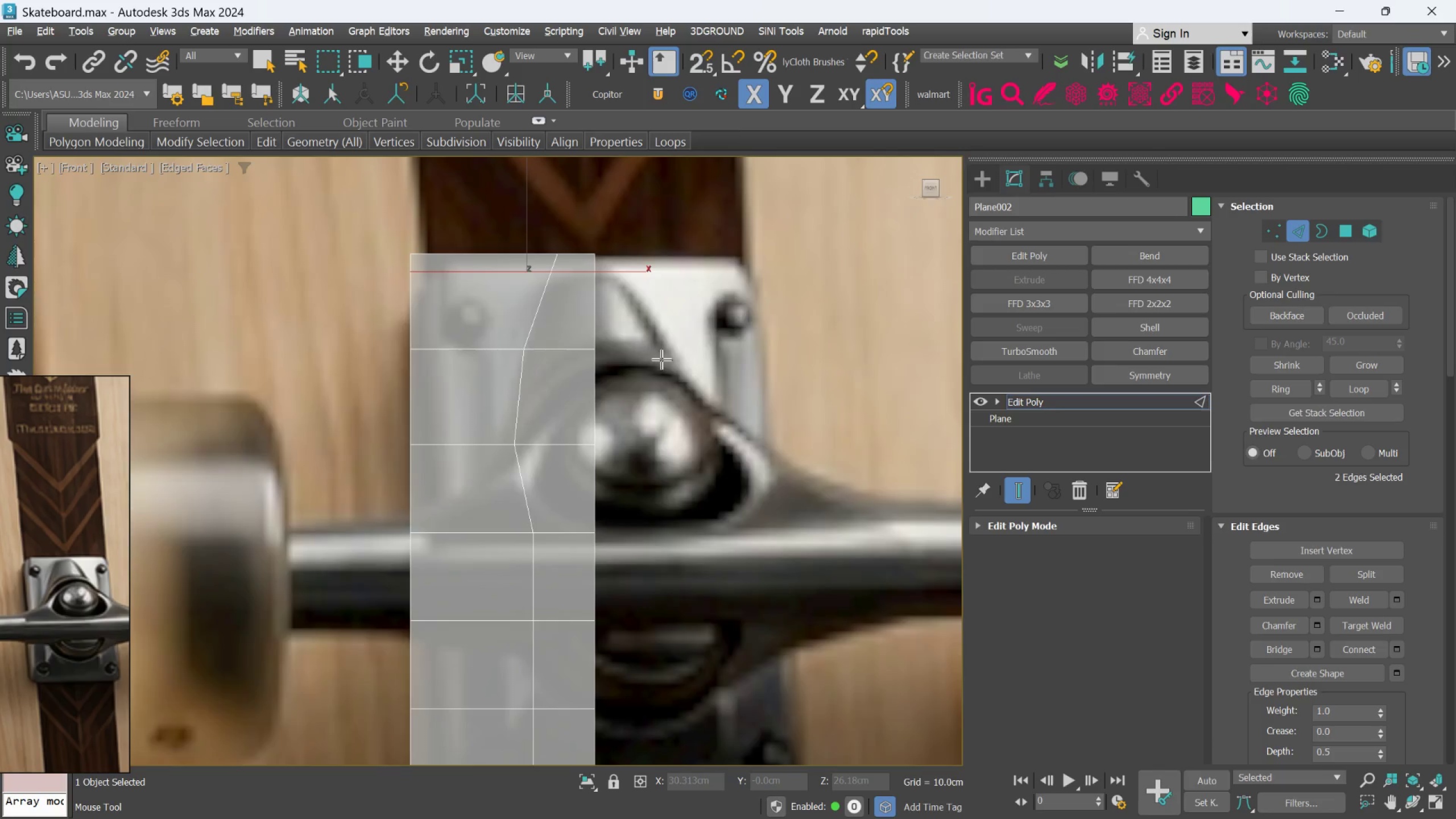 
scroll: coordinate [659, 366], scroll_direction: down, amount: 2.0
 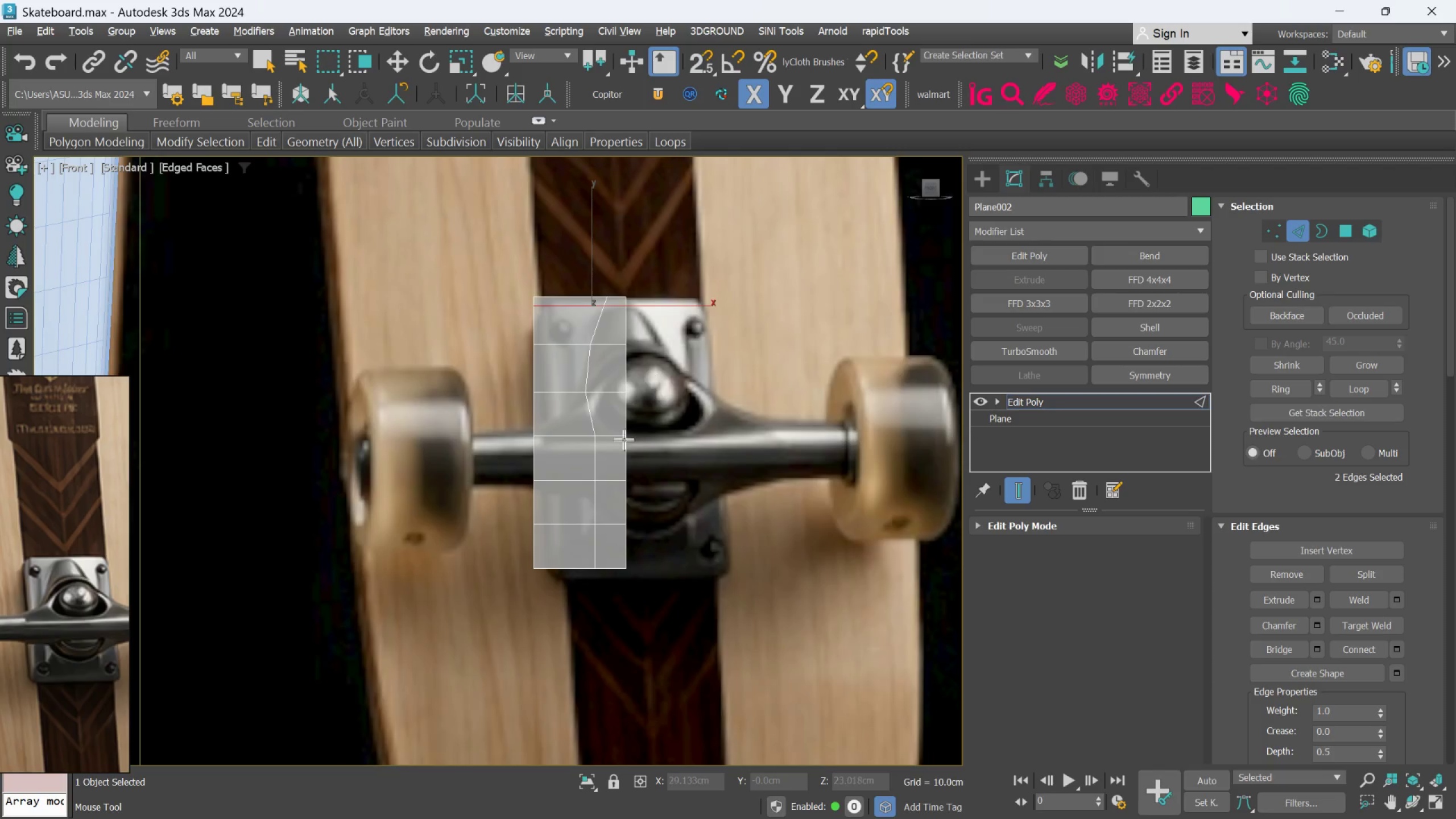 
scroll: coordinate [605, 473], scroll_direction: up, amount: 2.0
 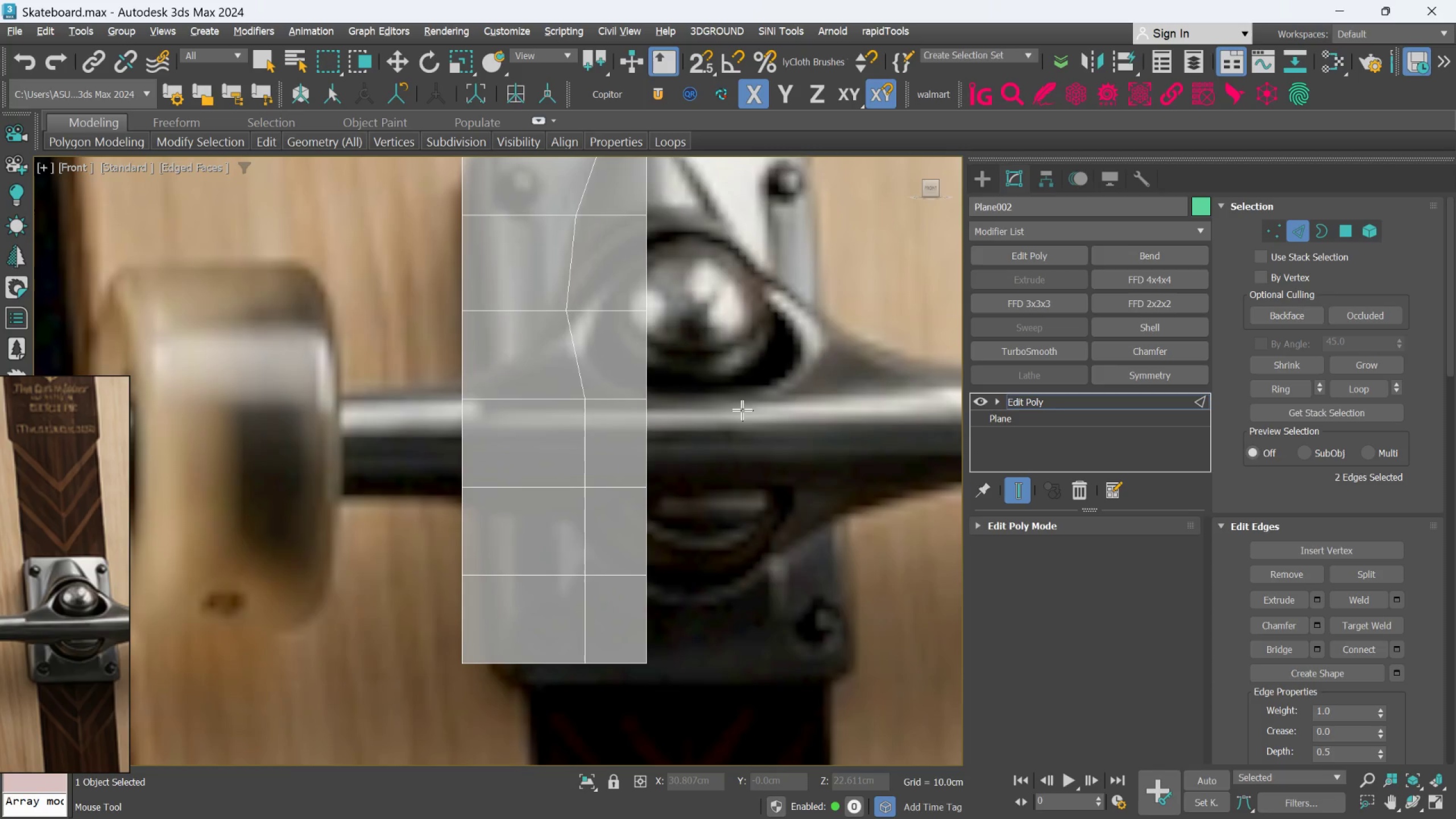 
key(Alt+AltLeft)
 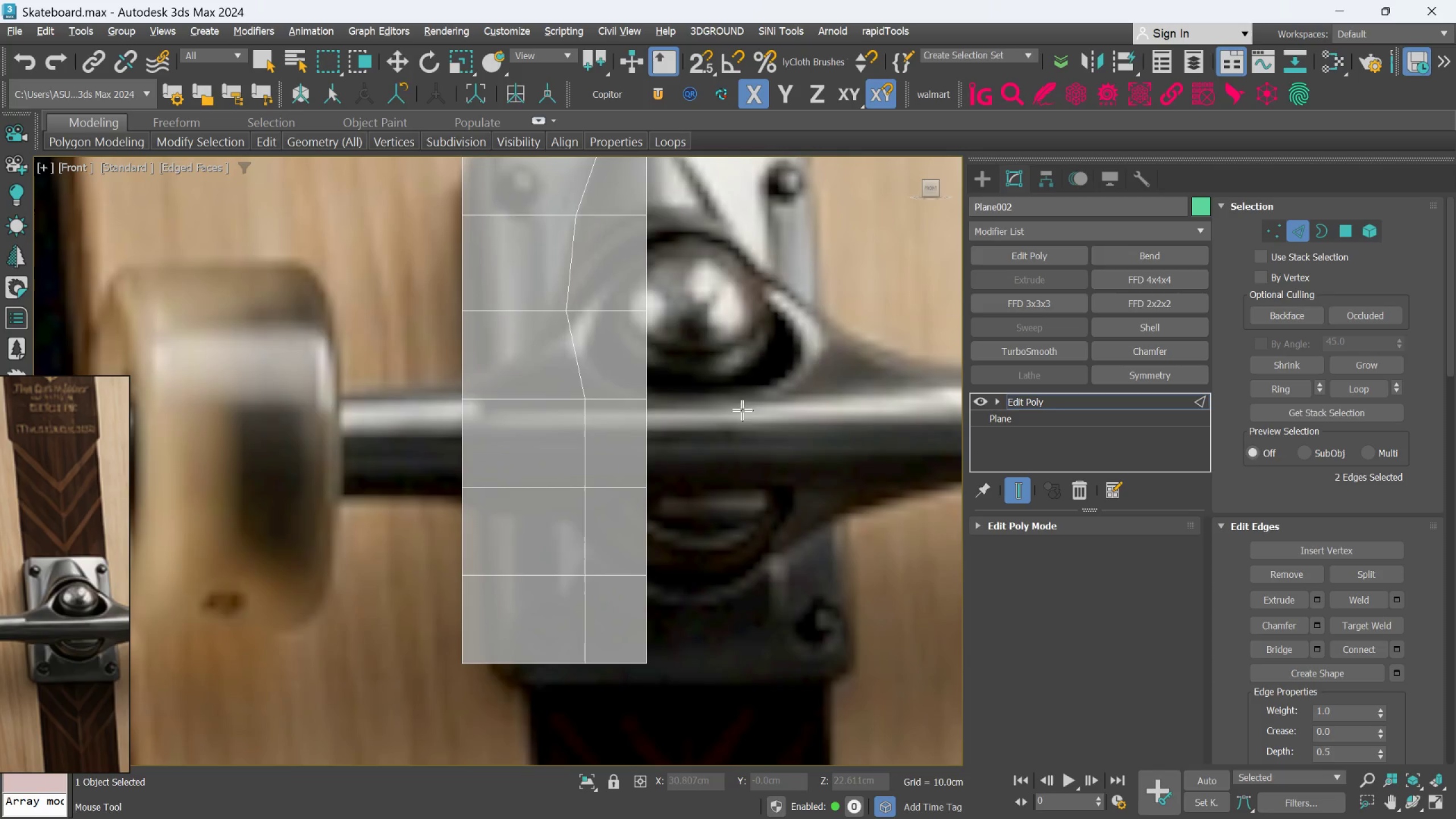 
key(Alt+1)
 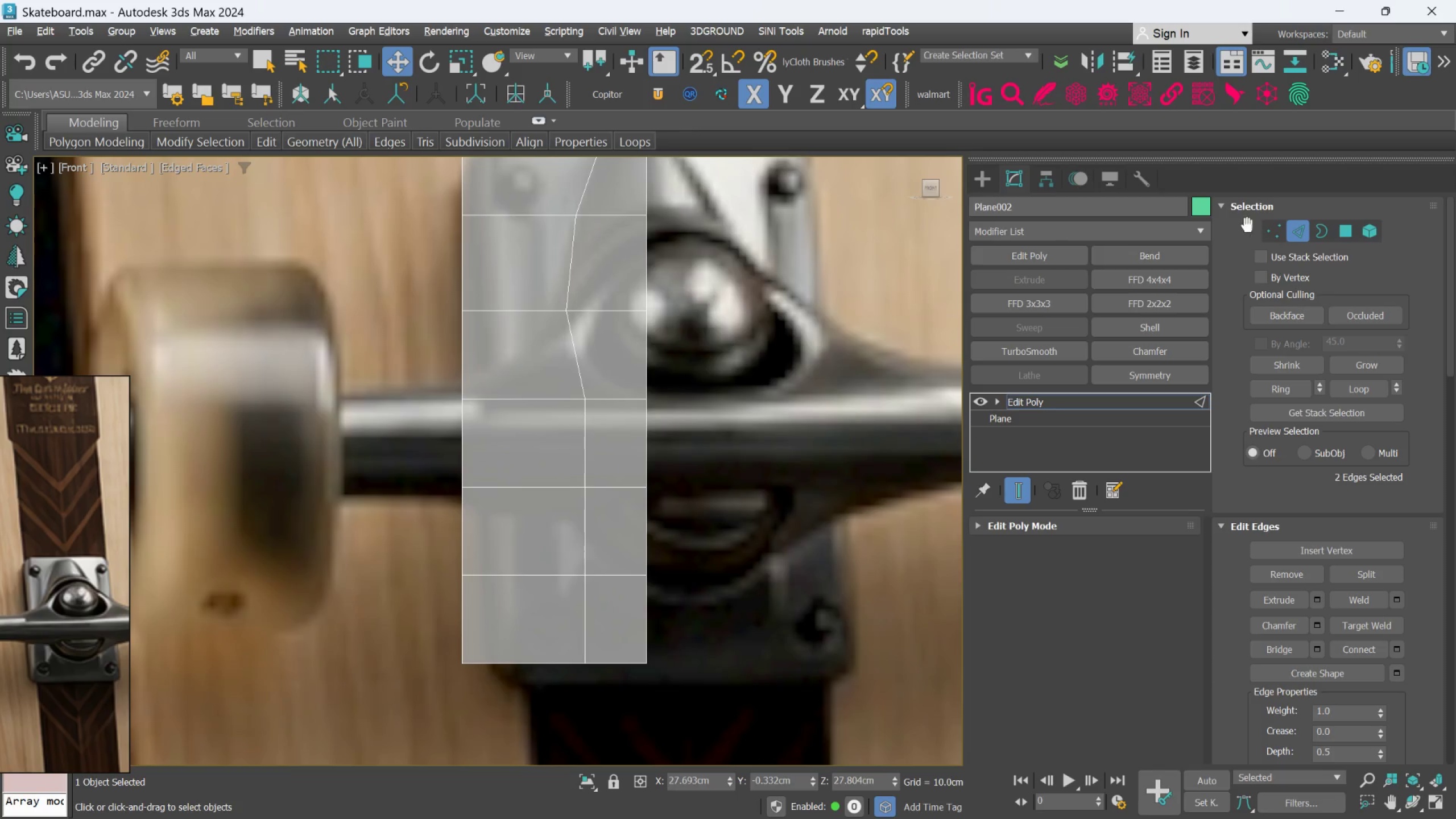 
left_click([1267, 226])
 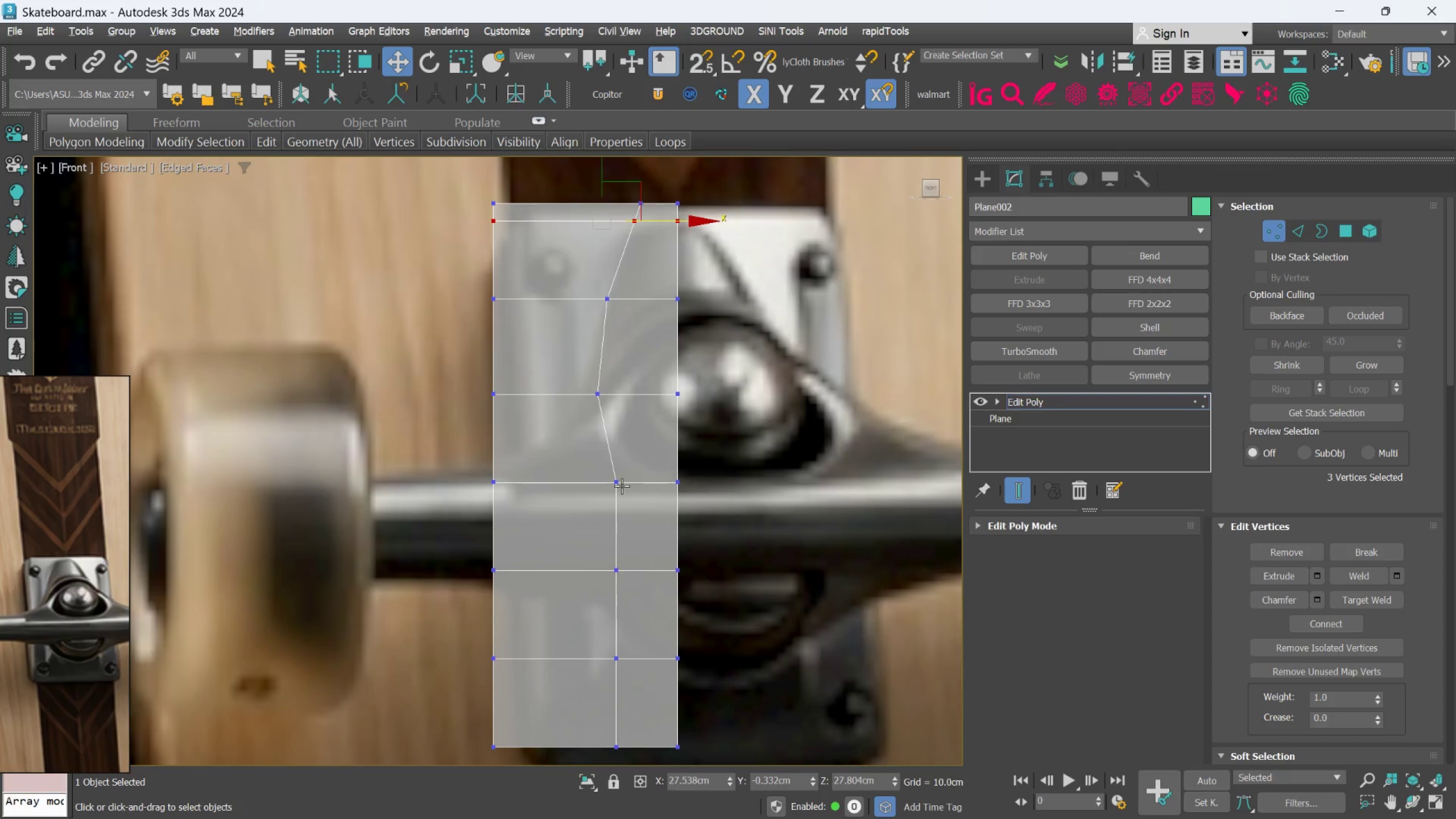 
left_click_drag(start_coordinate=[449, 458], to_coordinate=[706, 502])
 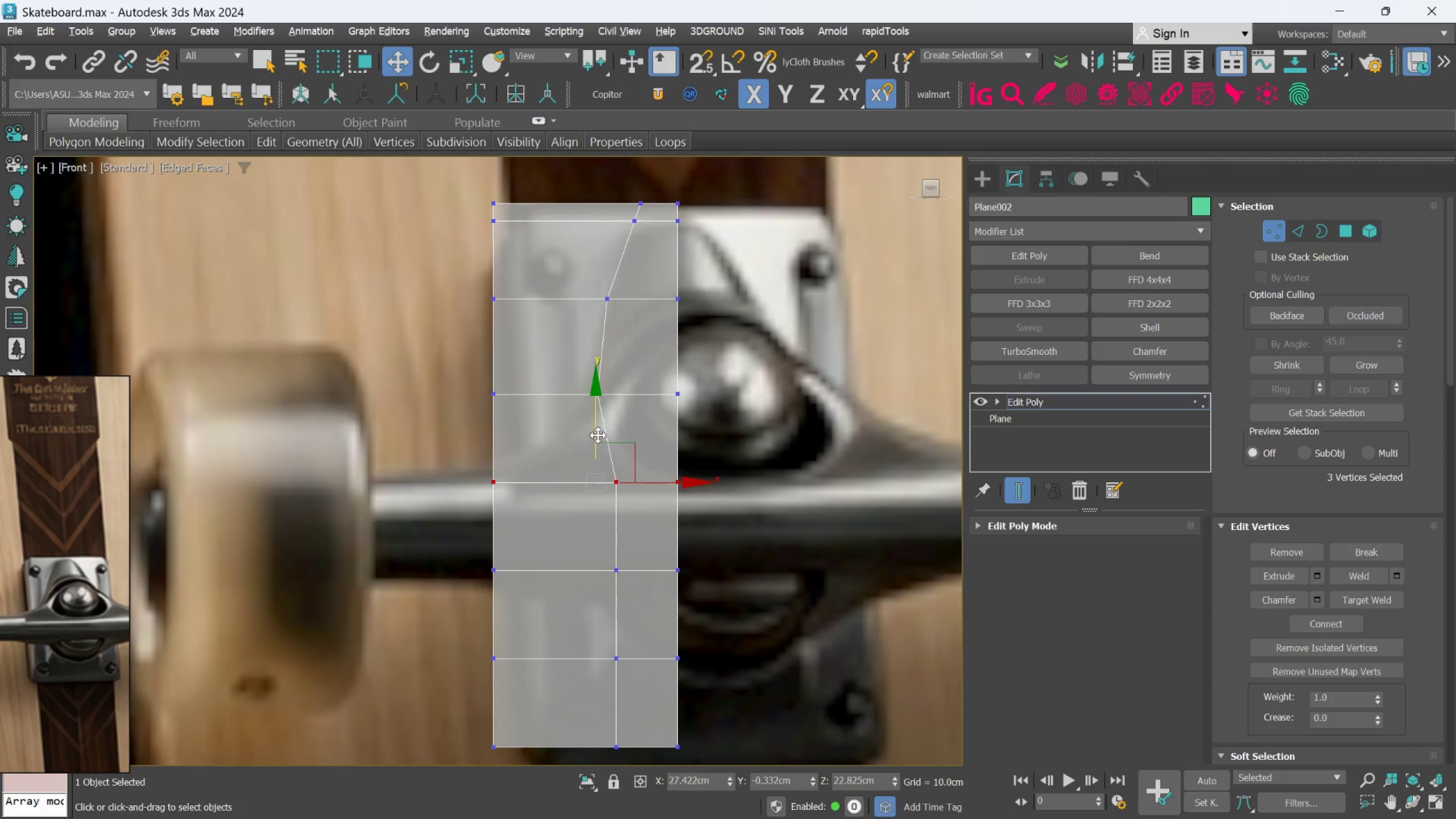 
left_click_drag(start_coordinate=[597, 434], to_coordinate=[597, 426])
 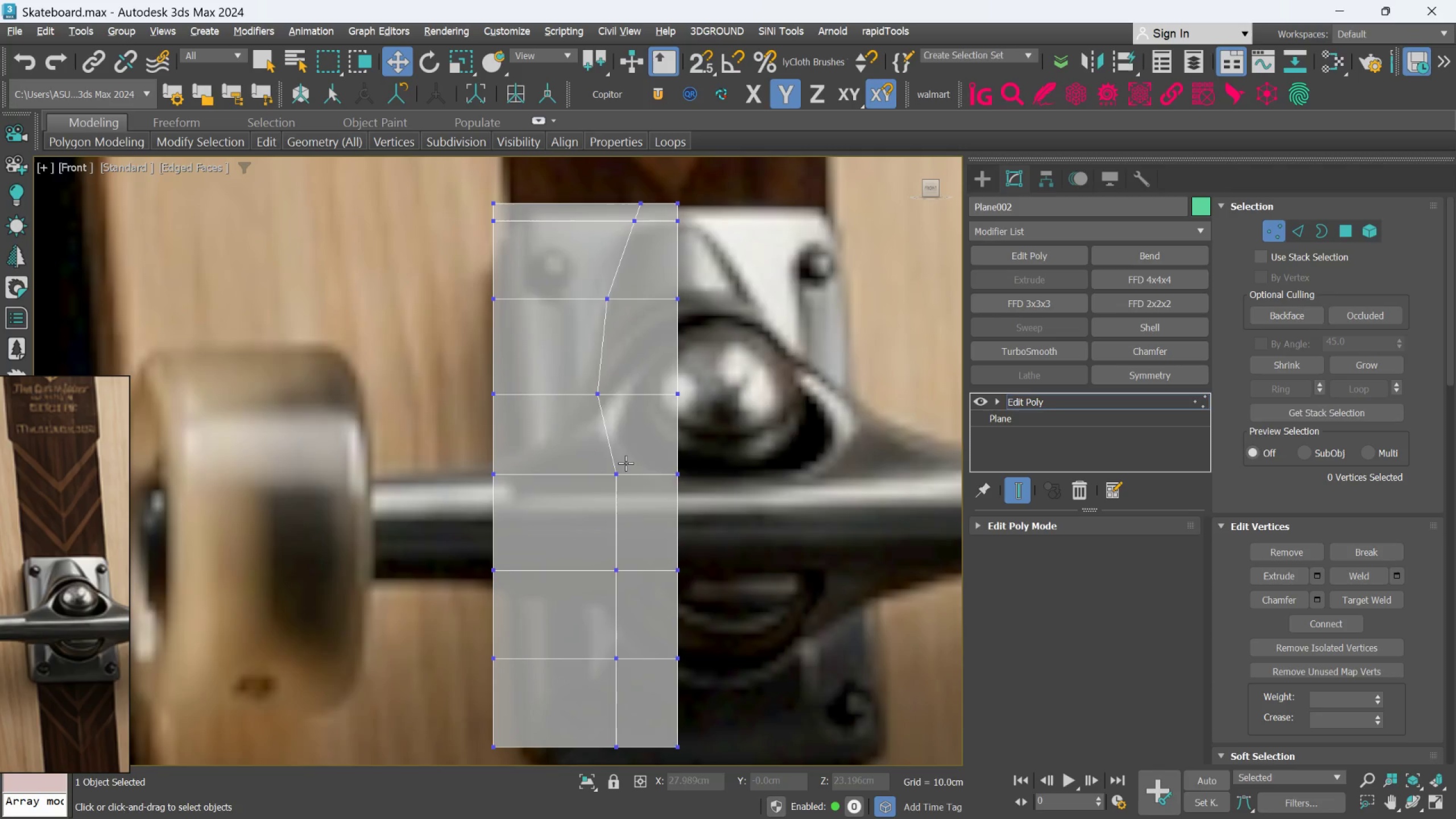 
left_click_drag(start_coordinate=[632, 454], to_coordinate=[607, 491])
 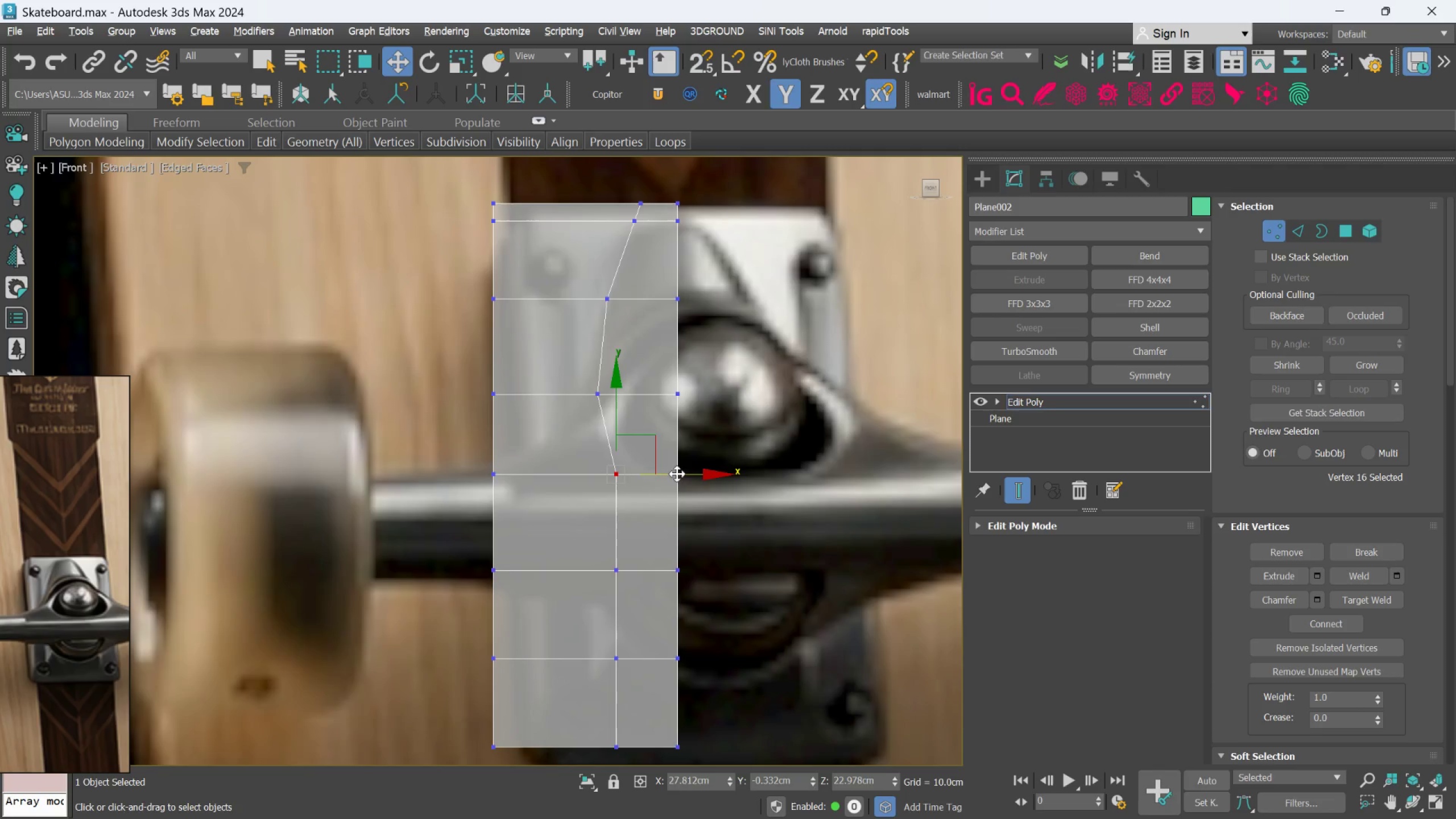 
left_click_drag(start_coordinate=[677, 474], to_coordinate=[652, 483])
 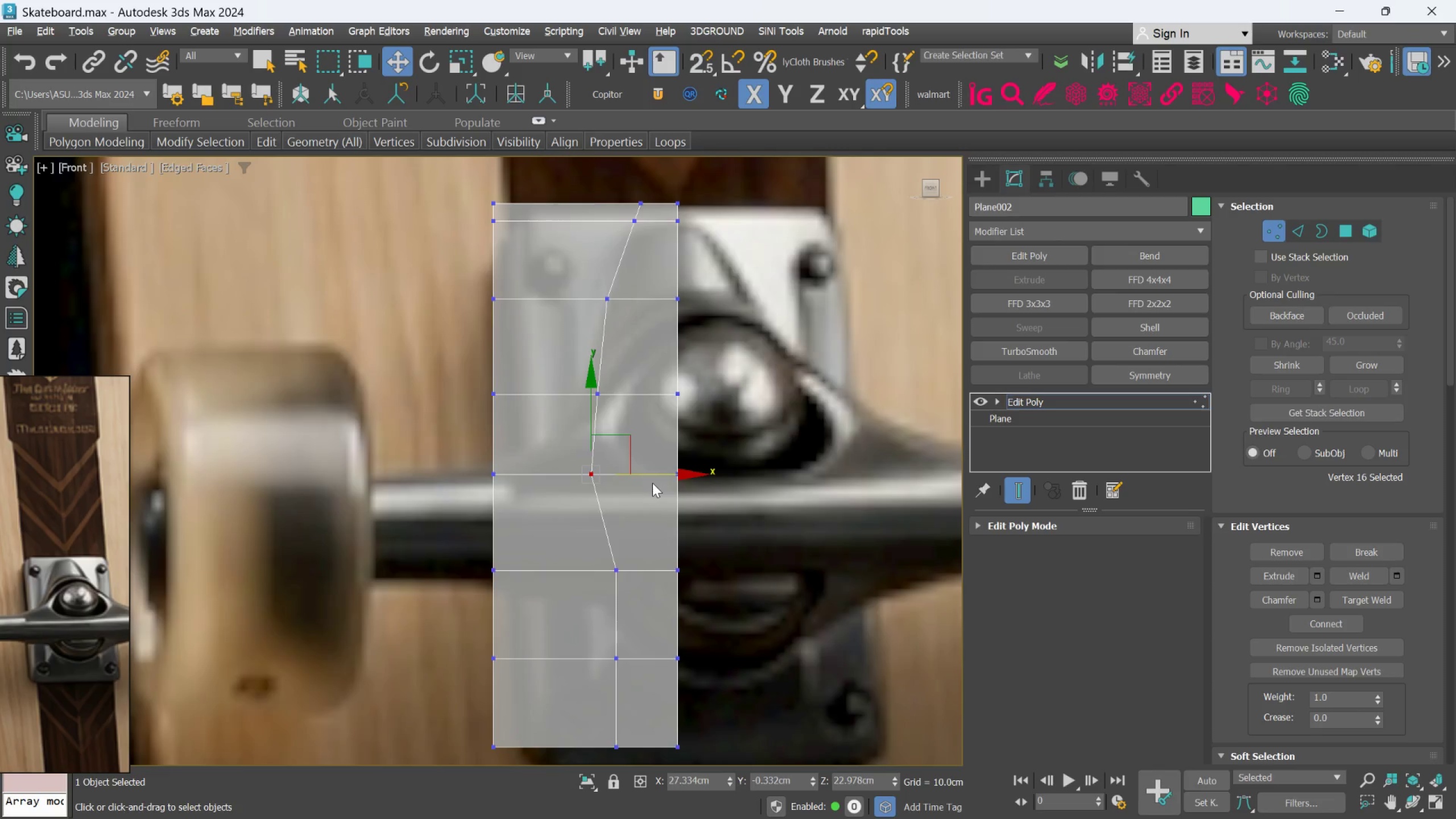 
scroll: coordinate [653, 477], scroll_direction: down, amount: 2.0
 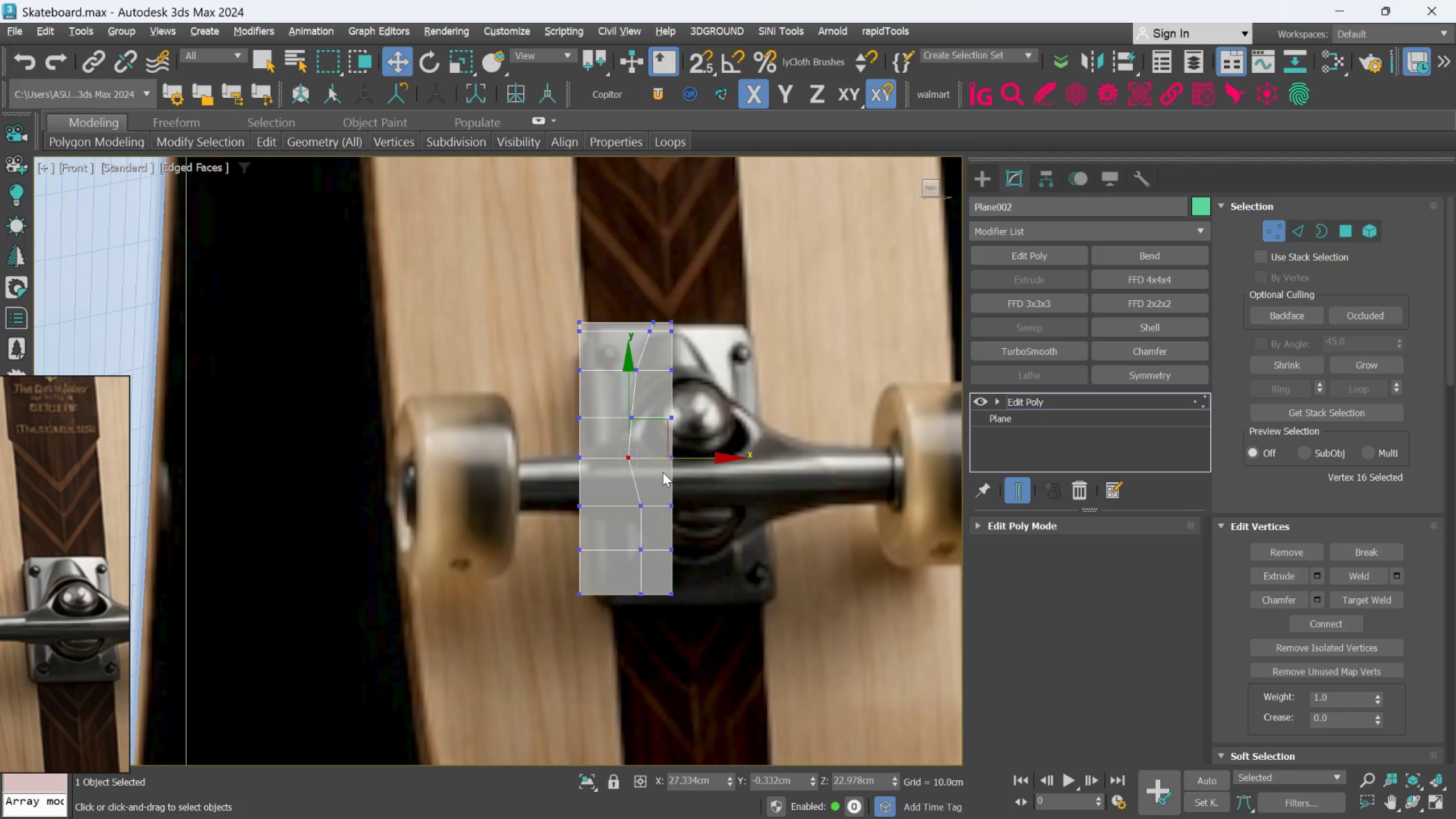 
wait(43.73)
 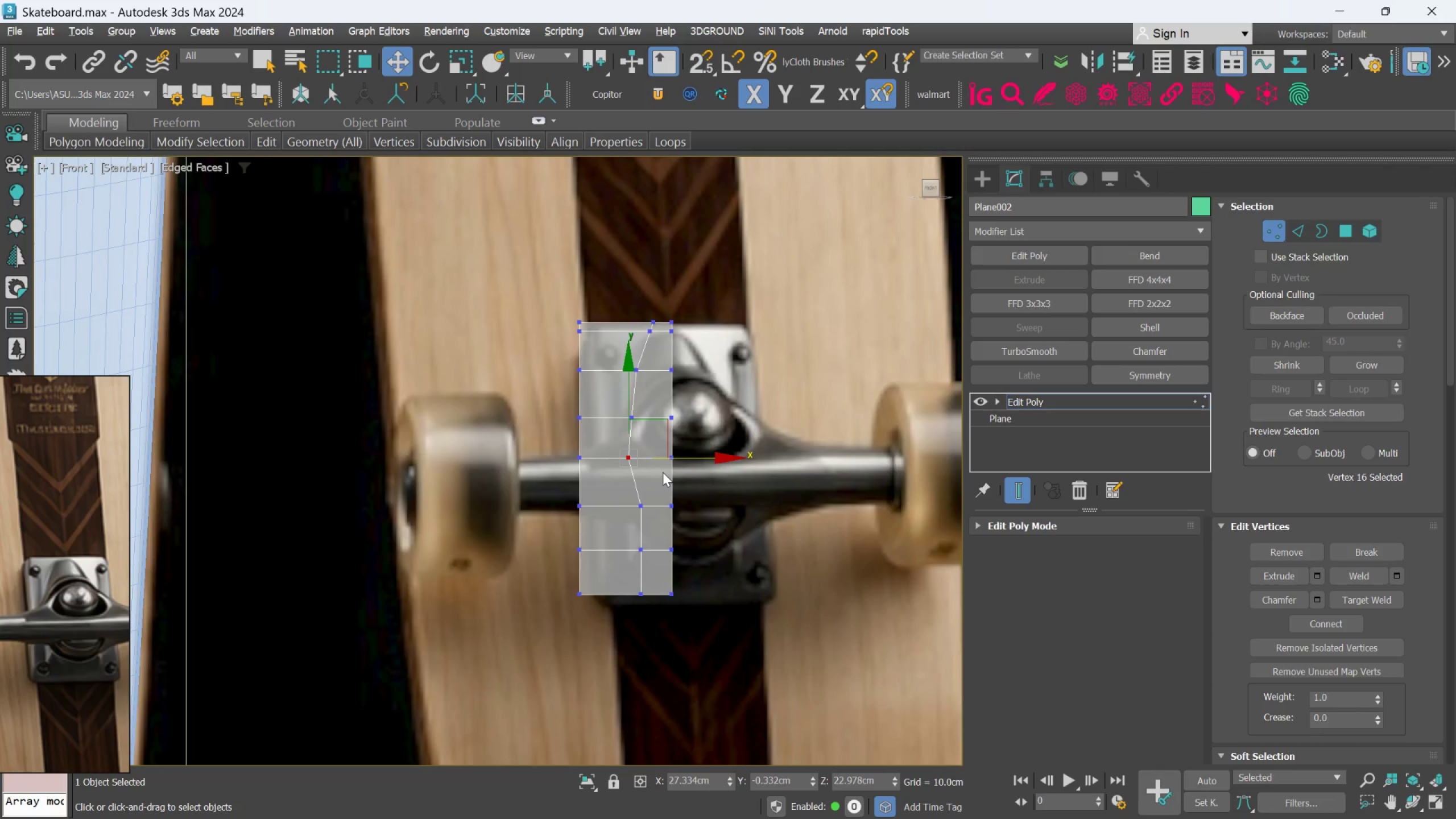 
scroll: coordinate [652, 502], scroll_direction: up, amount: 2.0
 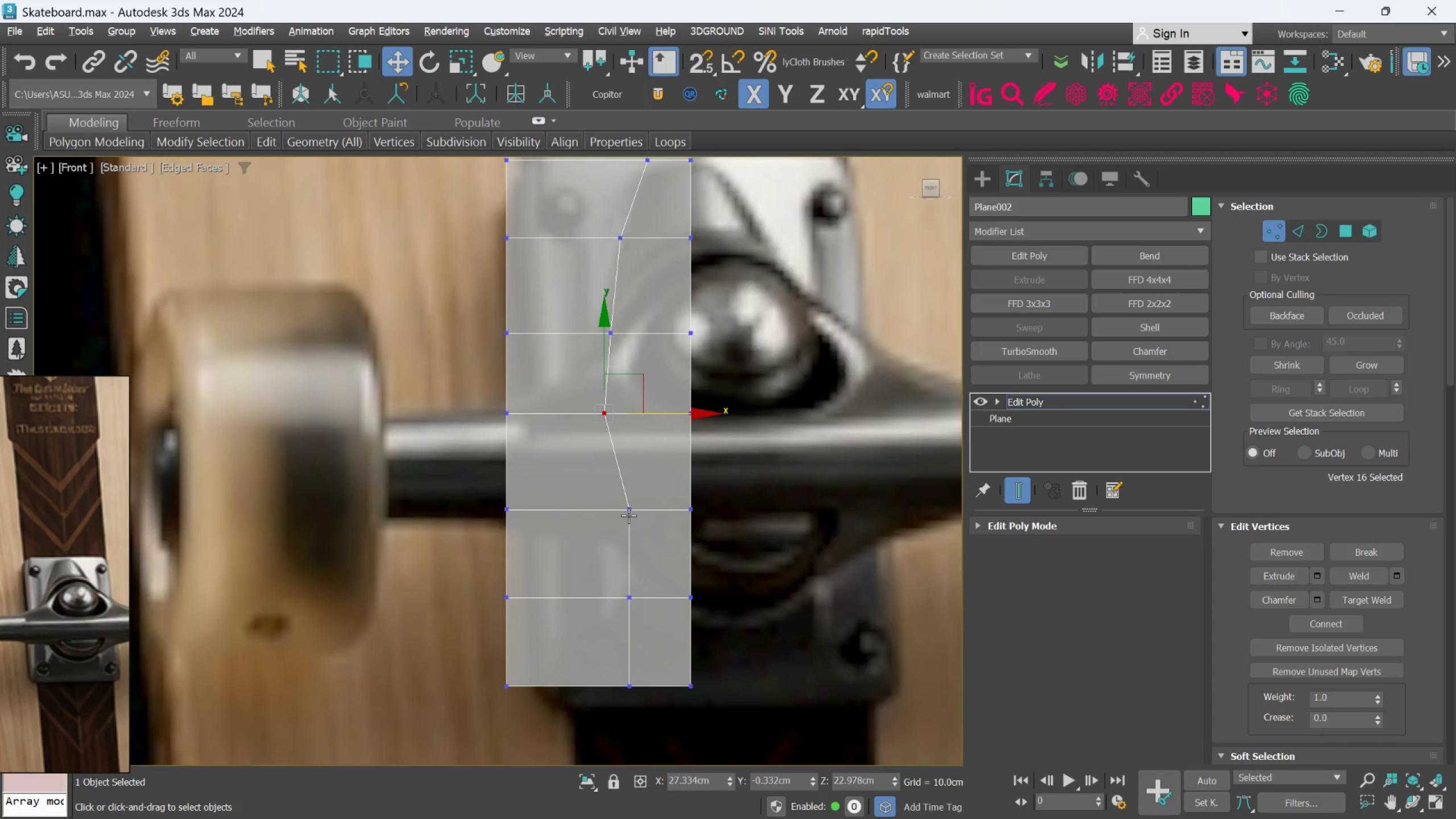 
left_click([627, 513])
 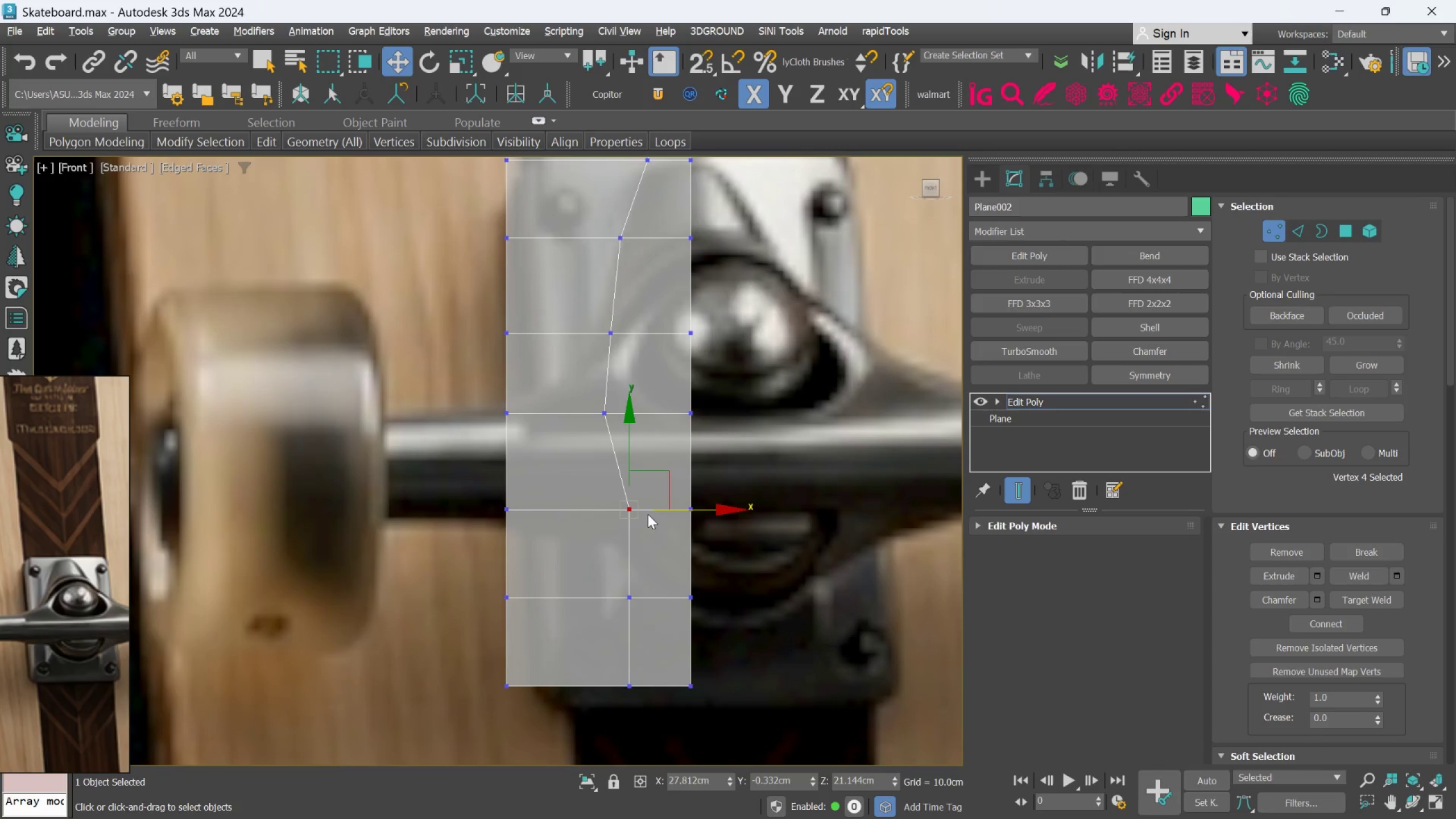 
scroll: coordinate [648, 514], scroll_direction: down, amount: 2.0
 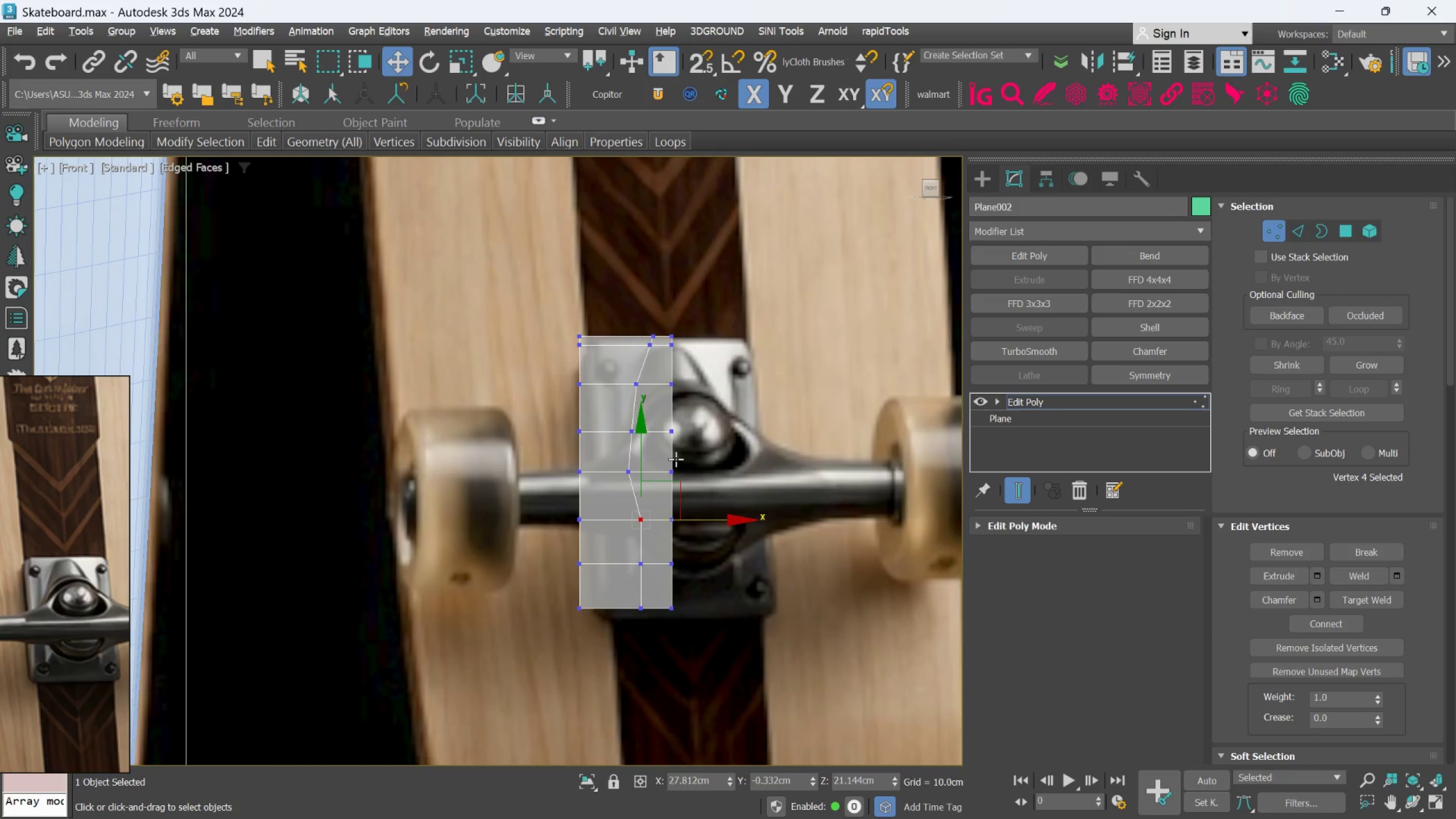 
scroll: coordinate [679, 366], scroll_direction: up, amount: 3.0
 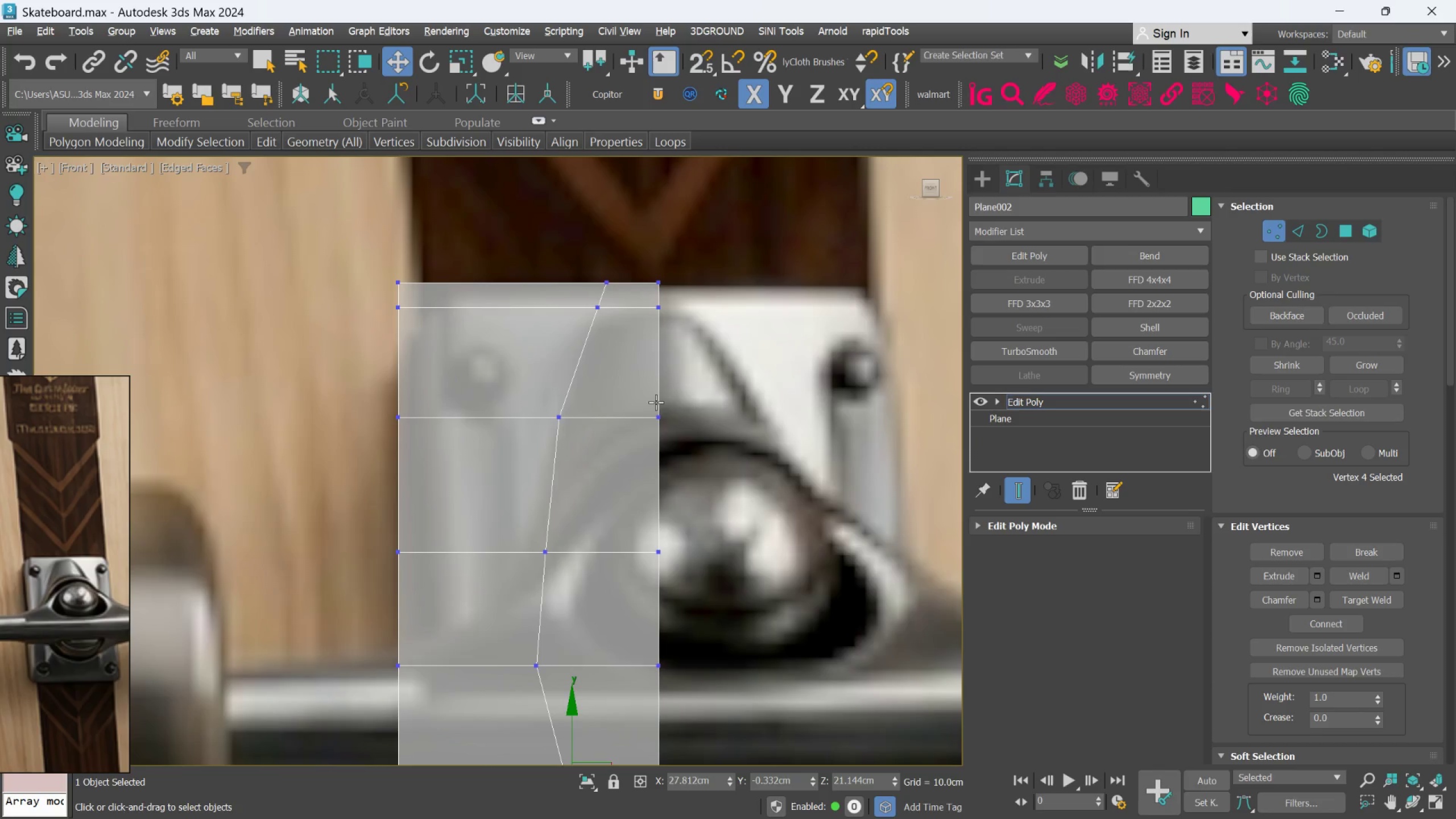 
left_click([1051, 398])
 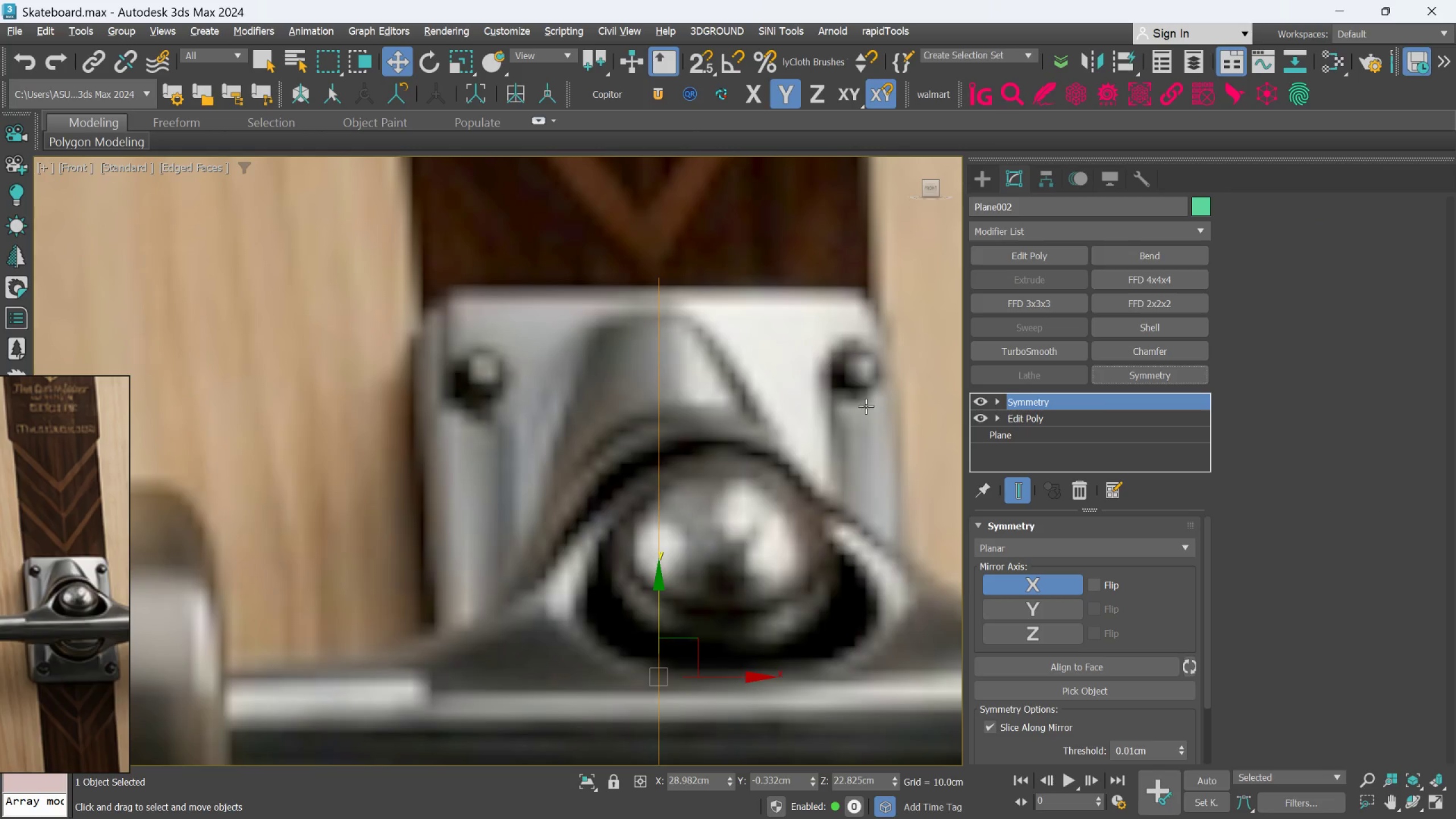 
left_click([1094, 587])
 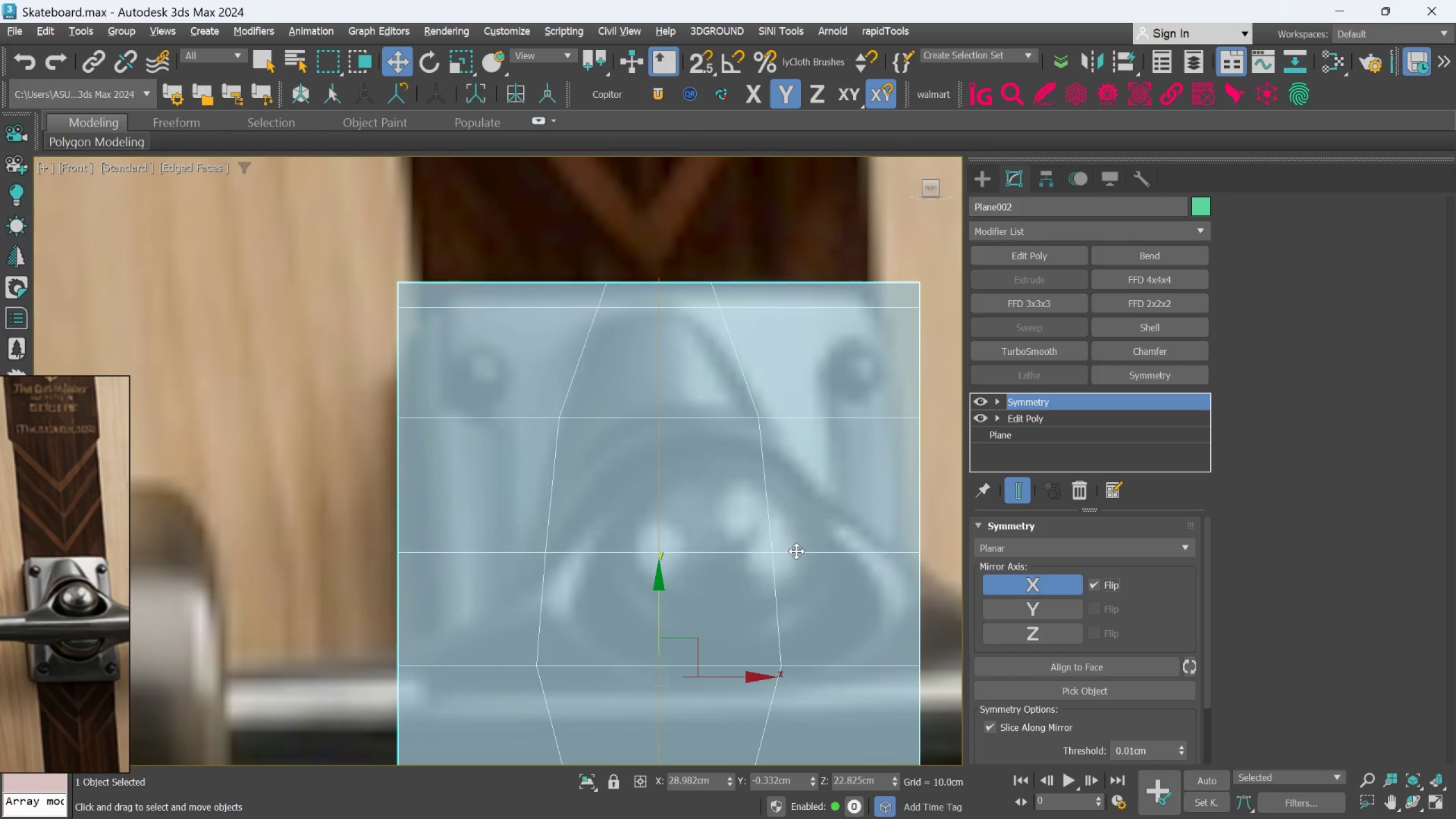 
scroll: coordinate [739, 526], scroll_direction: down, amount: 3.0
 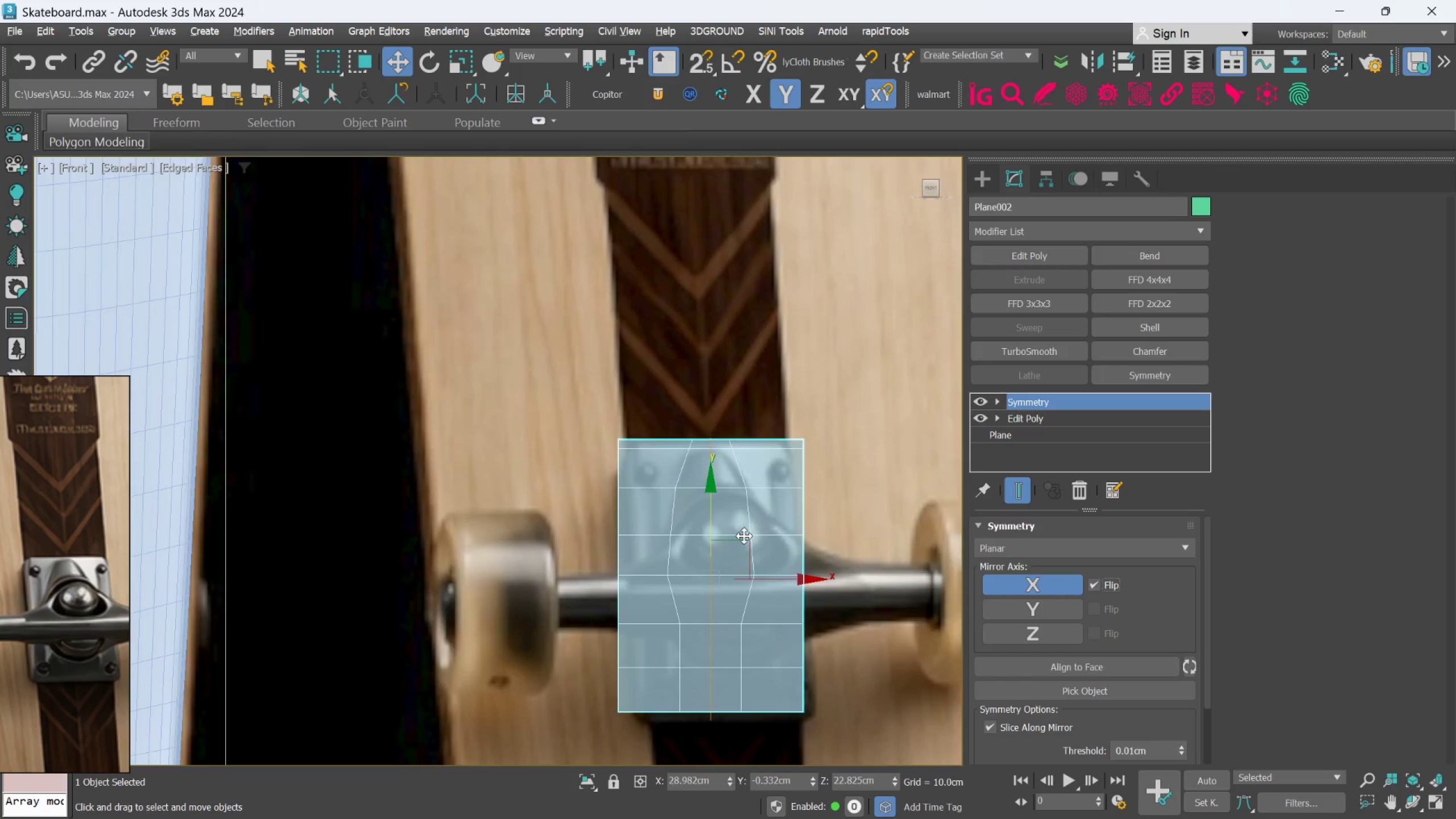 
scroll: coordinate [744, 536], scroll_direction: up, amount: 2.0
 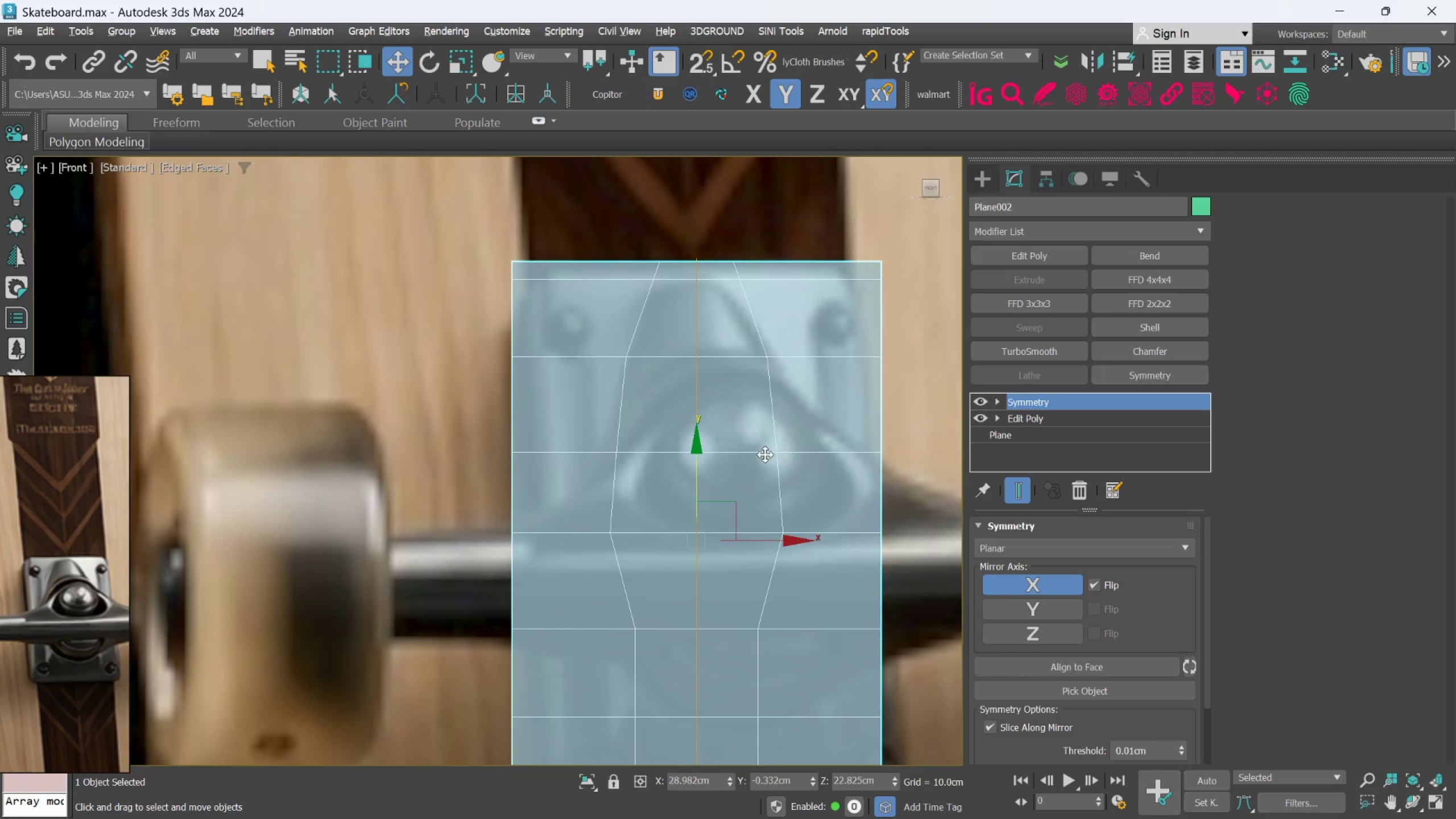 
scroll: coordinate [766, 463], scroll_direction: down, amount: 1.0
 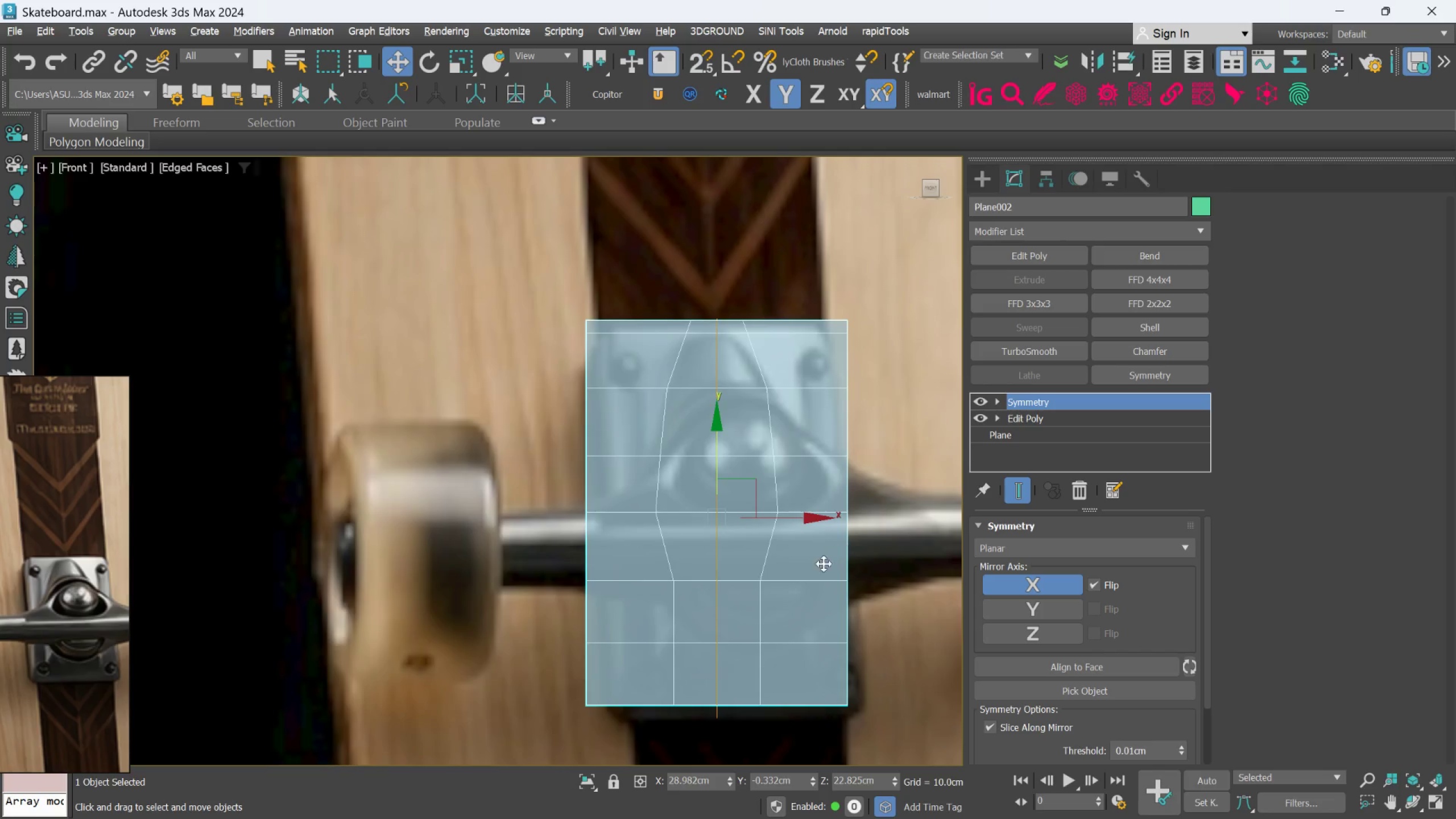 
wait(6.44)
 